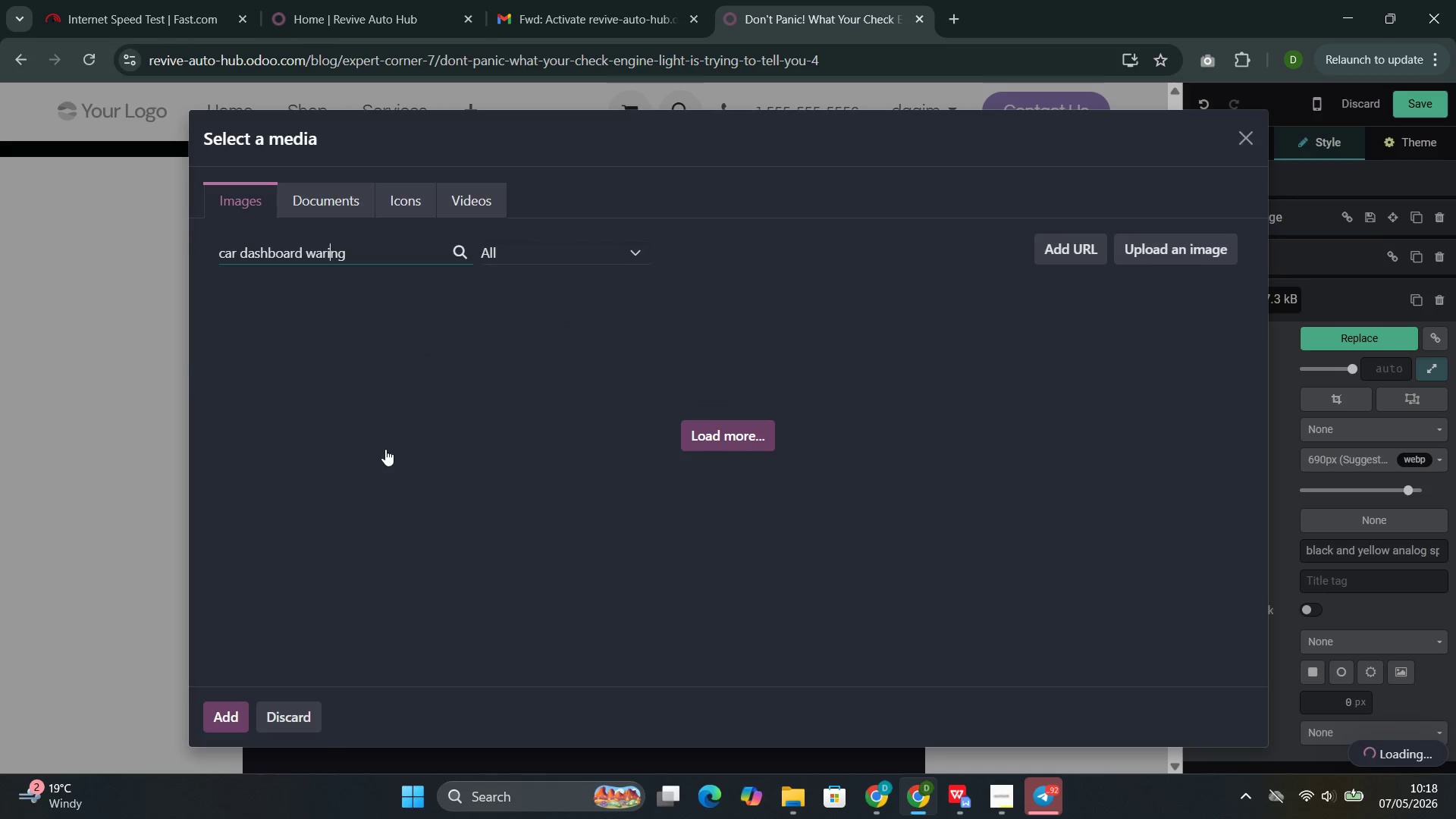 
key(ArrowLeft)
 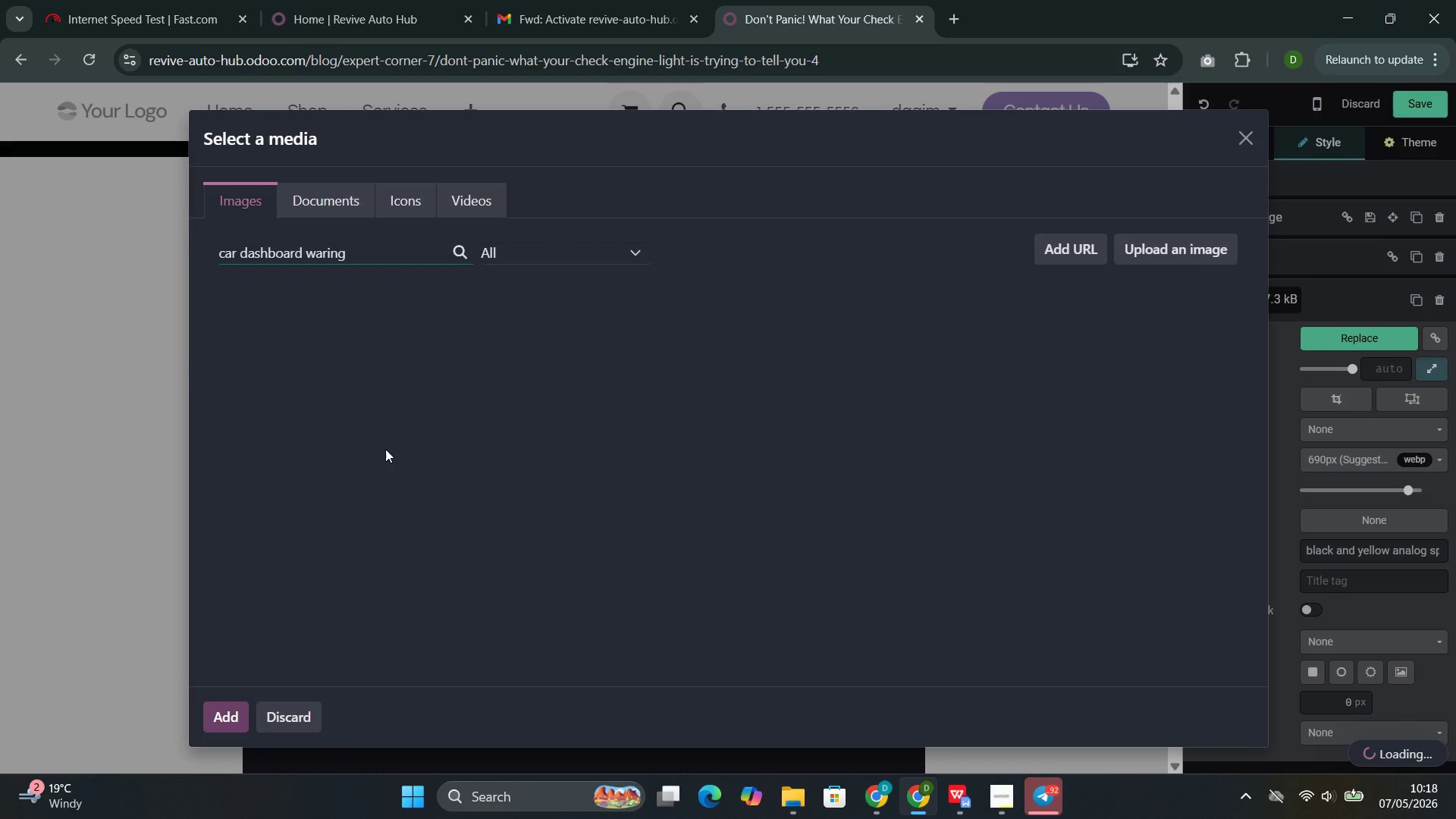 
key(N)
 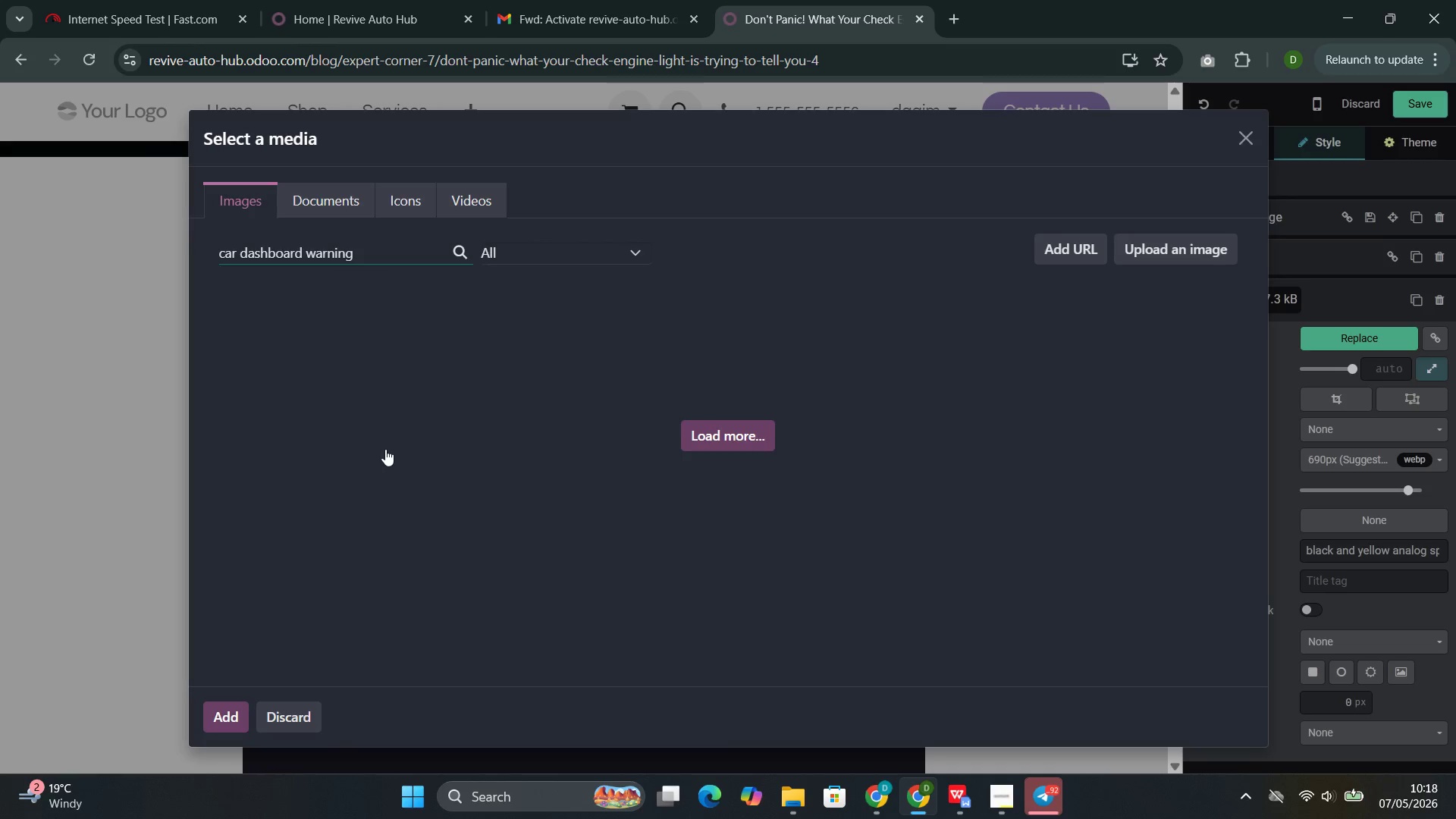 
wait(13.06)
 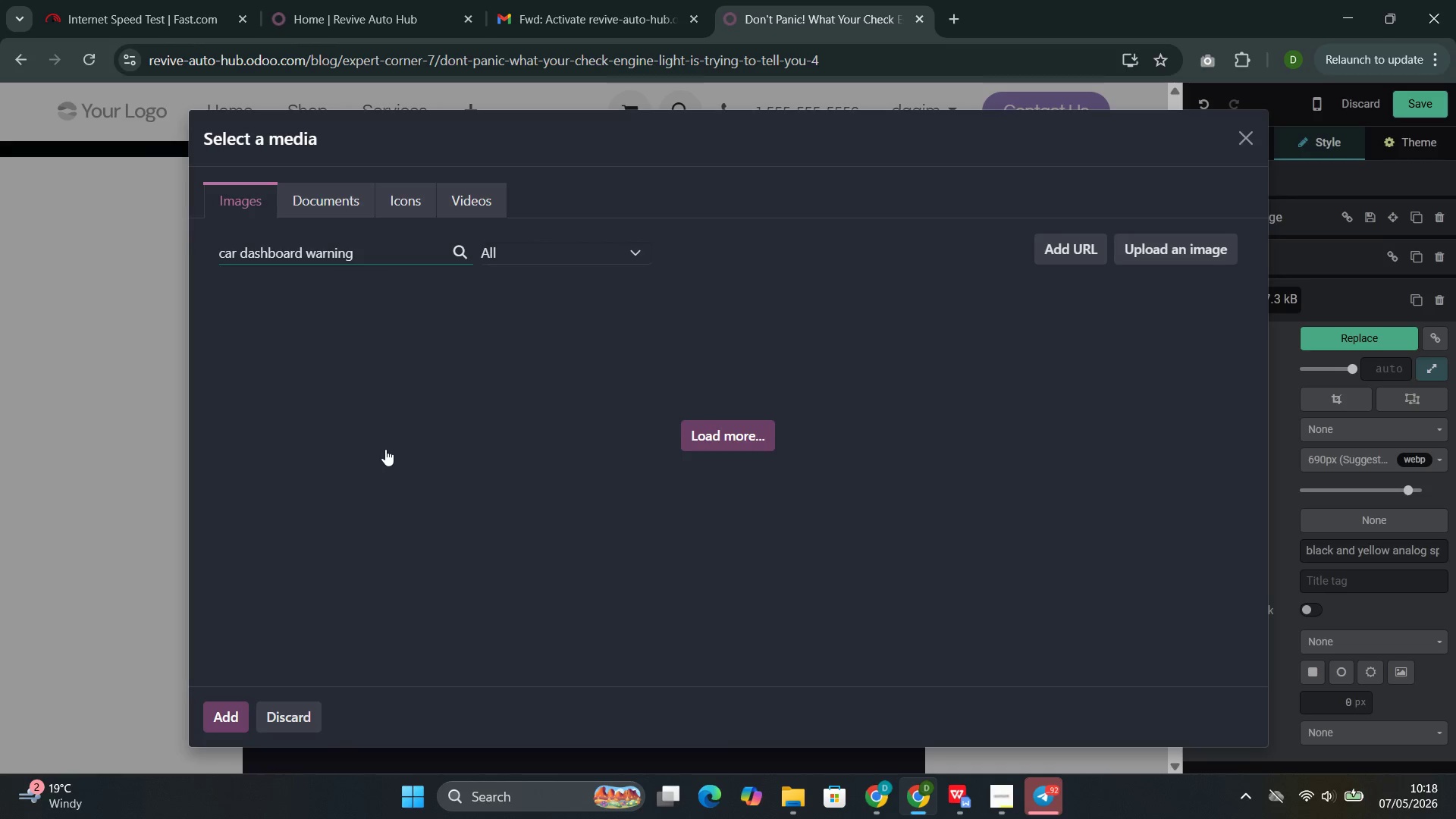 
key(ArrowRight)
 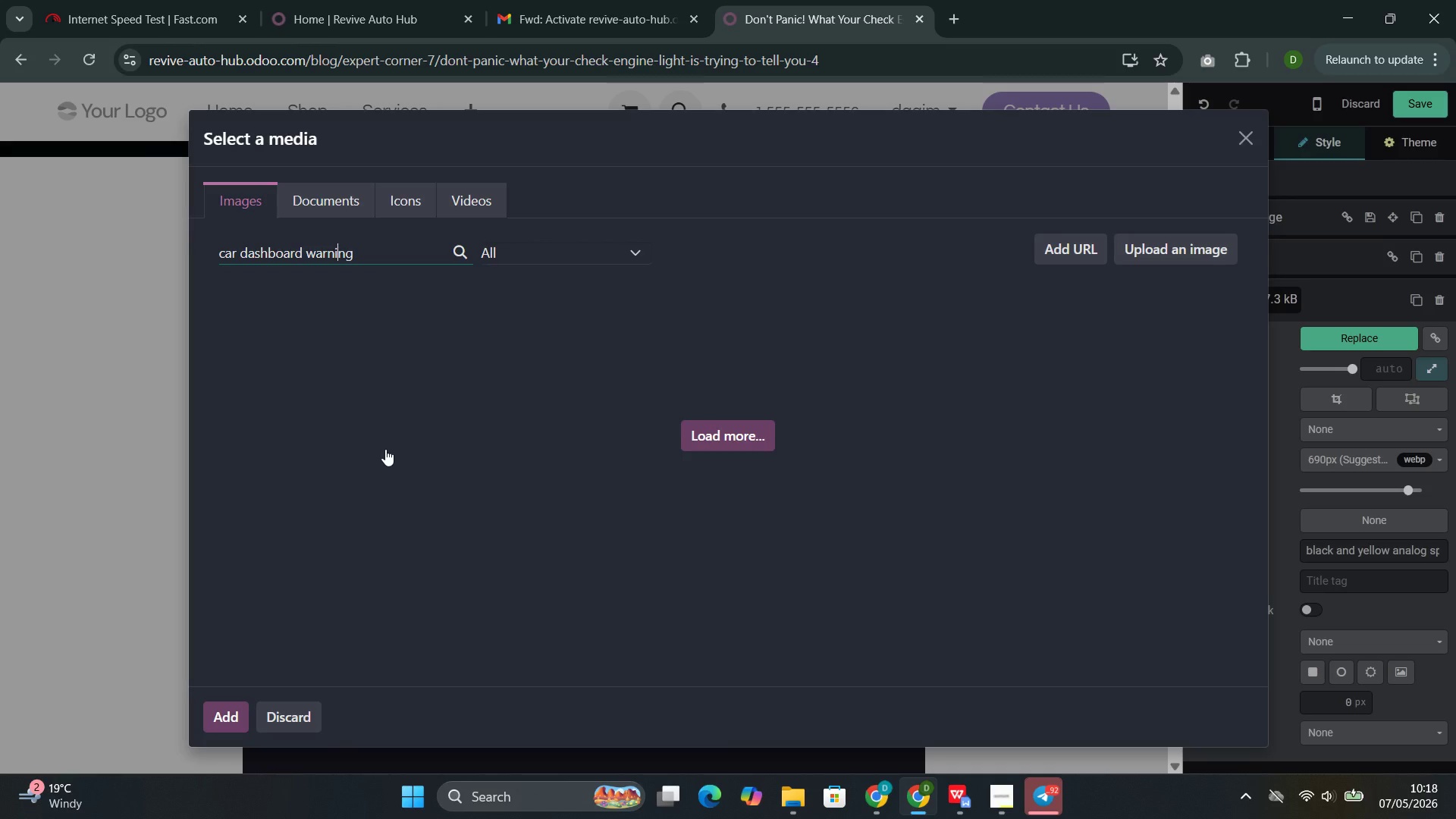 
key(ArrowRight)
 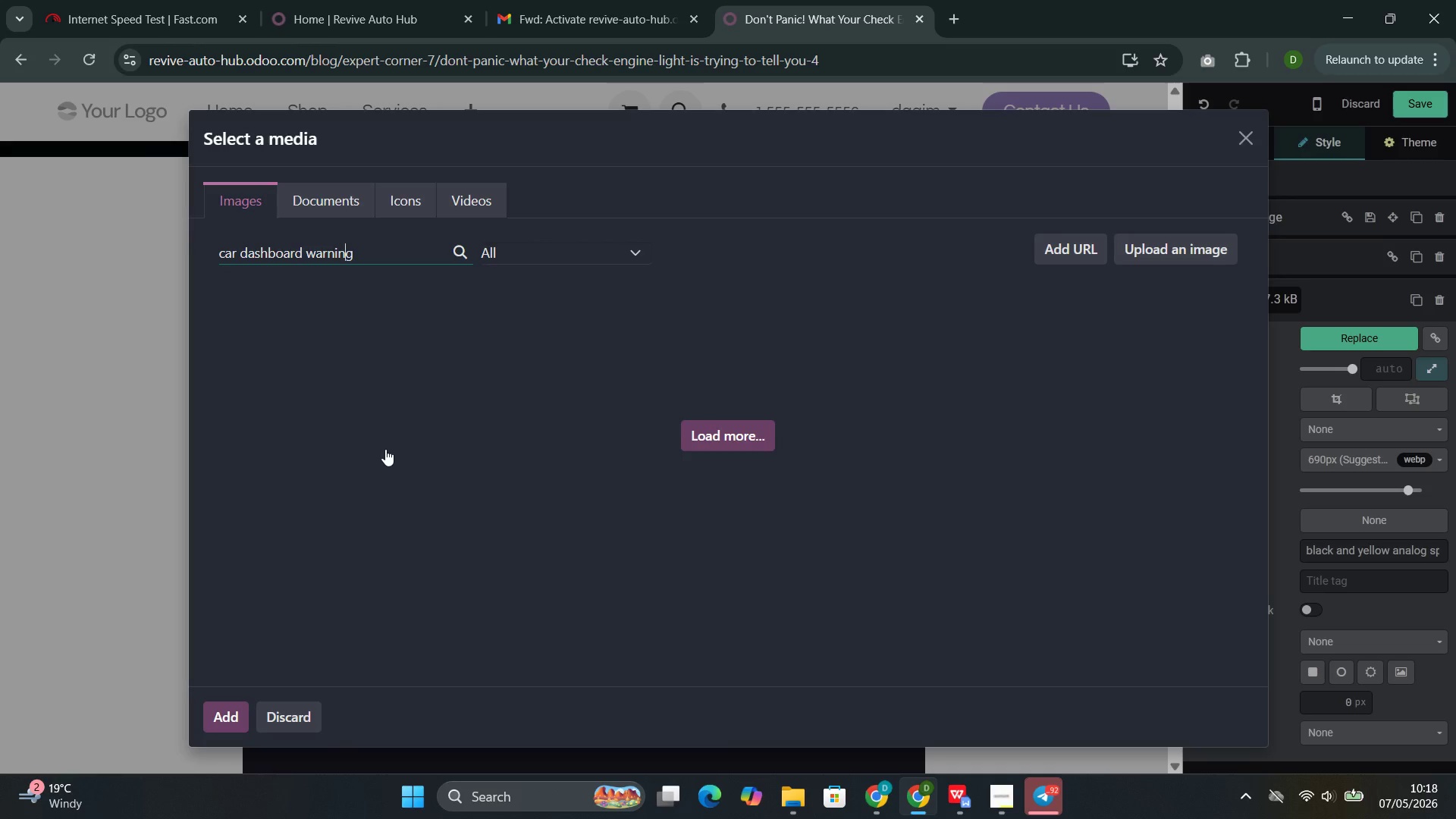 
key(ArrowRight)
 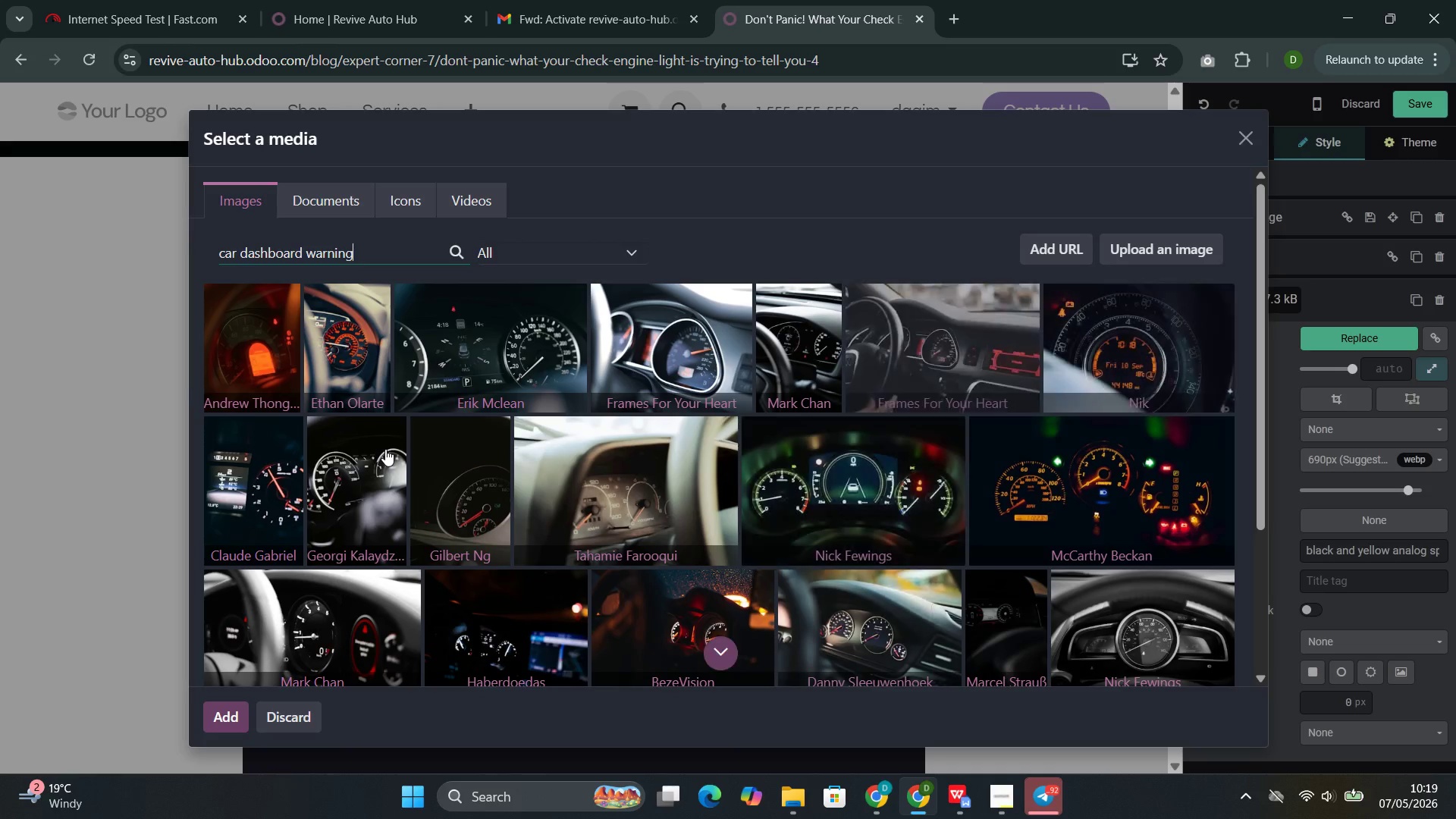 
wait(22.47)
 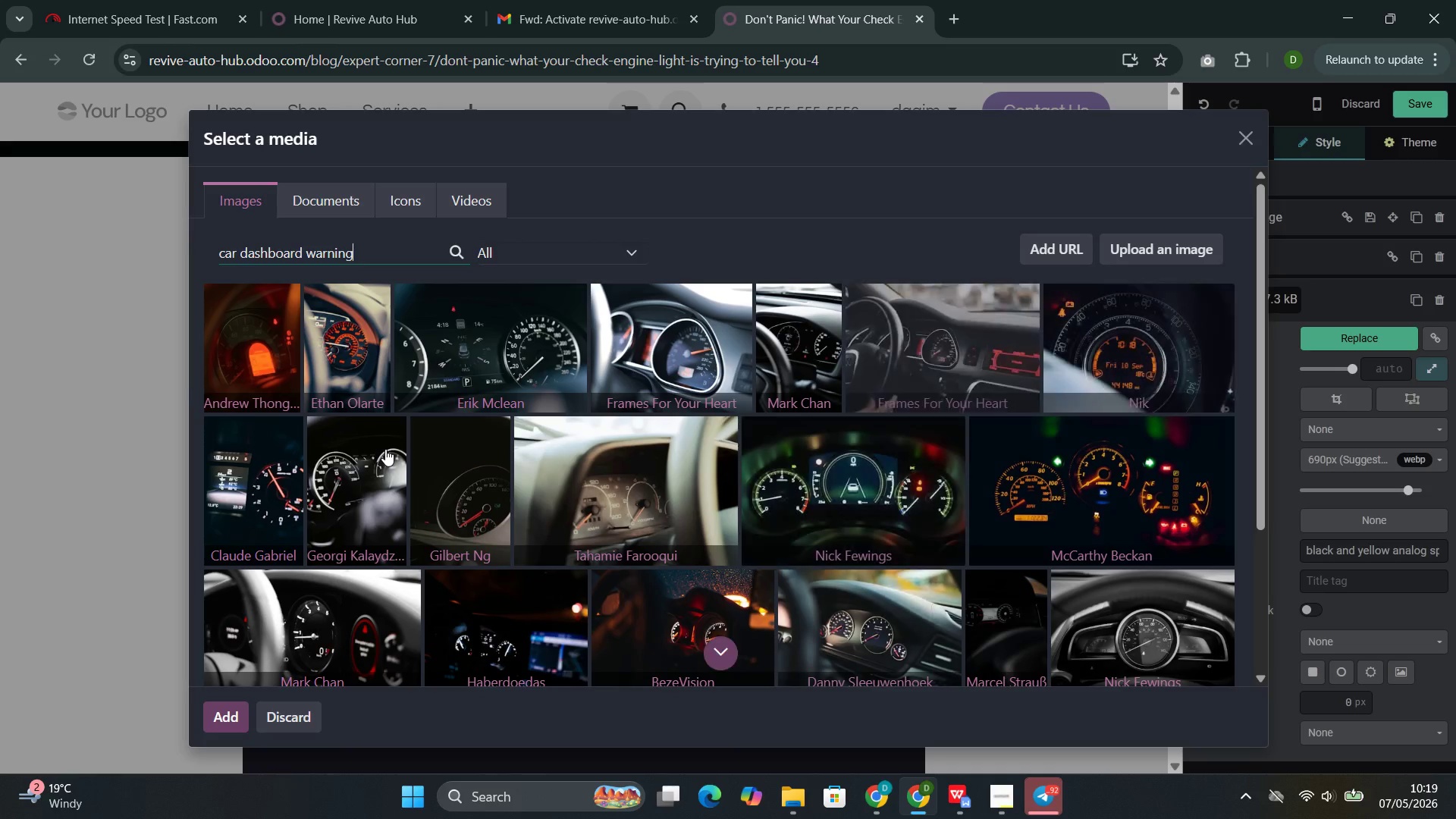 
double_click([281, 247])
 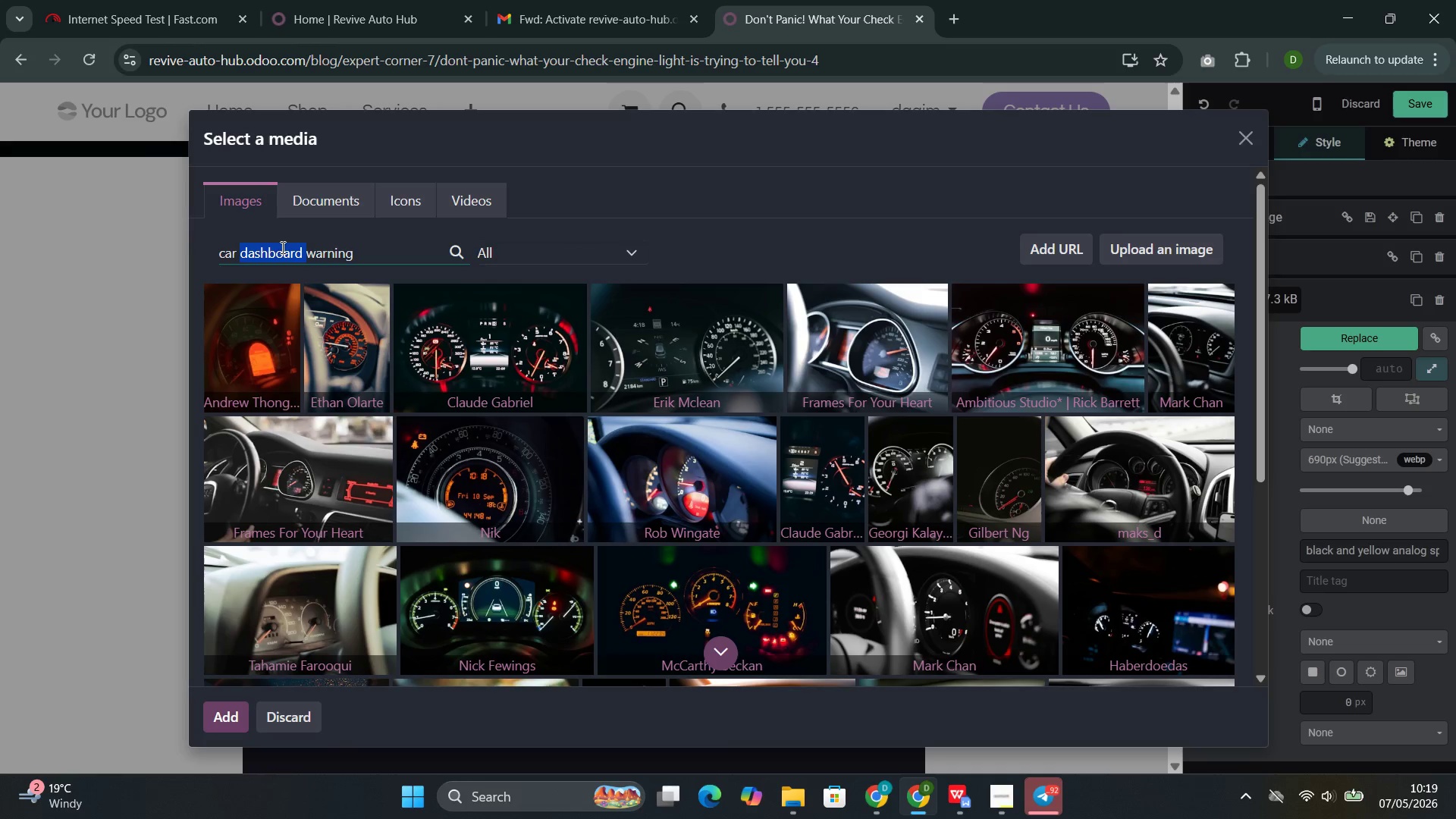 
triple_click([281, 247])
 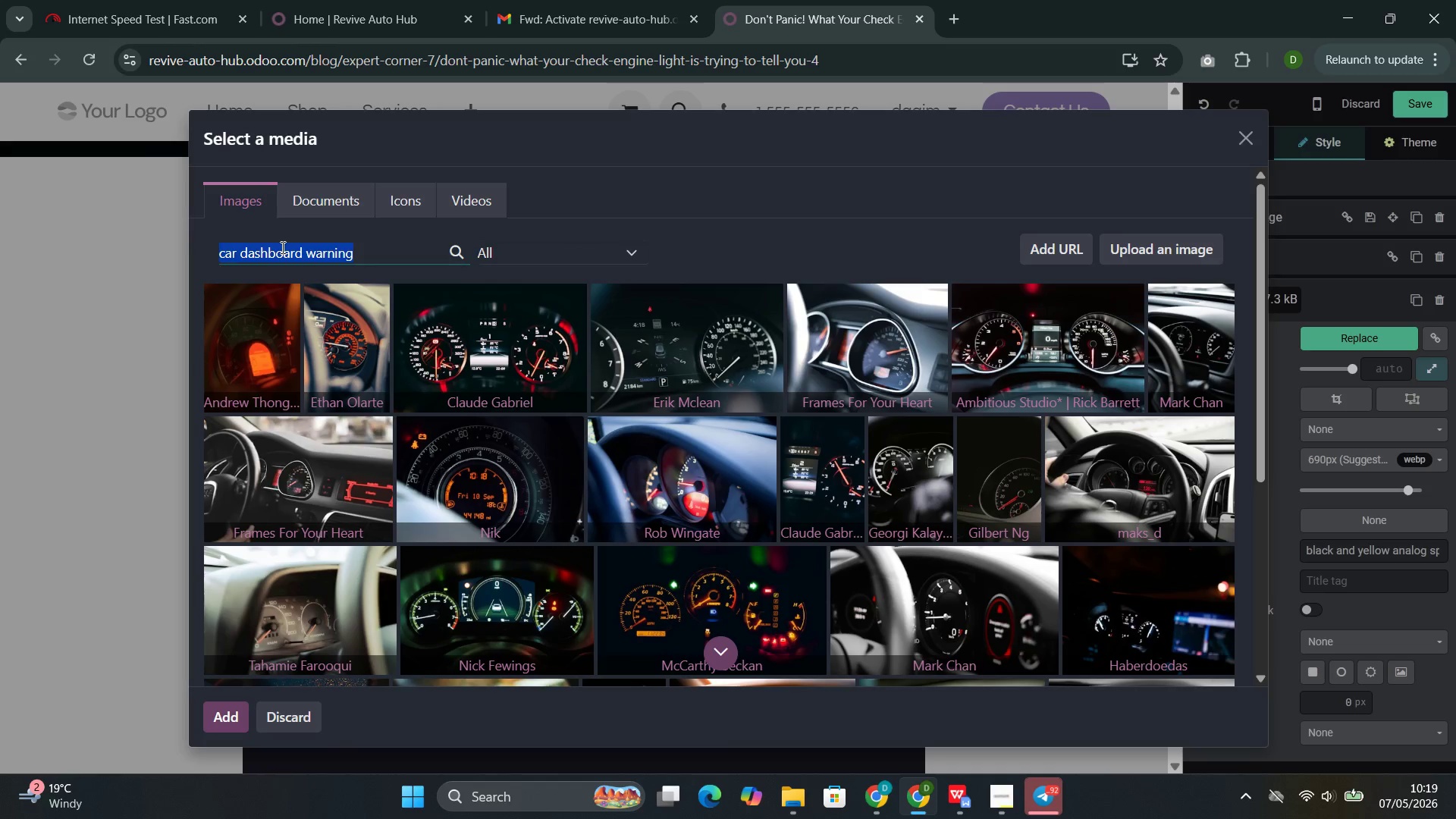 
key(Control+C)
 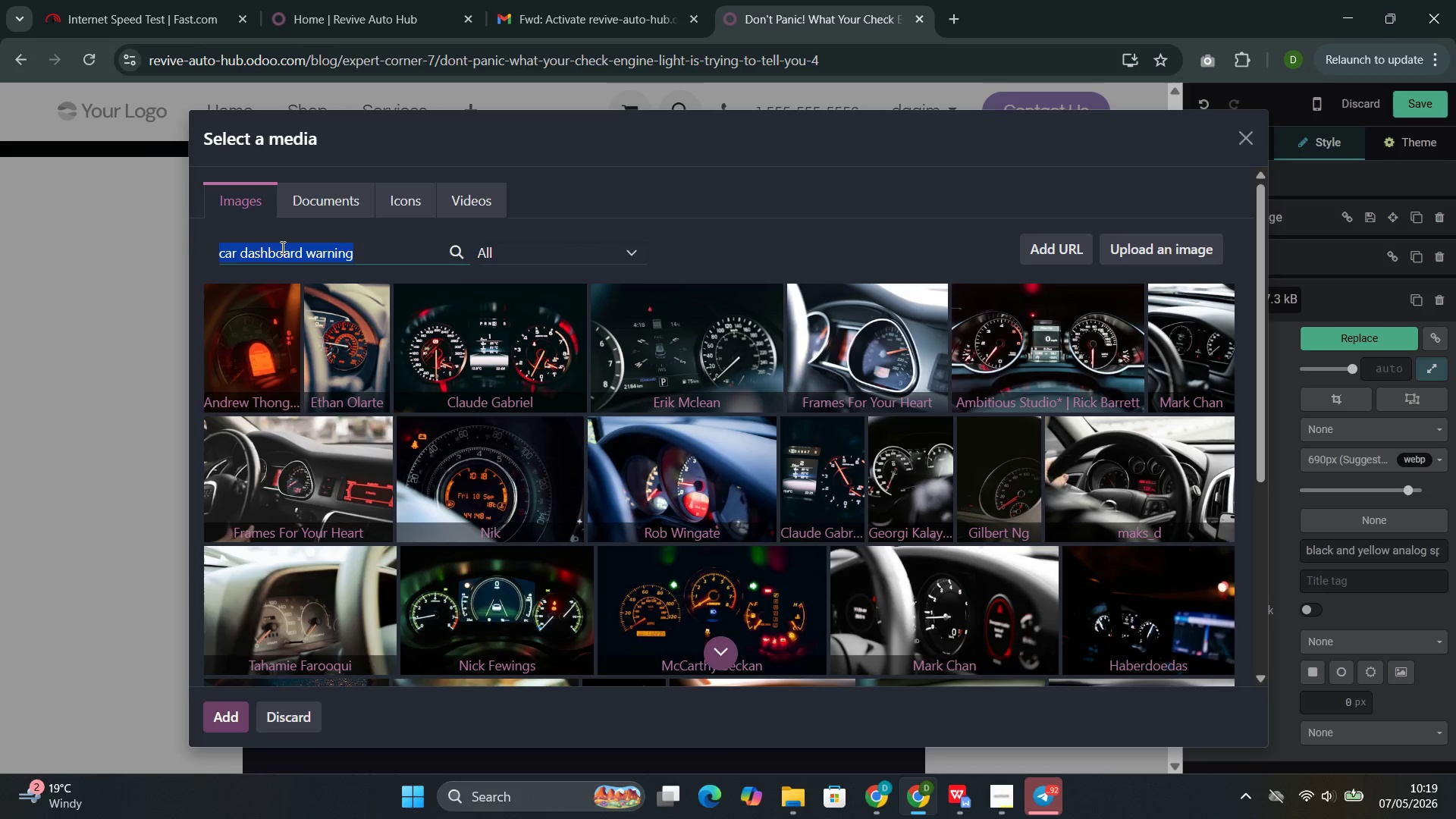 
key(Control+C)
 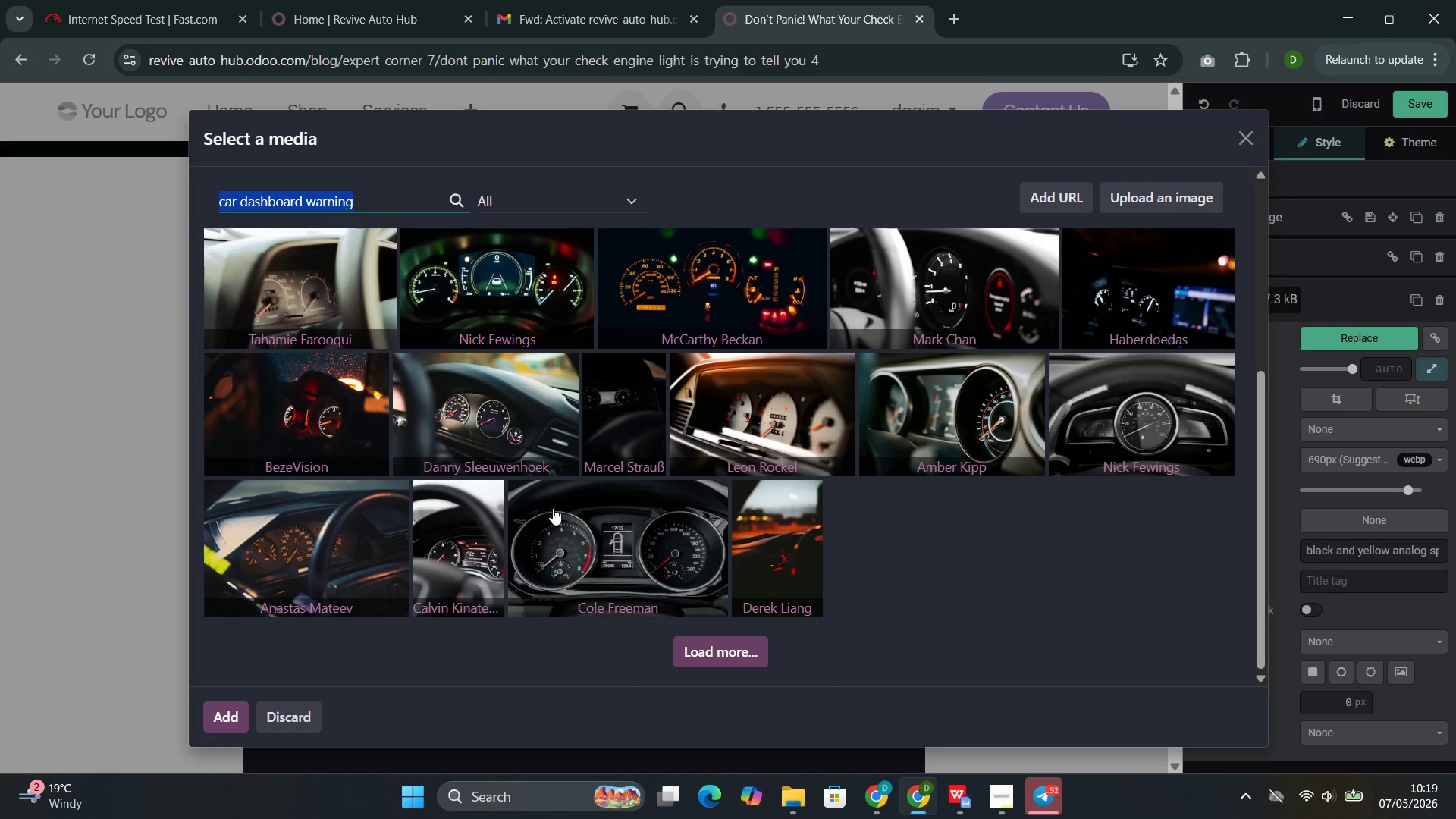 
wait(9.01)
 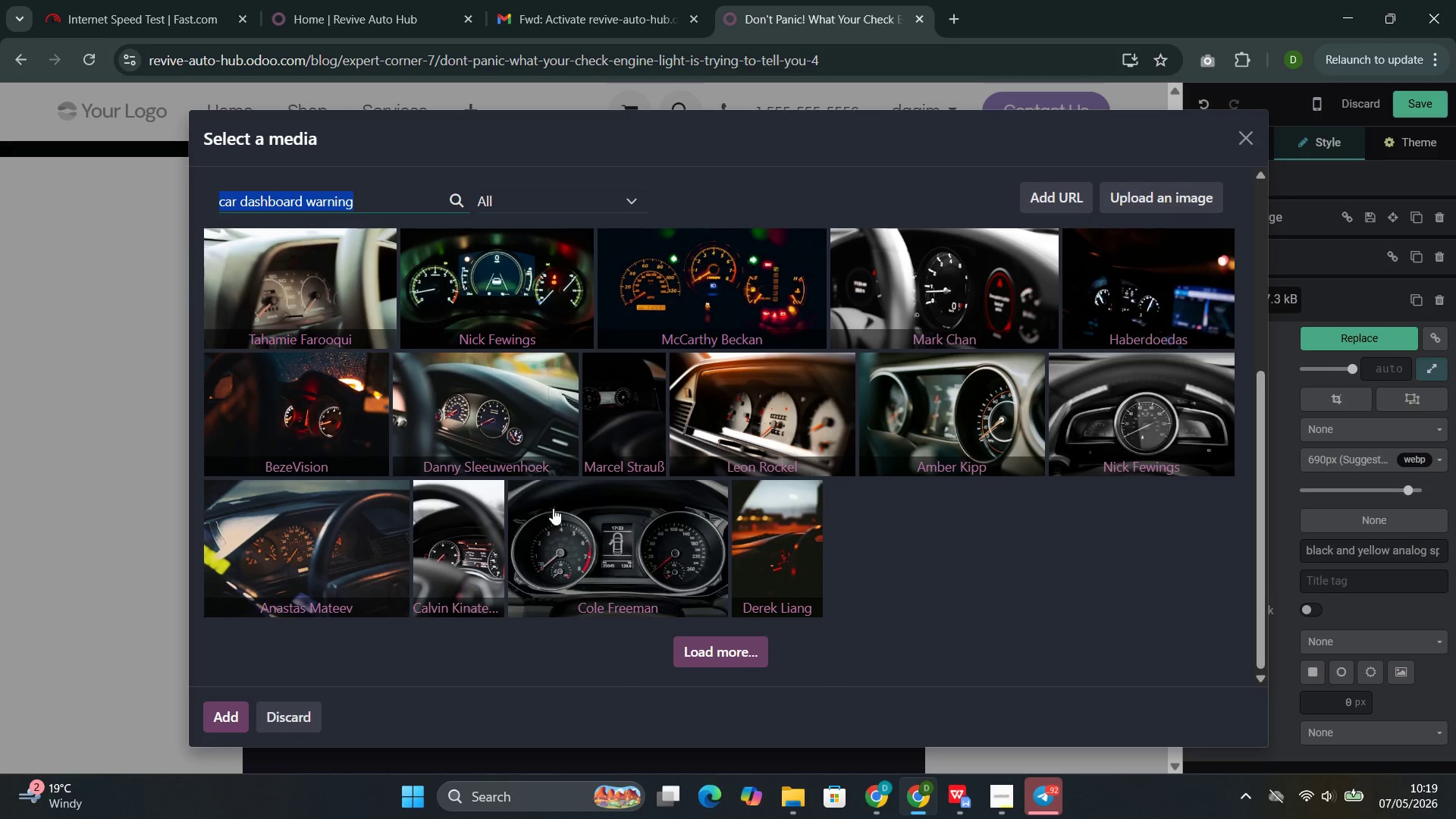 
left_click([822, 372])
 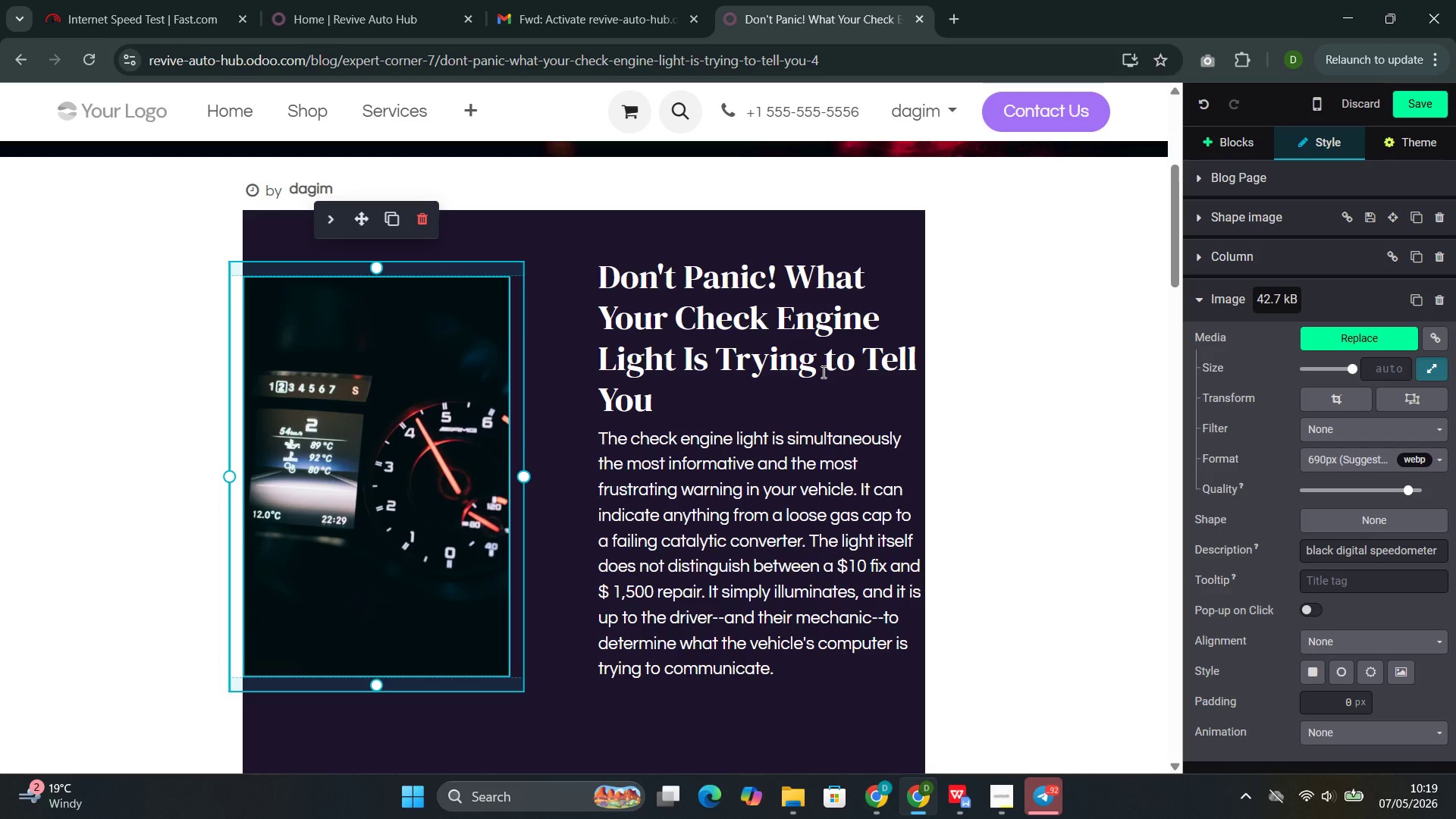 
wait(18.06)
 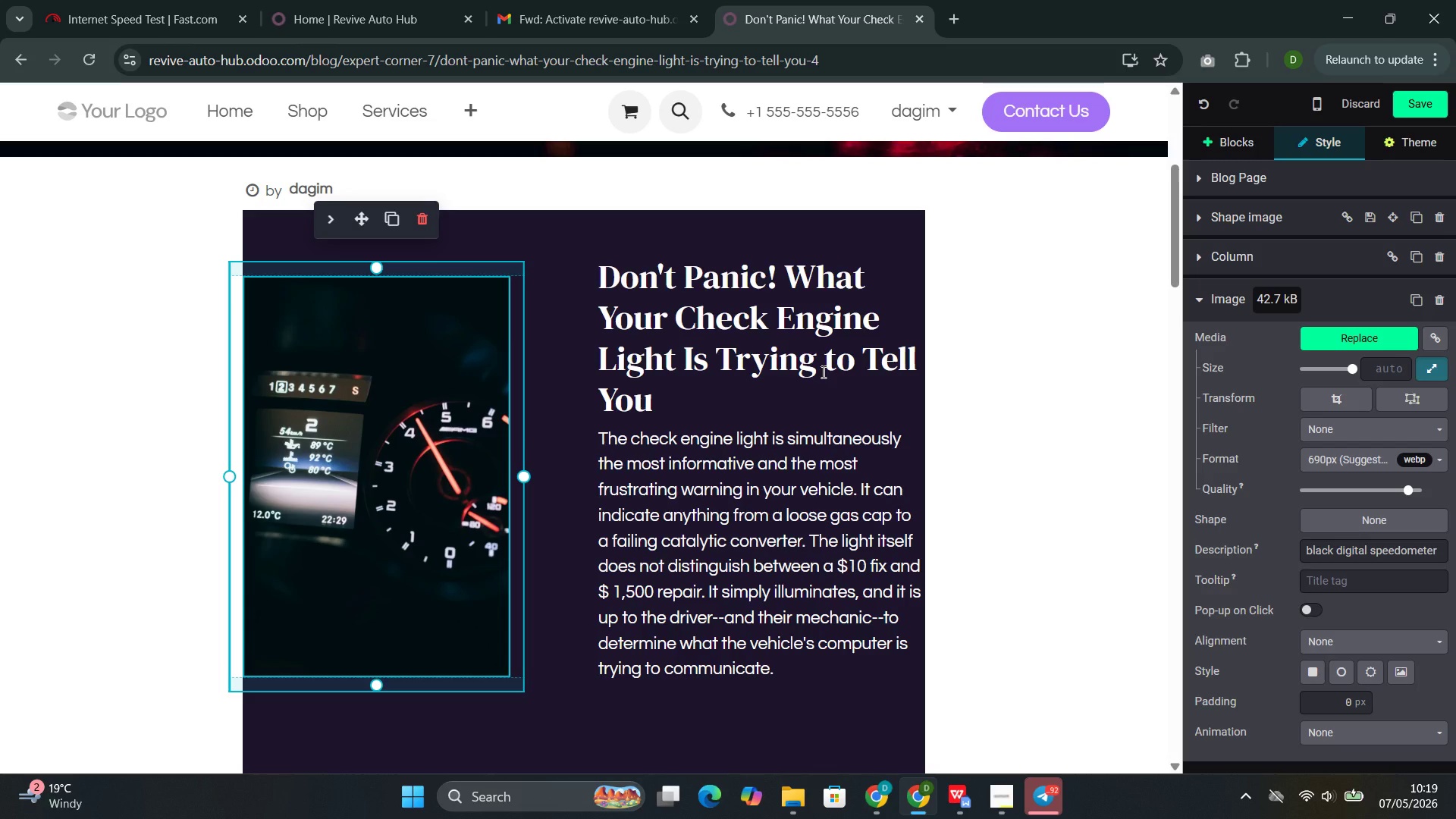 
left_click([784, 359])
 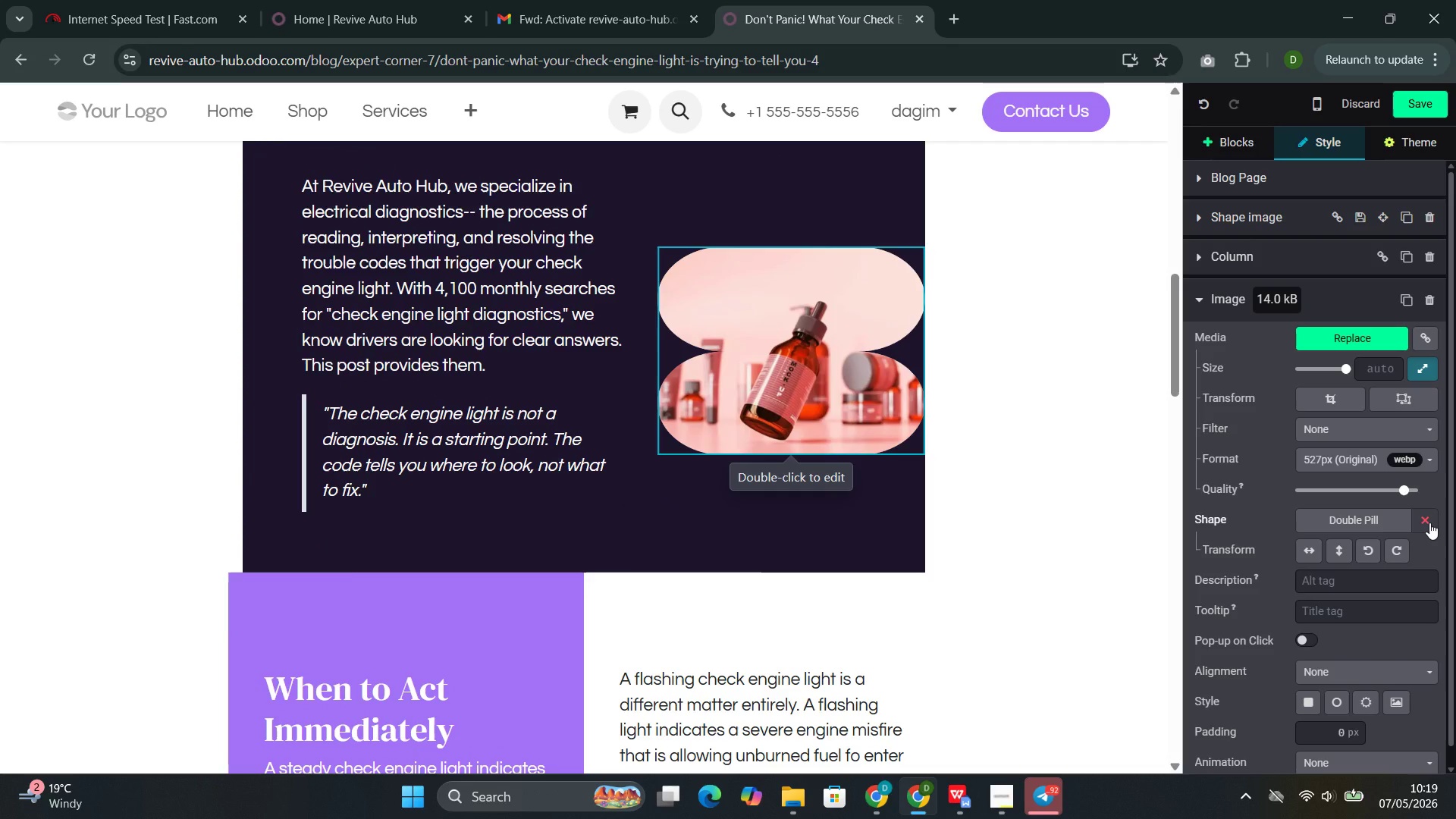 
left_click([1429, 522])
 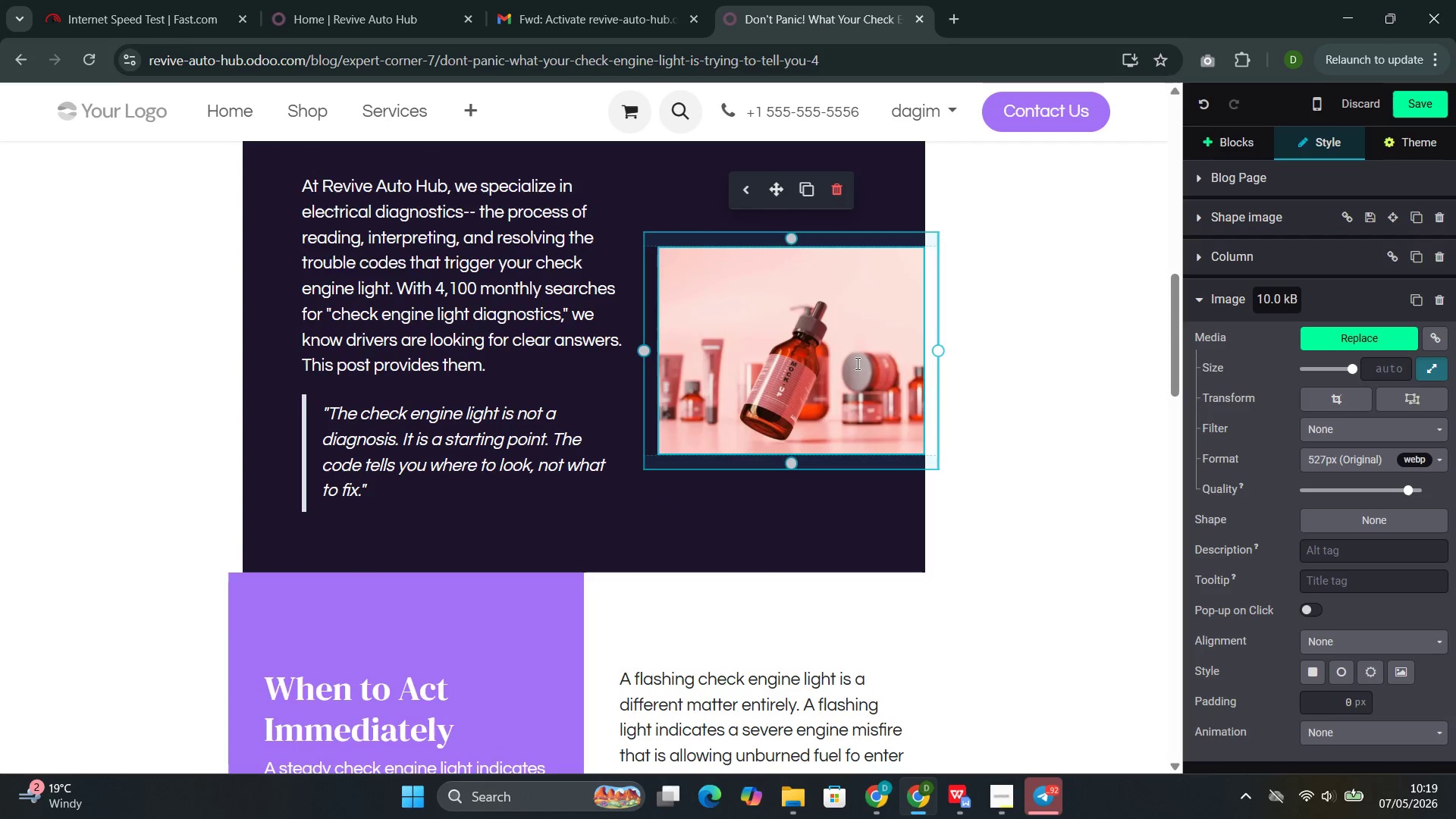 
double_click([856, 363])
 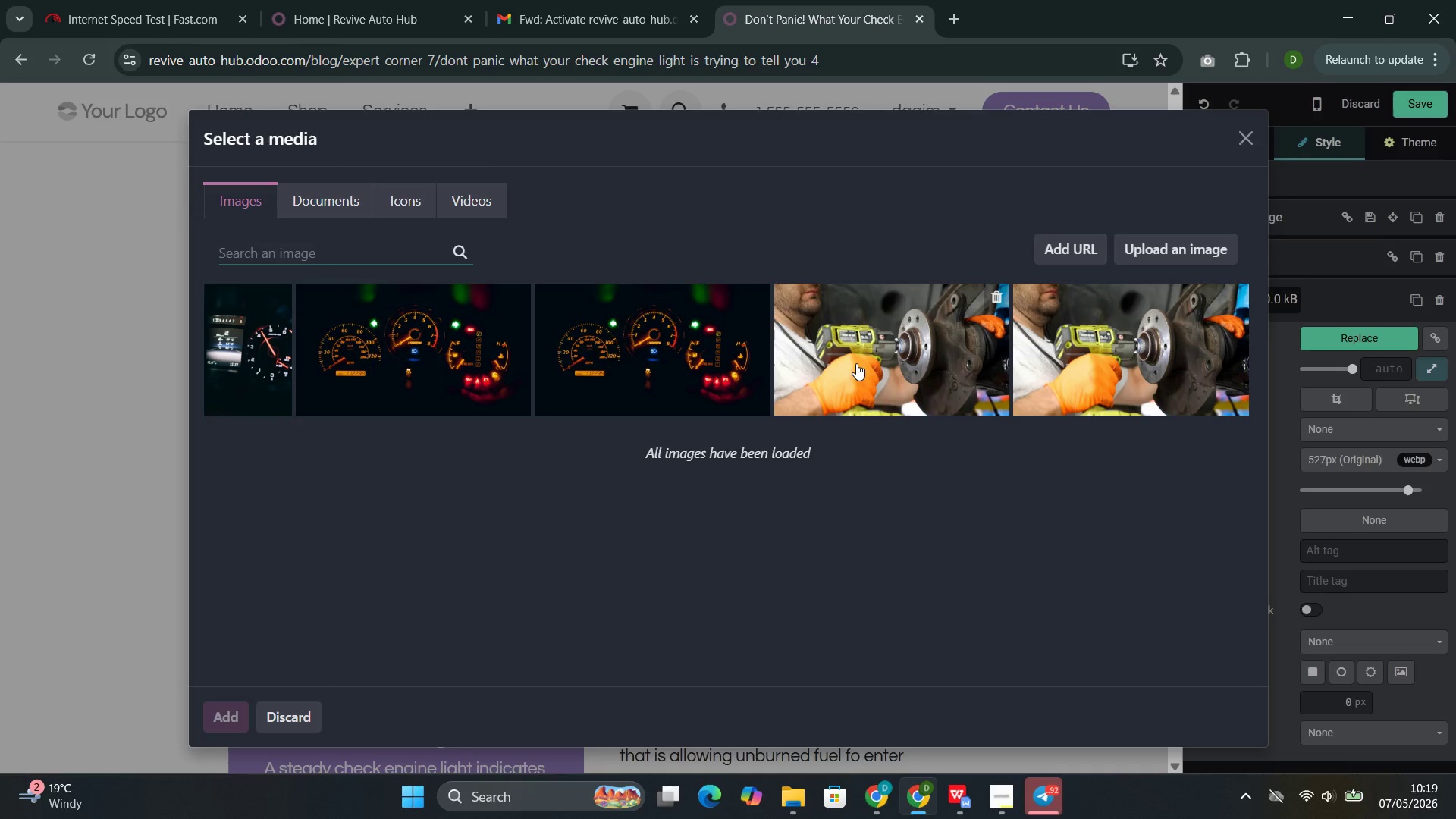 
wait(13.78)
 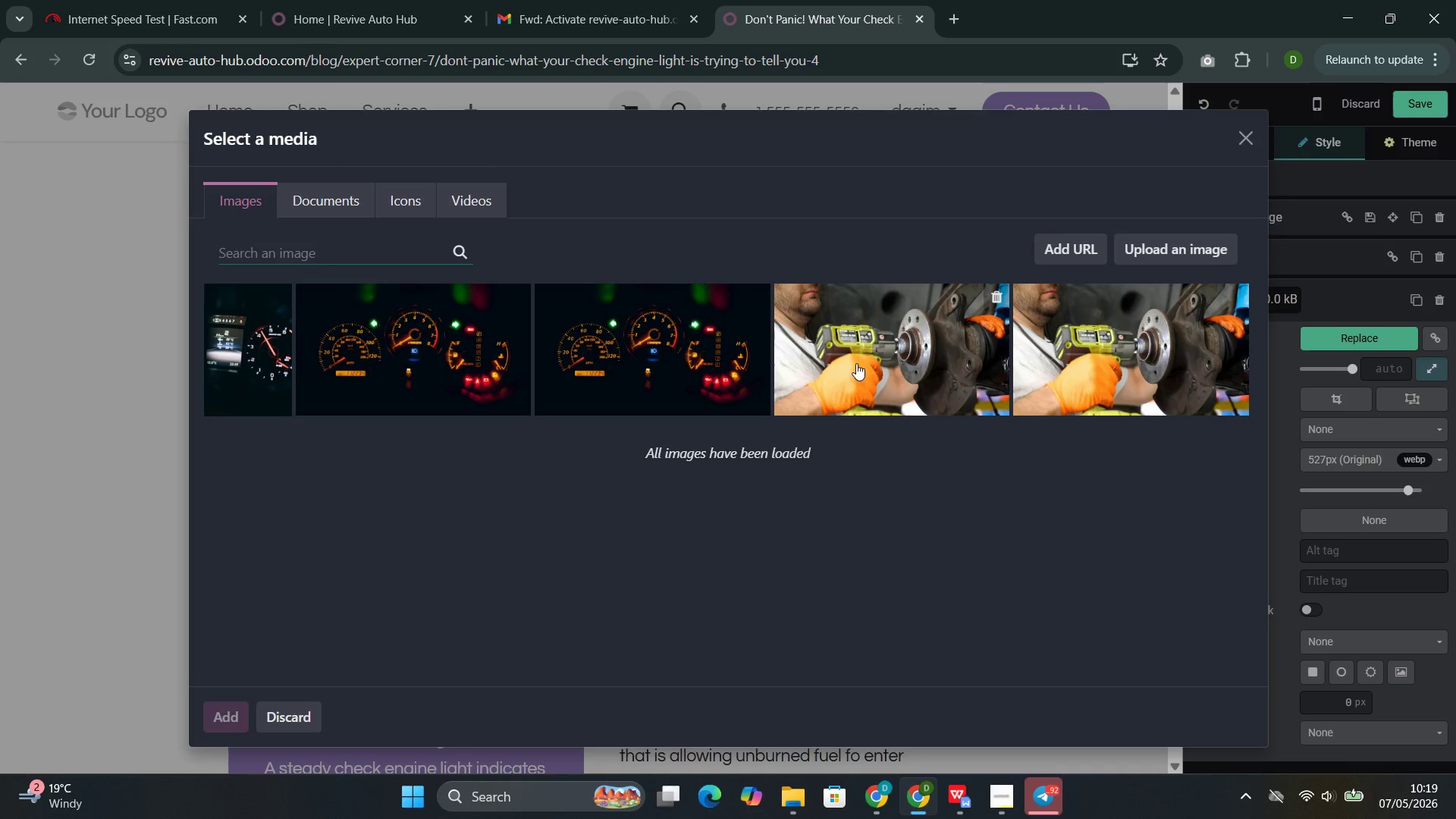 
left_click([309, 246])
 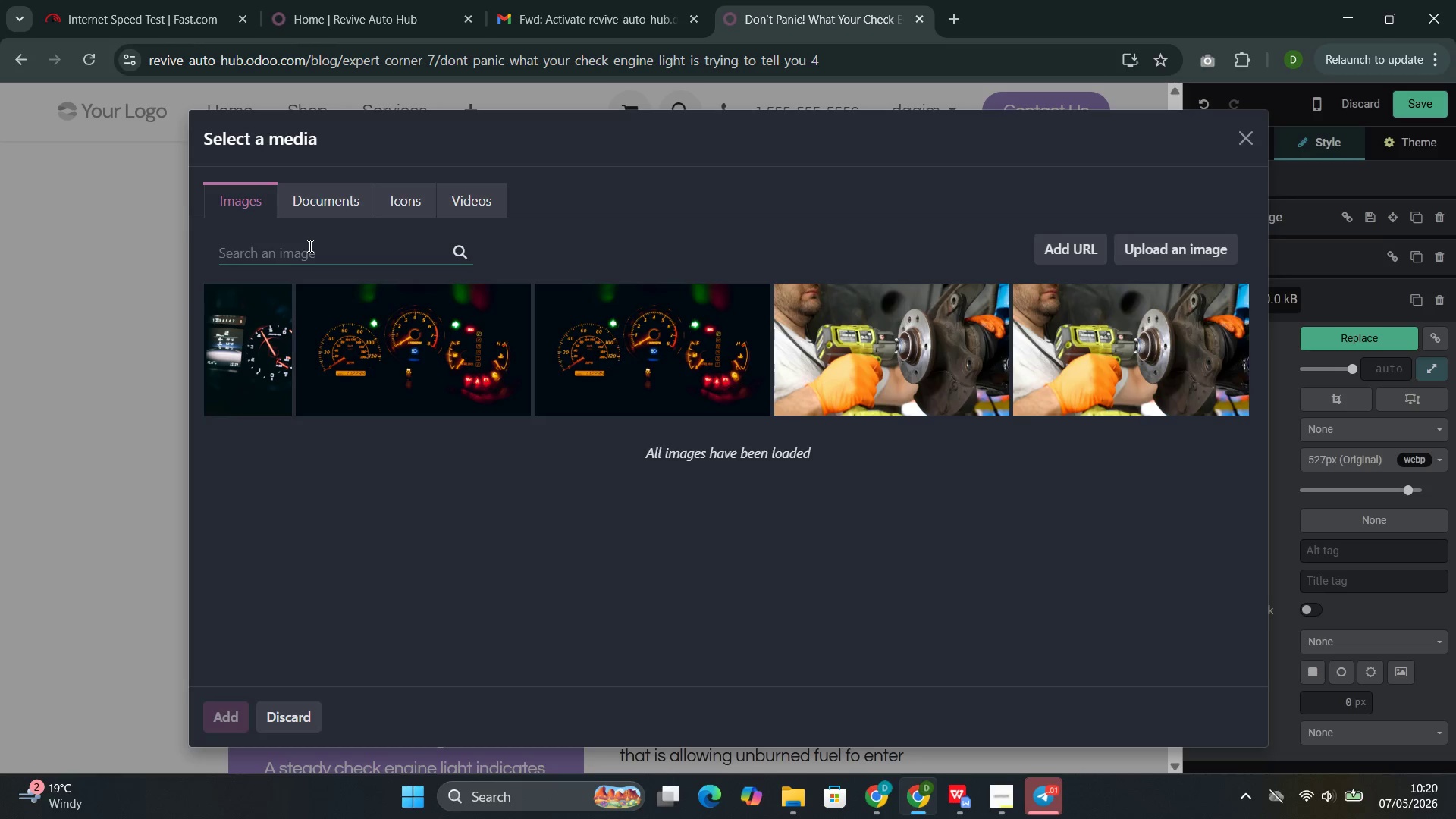 
key(Control+V)
 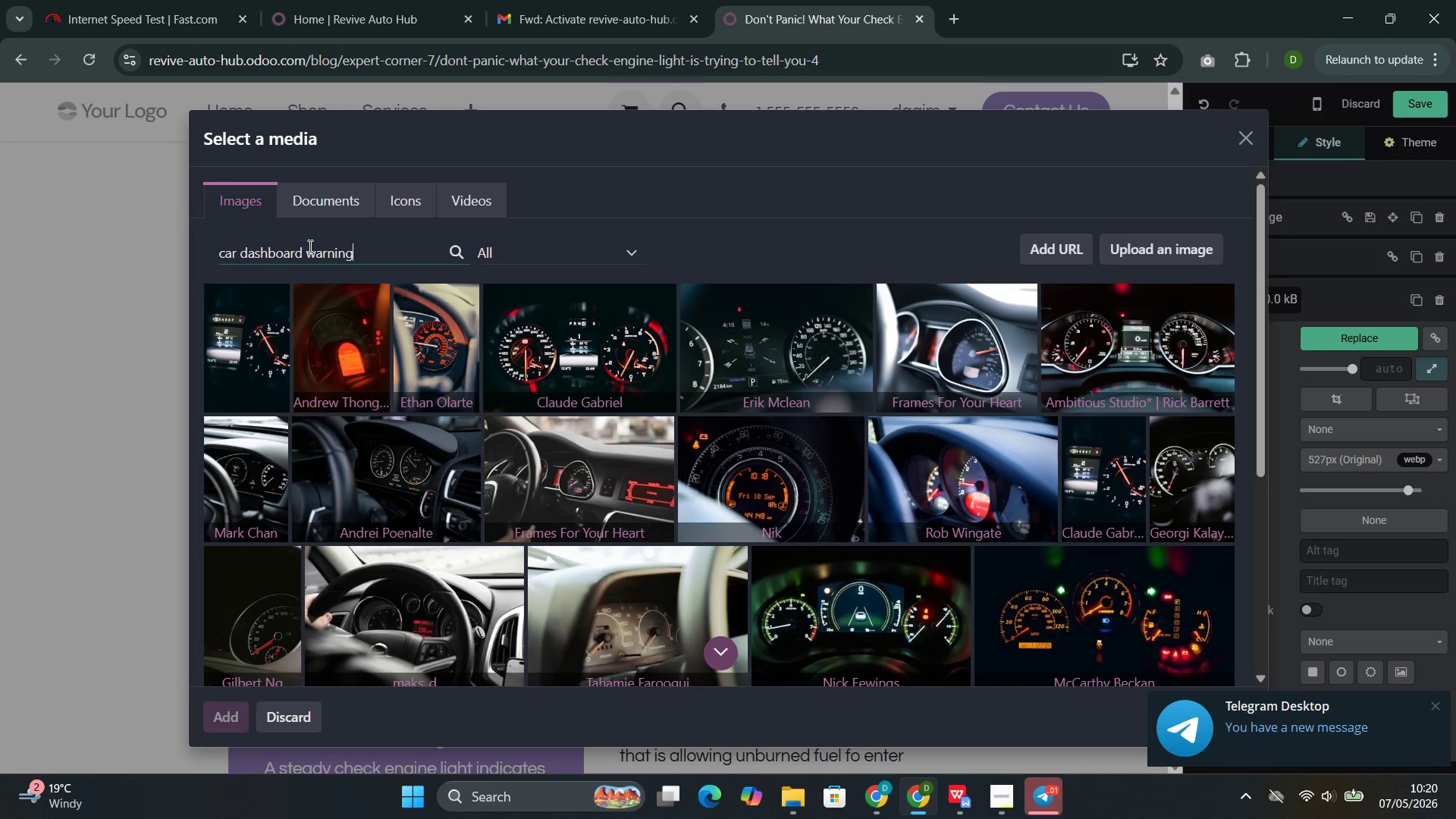 
wait(16.97)
 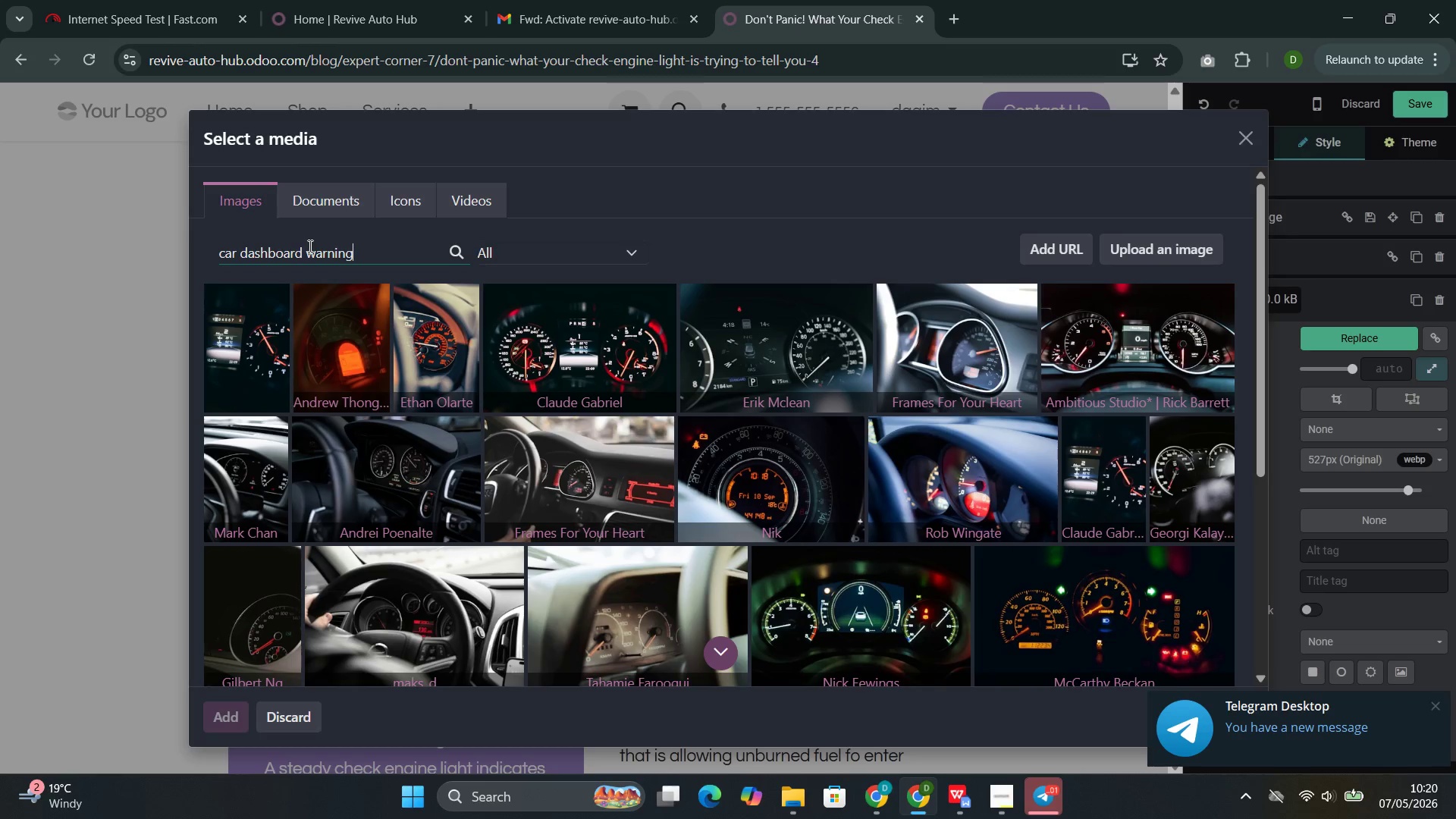 
left_click([1175, 308])
 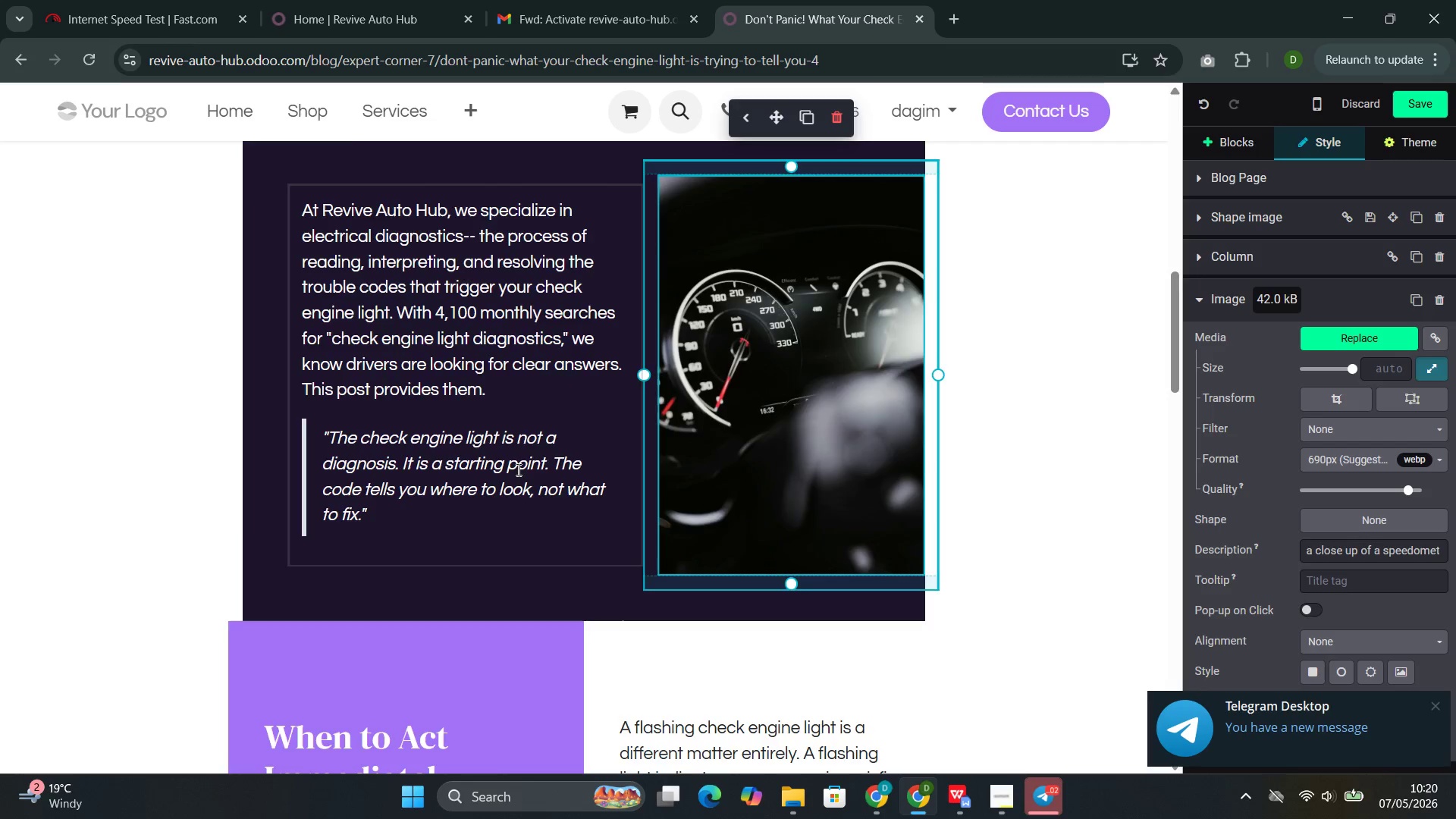 
wait(25.39)
 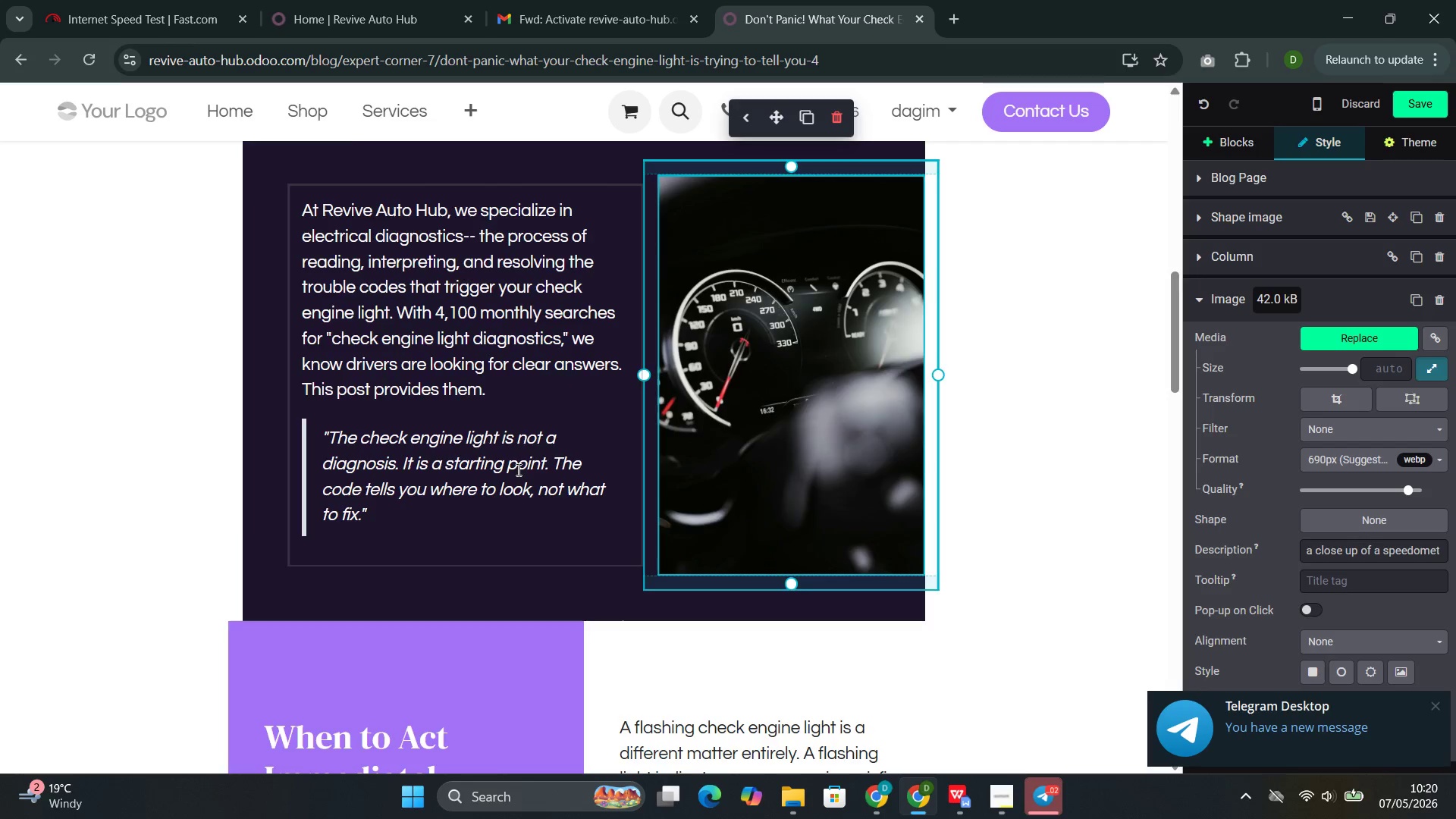 
left_click([570, 468])
 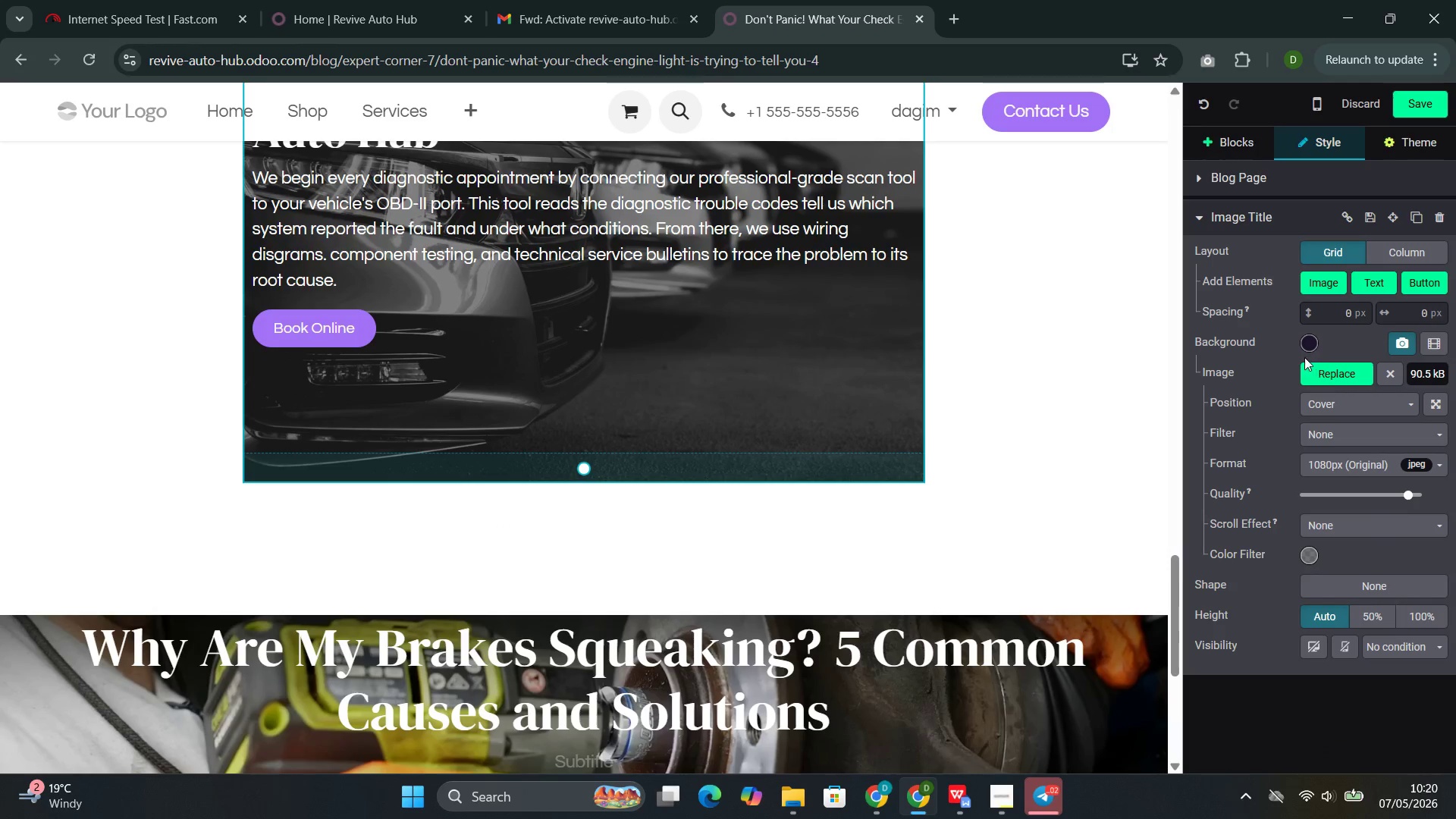 
left_click([1323, 374])
 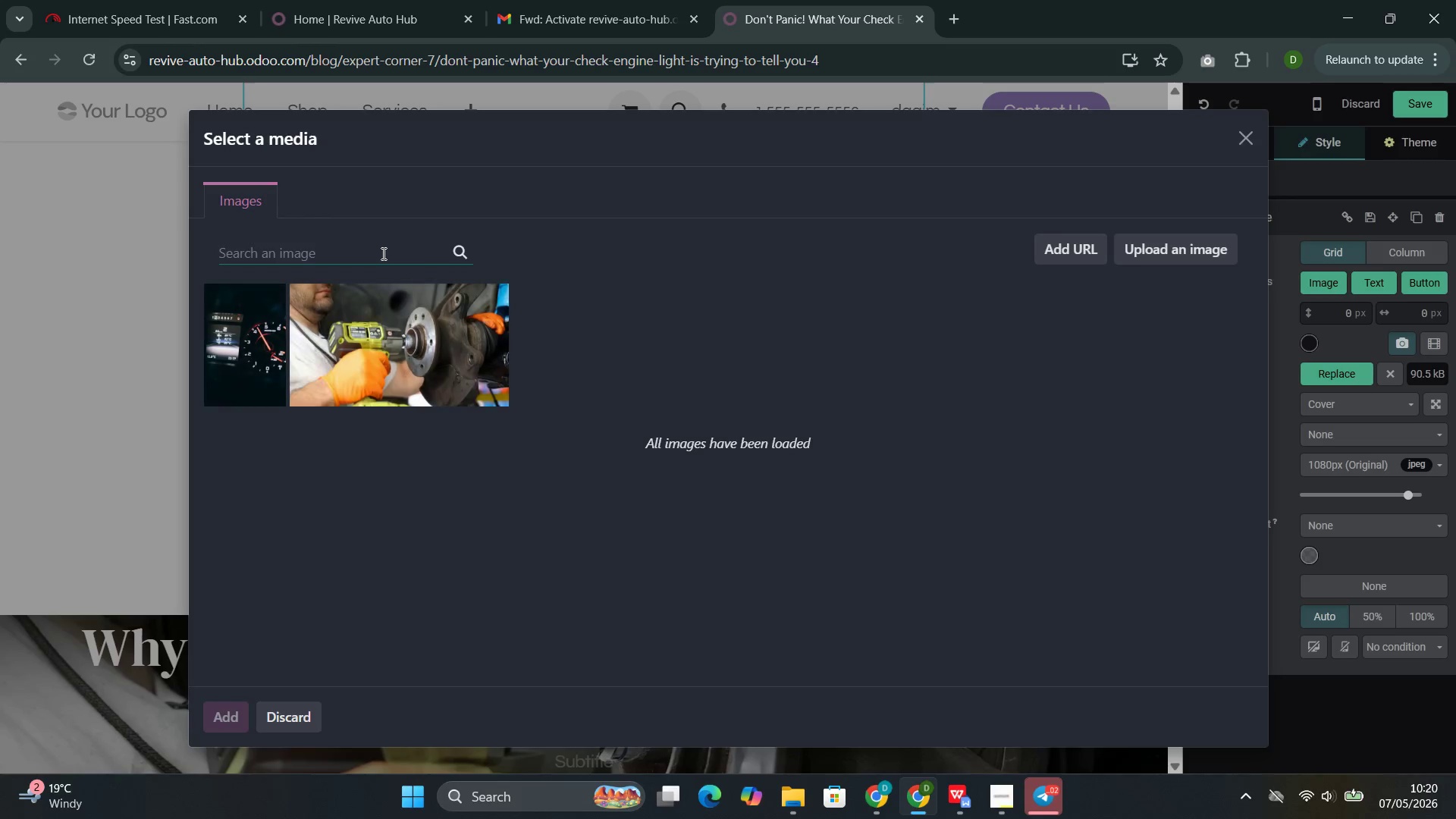 
left_click([382, 254])
 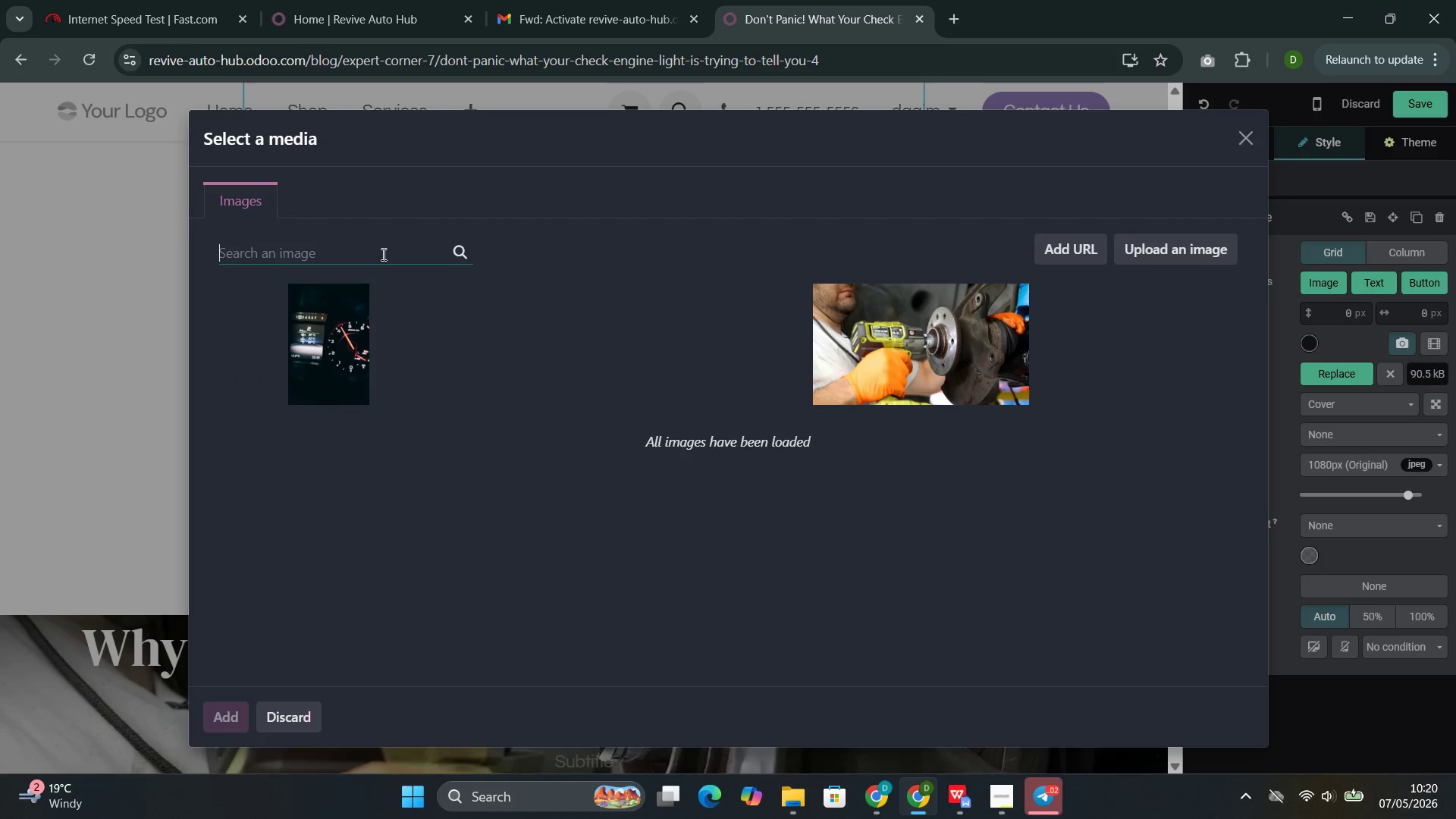 
key(Control+V)
 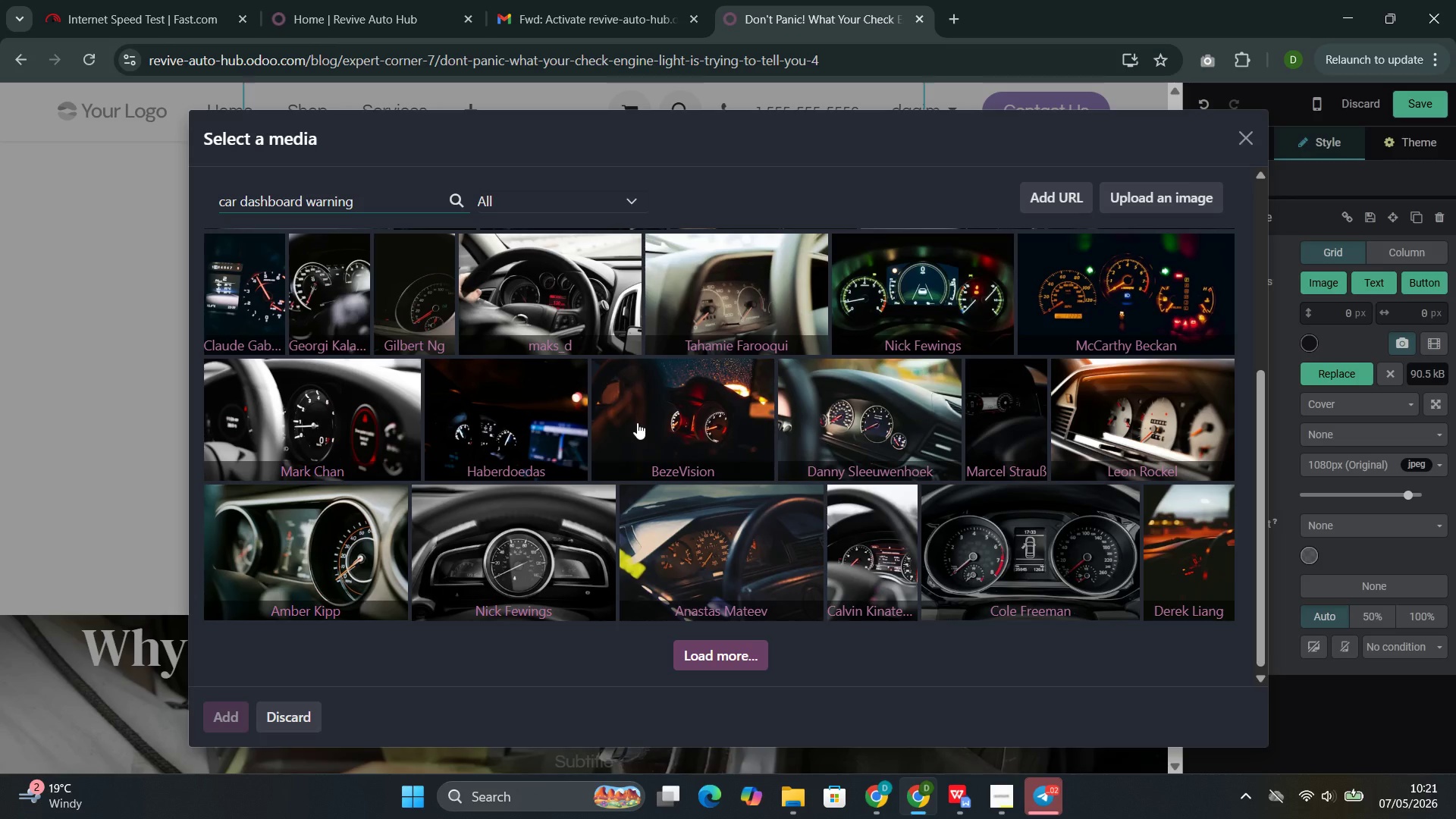 
wait(26.03)
 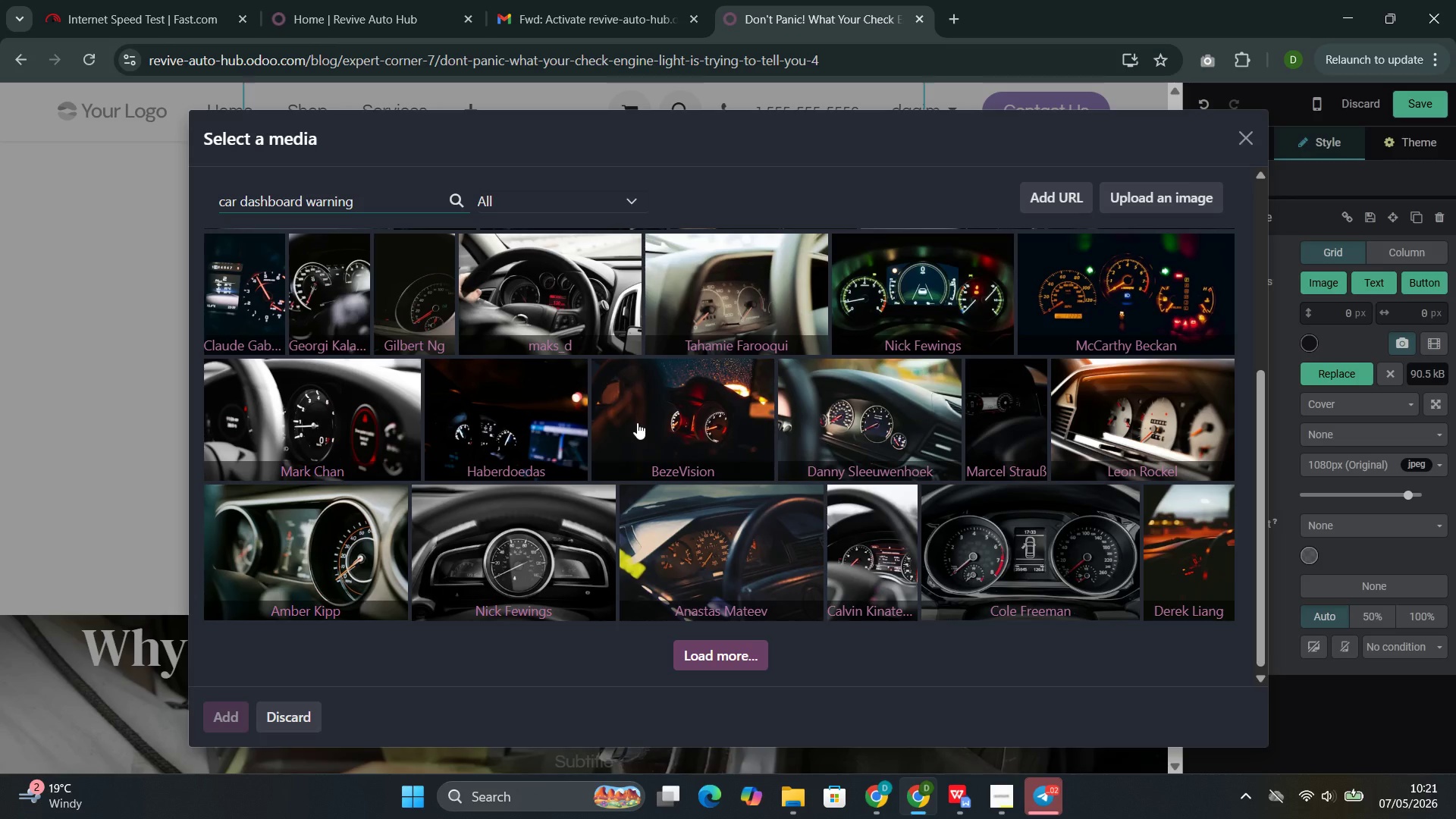 
left_click([1156, 498])
 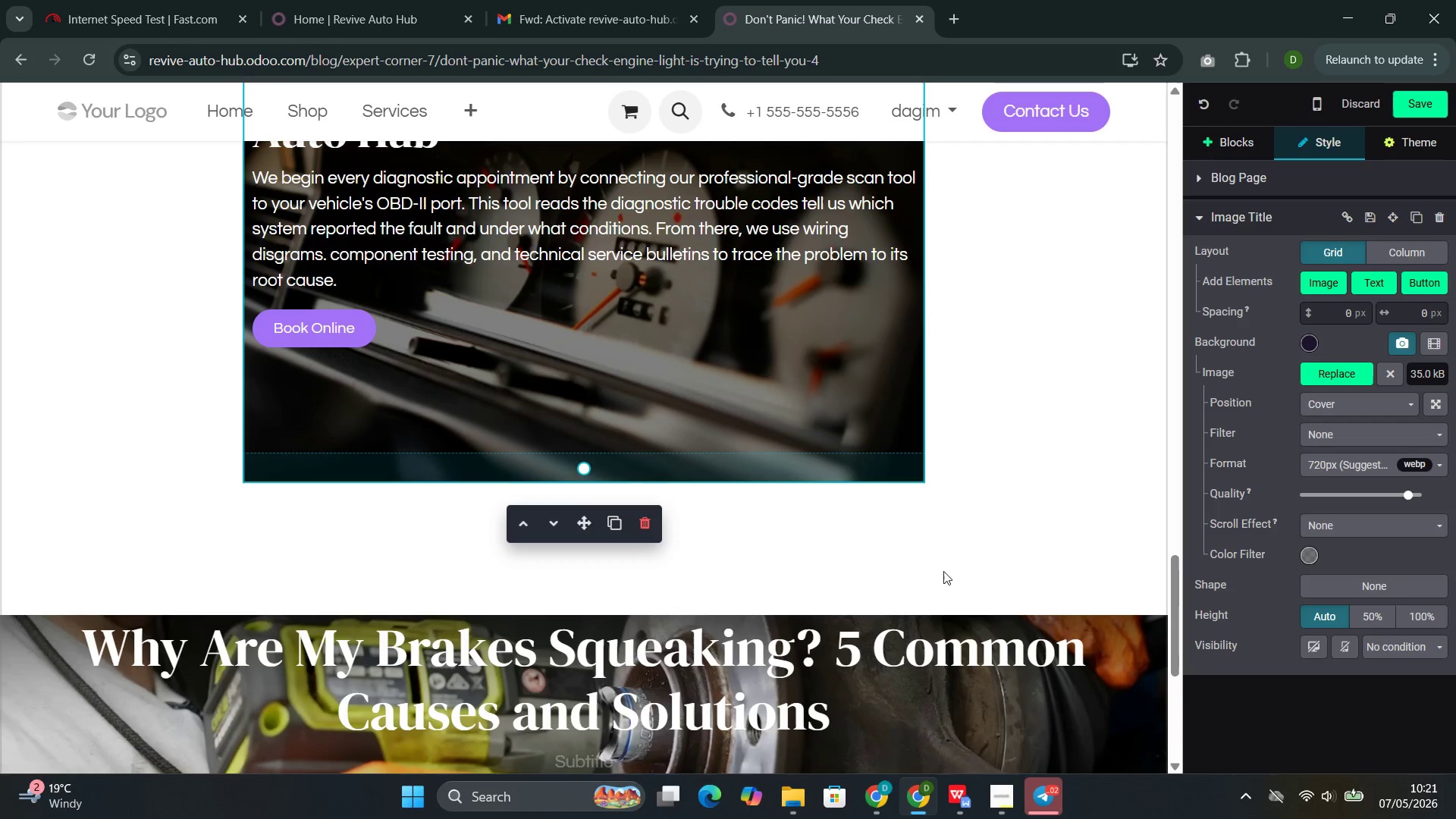 
wait(33.92)
 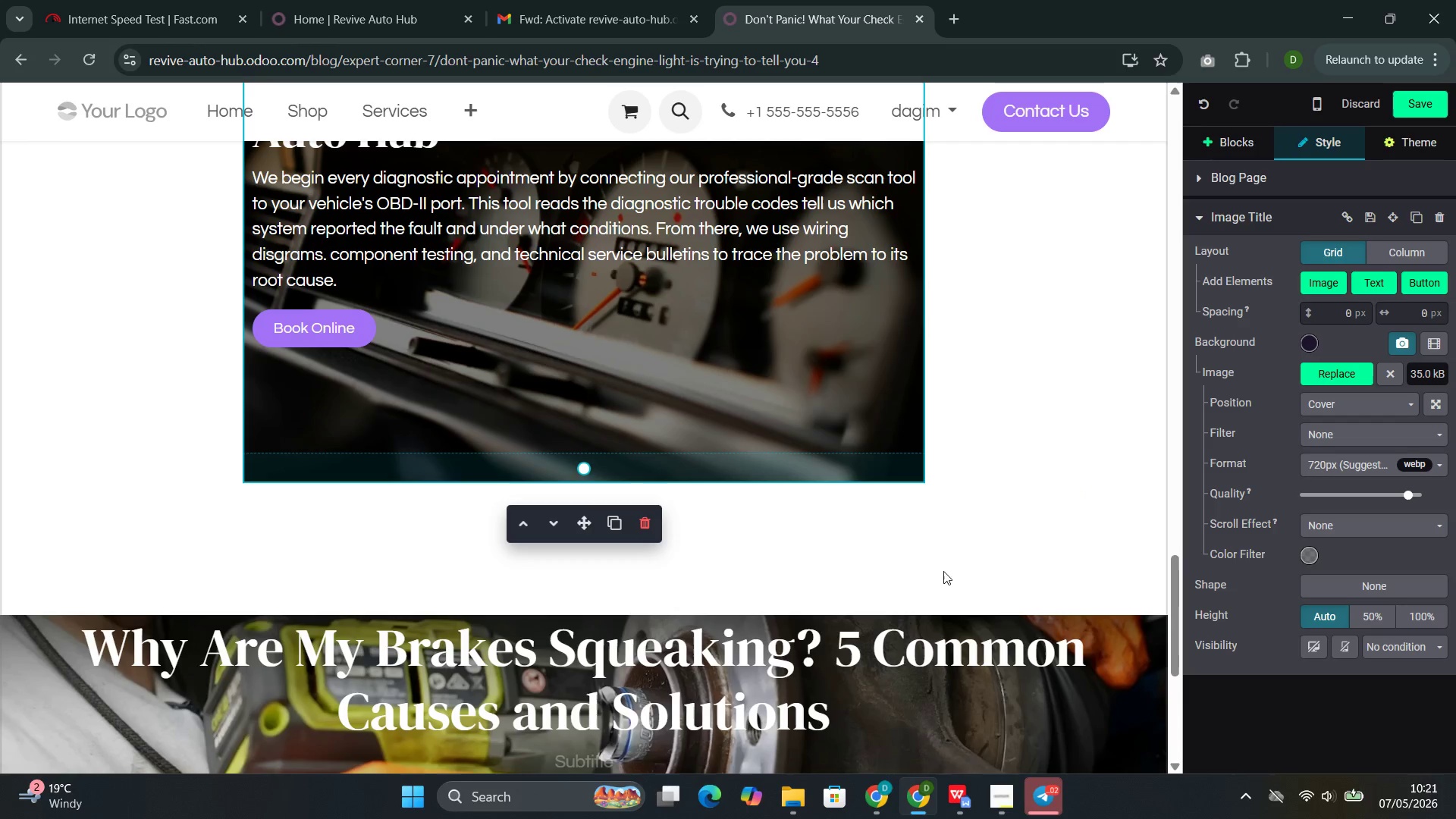 
left_click([541, 558])
 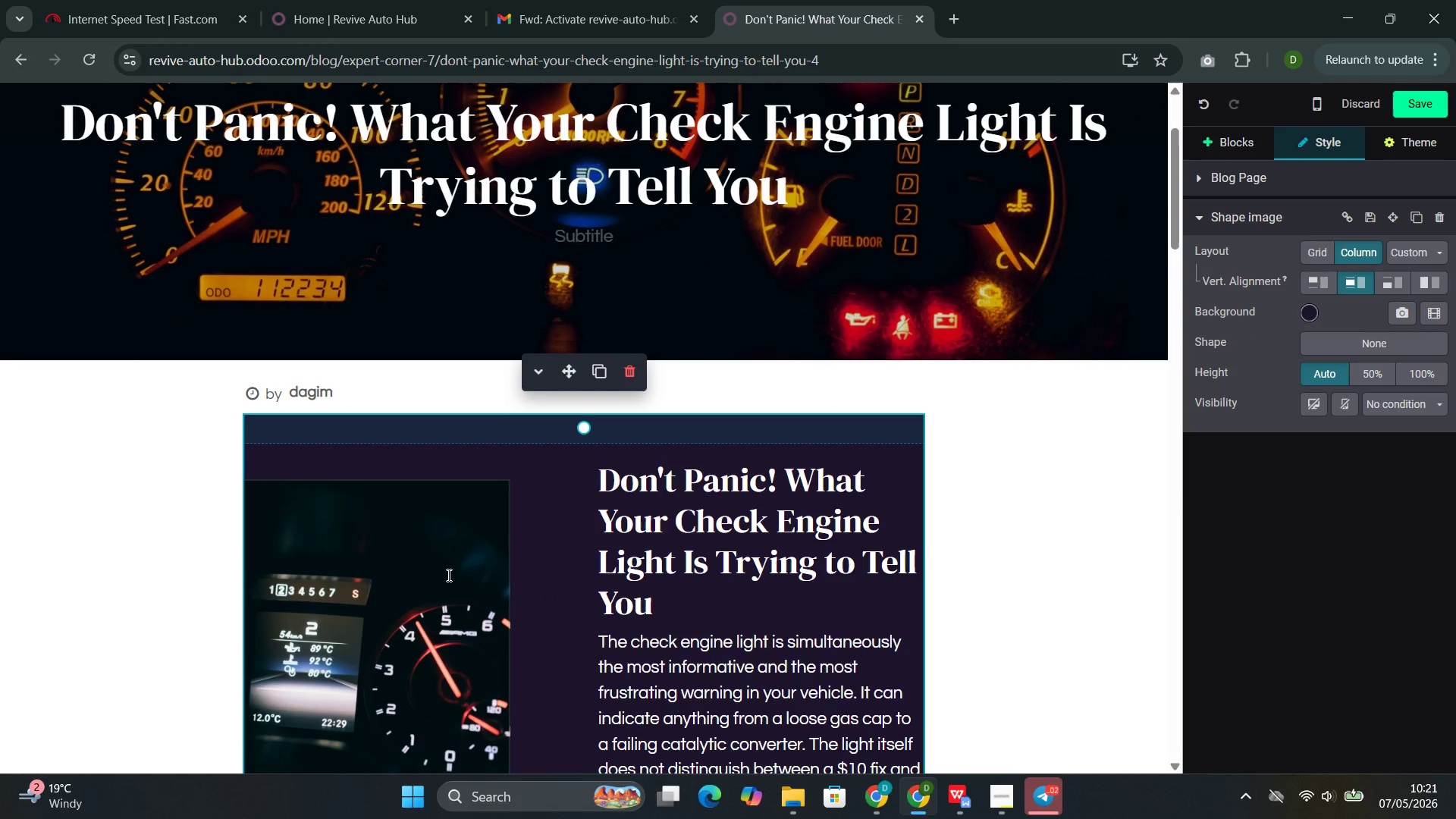 
left_click([447, 575])
 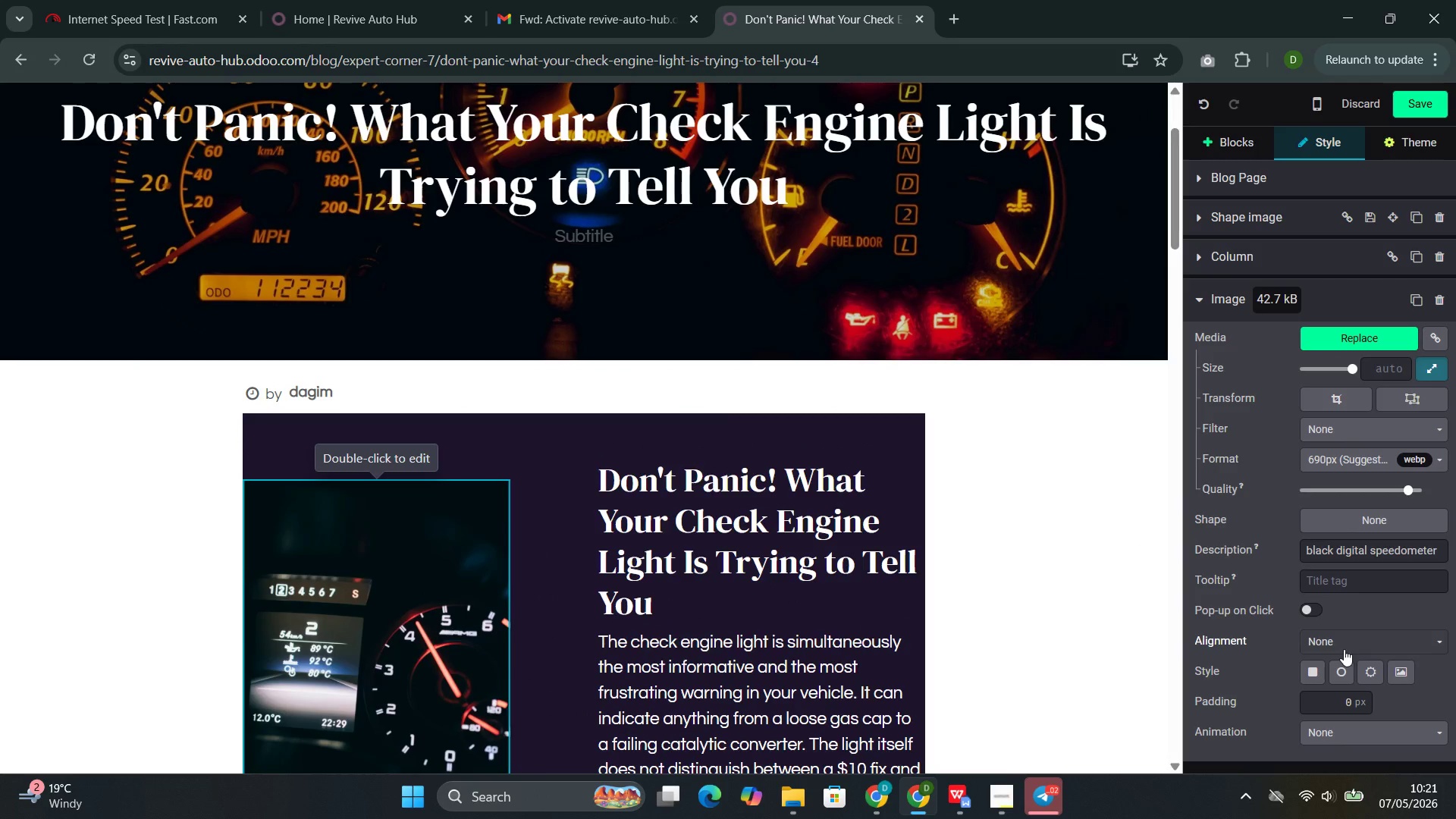 
left_click([1323, 733])
 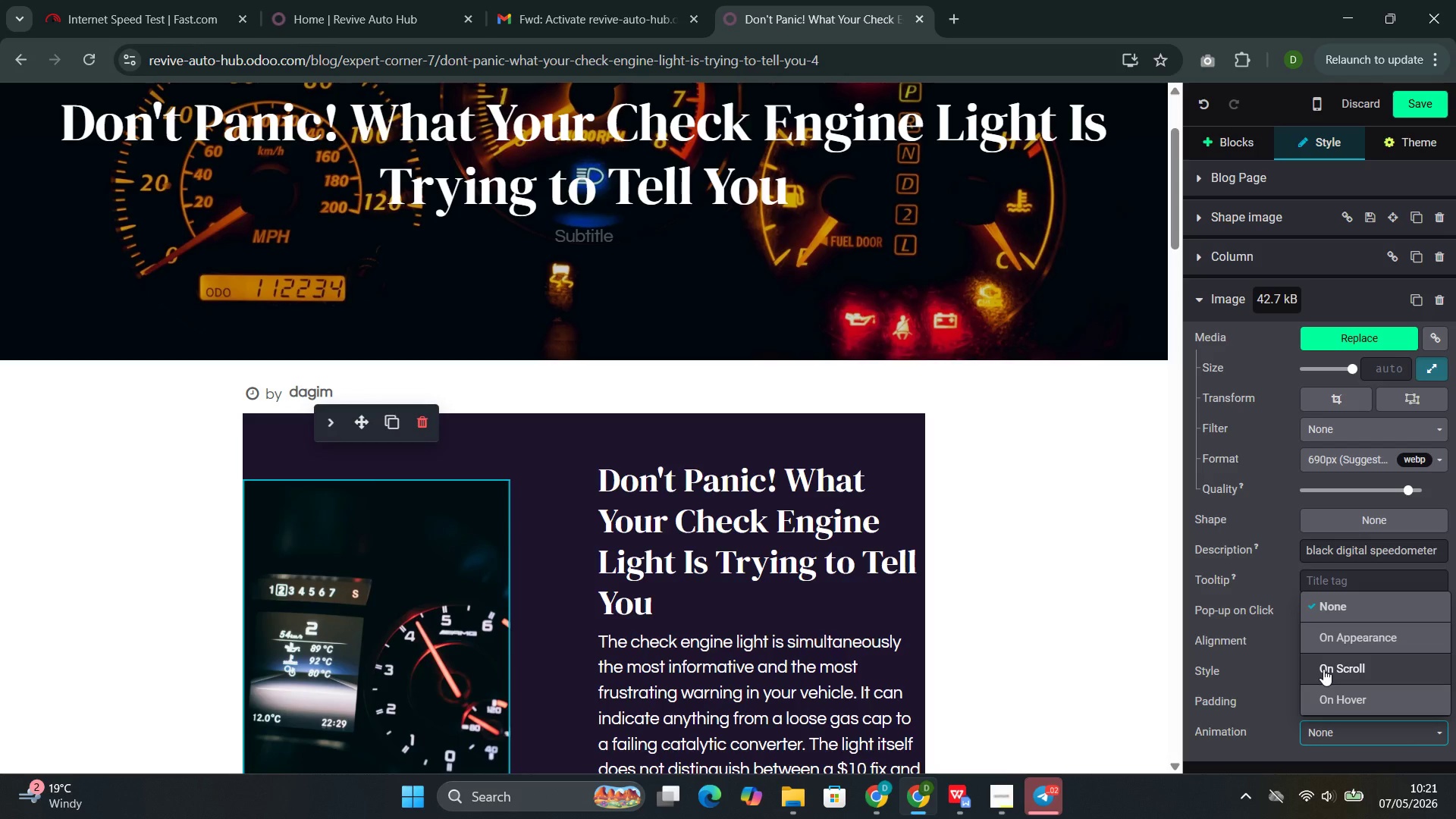 
left_click([1344, 664])
 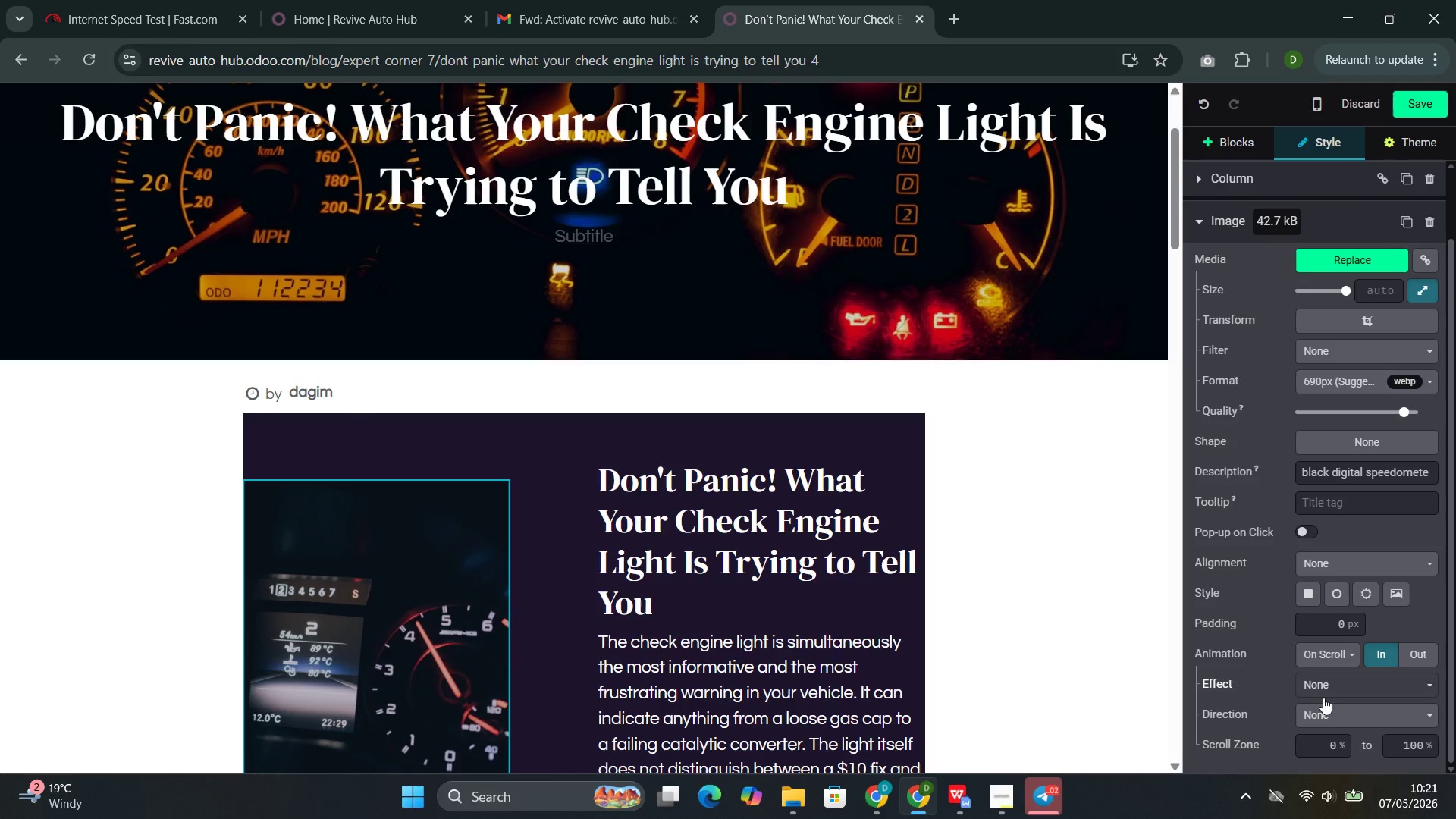 
left_click([1323, 706])
 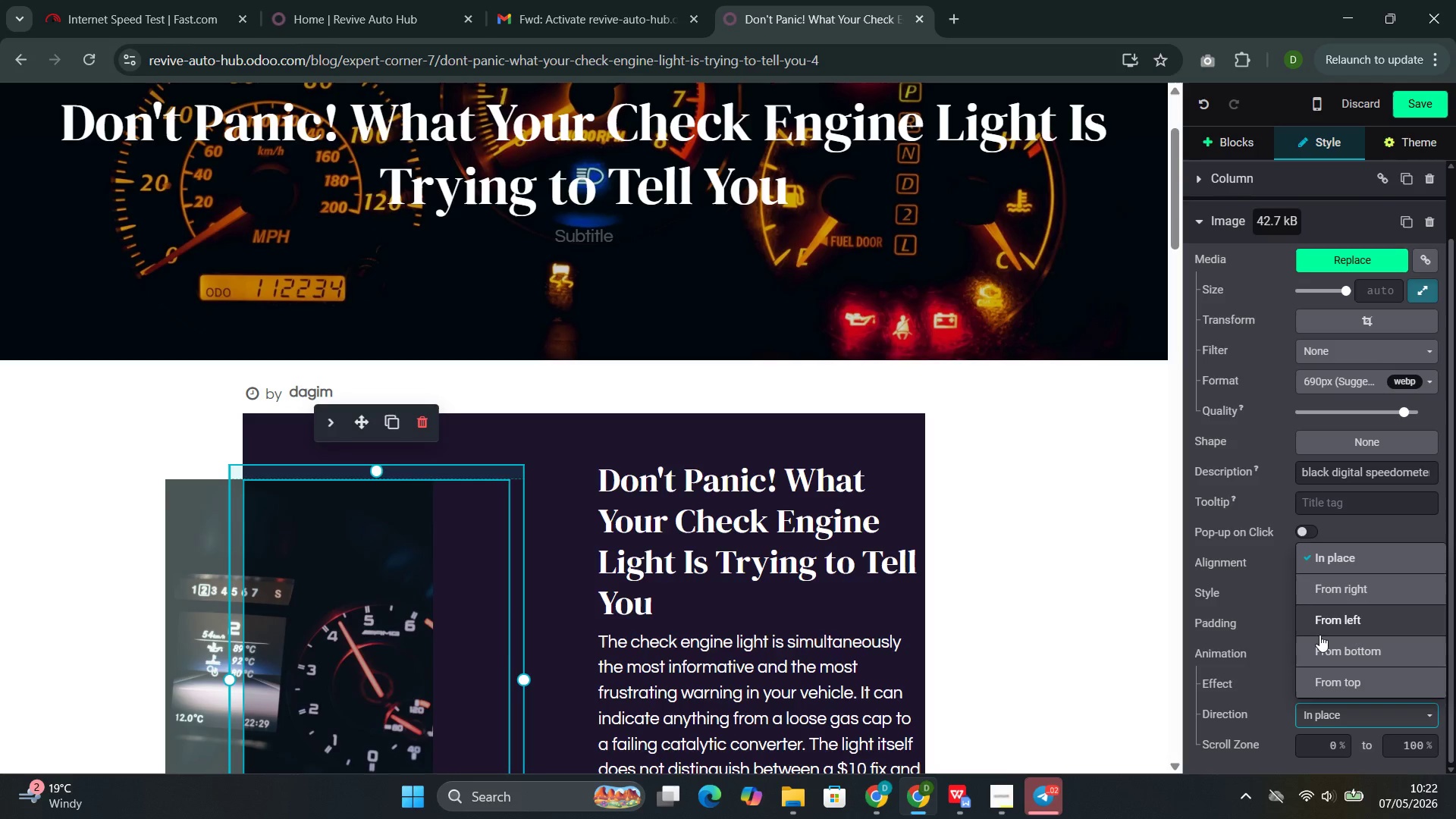 
left_click([1320, 635])
 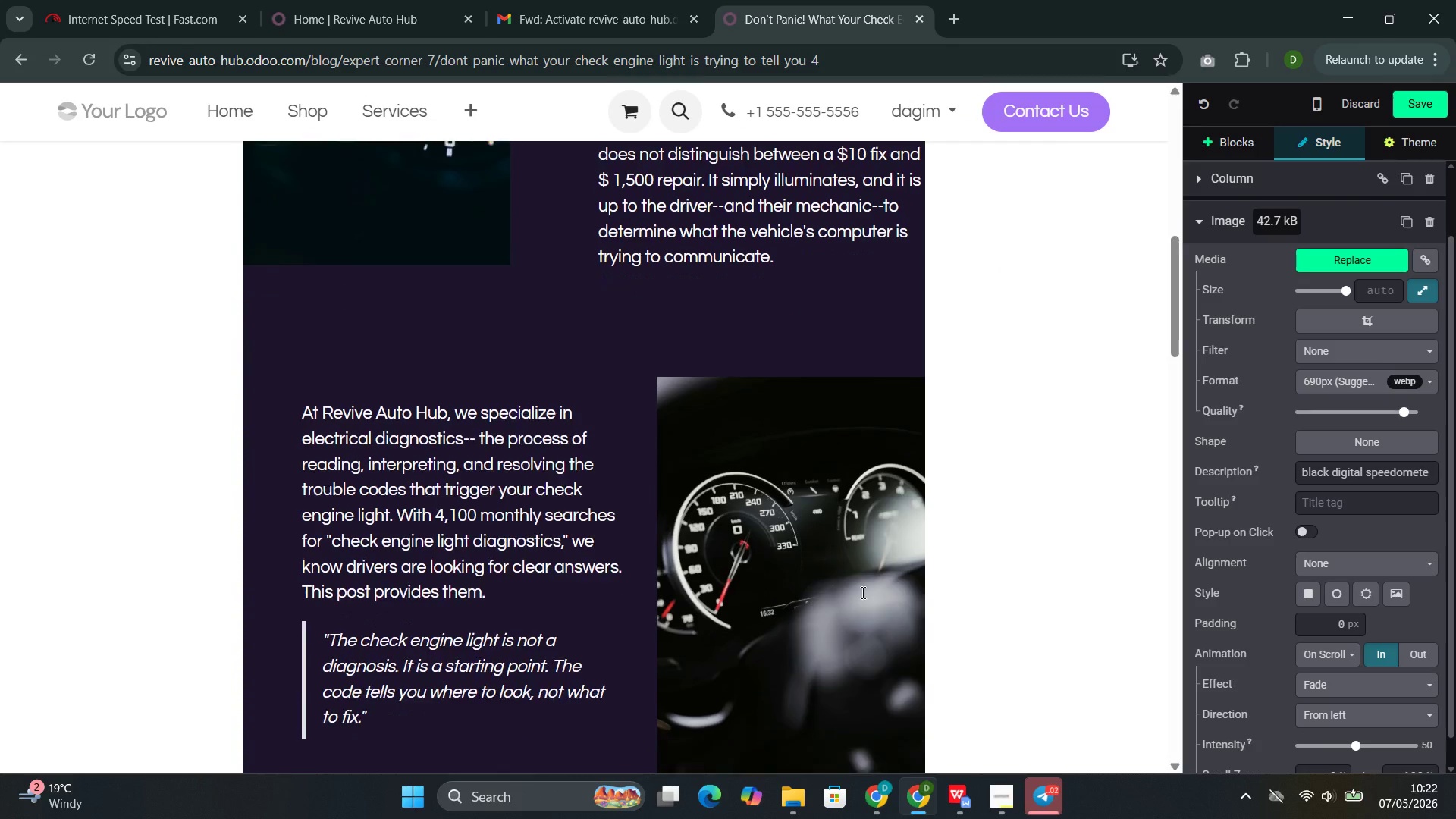 
left_click([798, 517])
 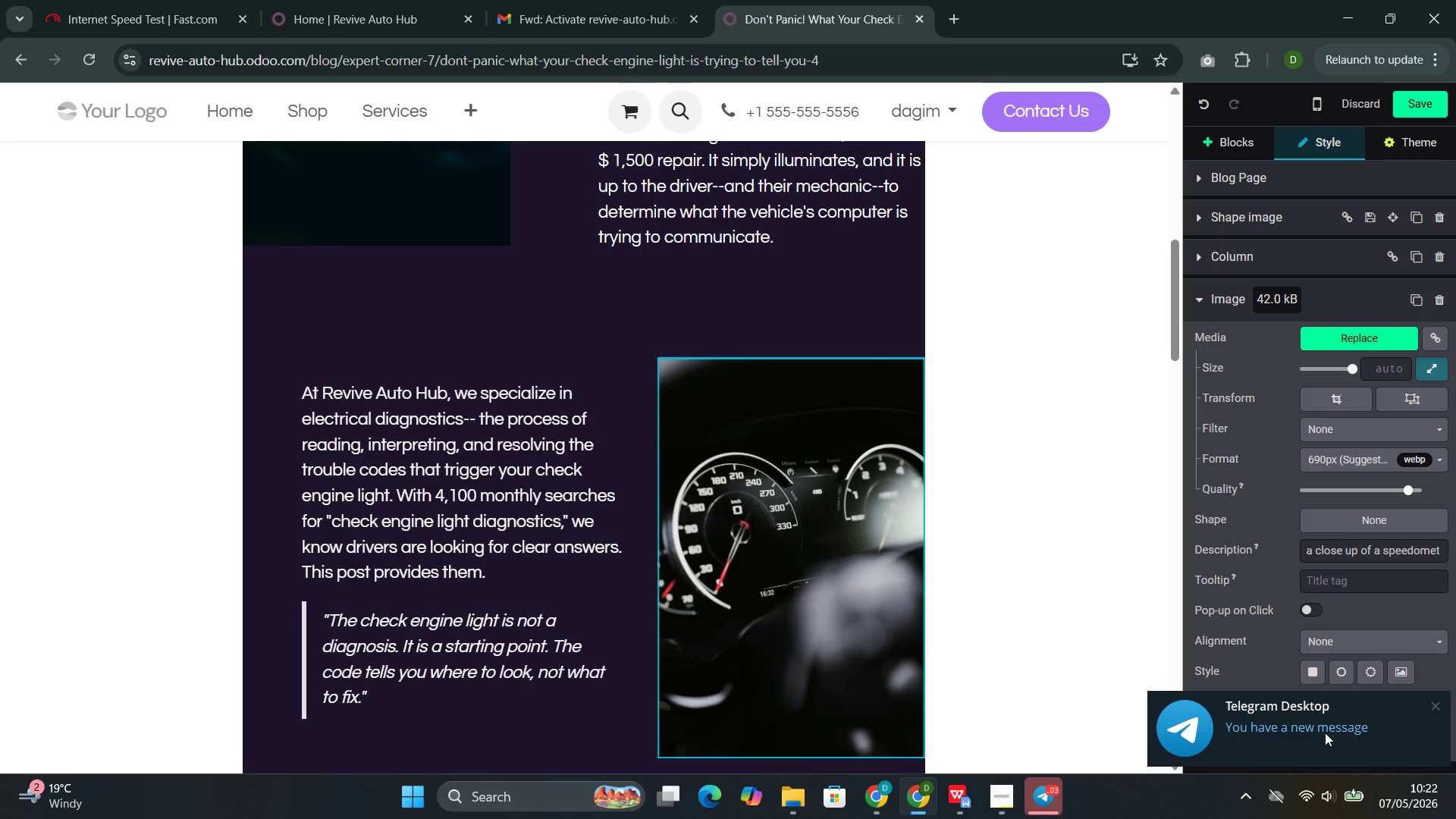 
wait(7.31)
 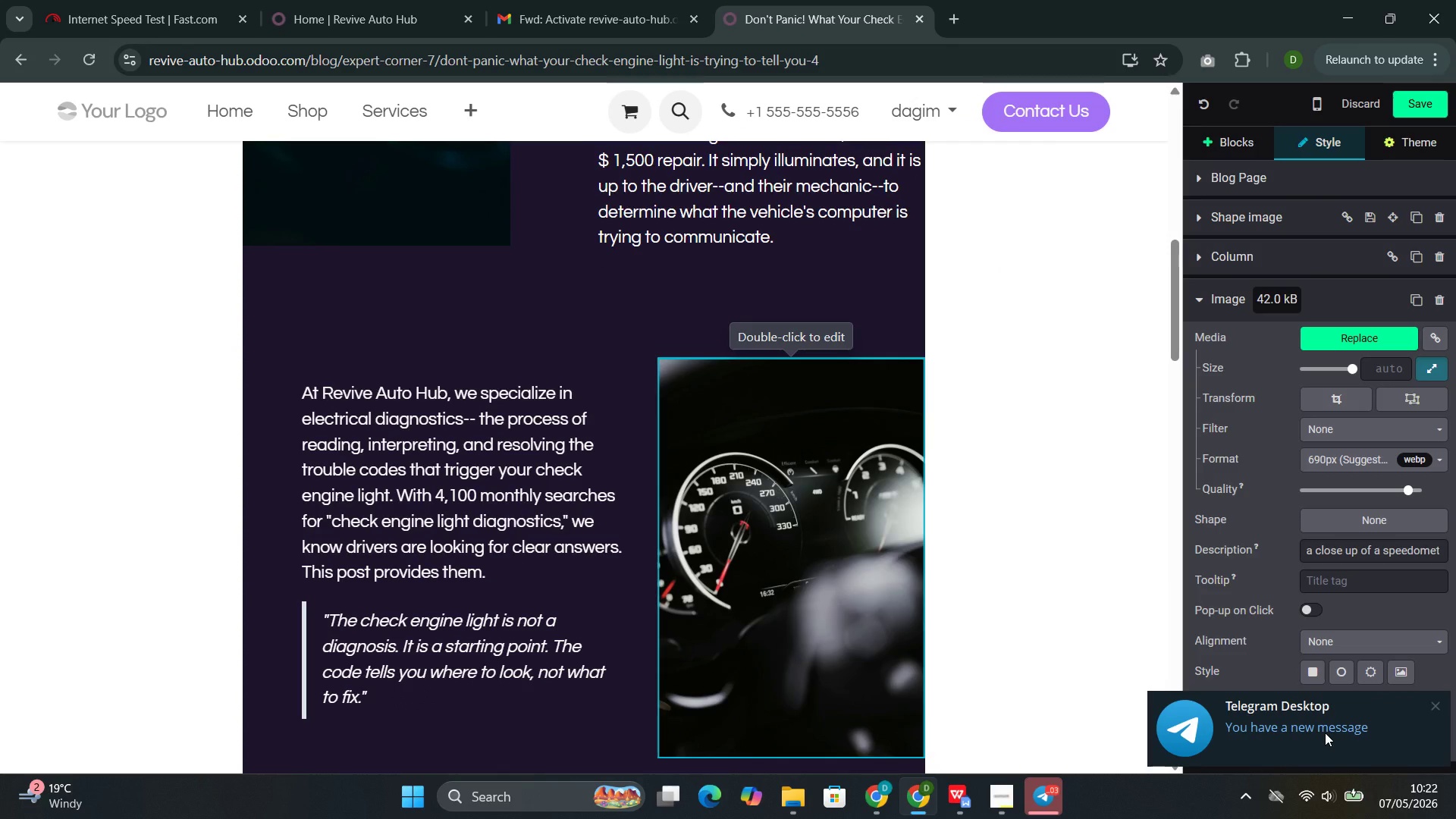 
left_click([1436, 711])
 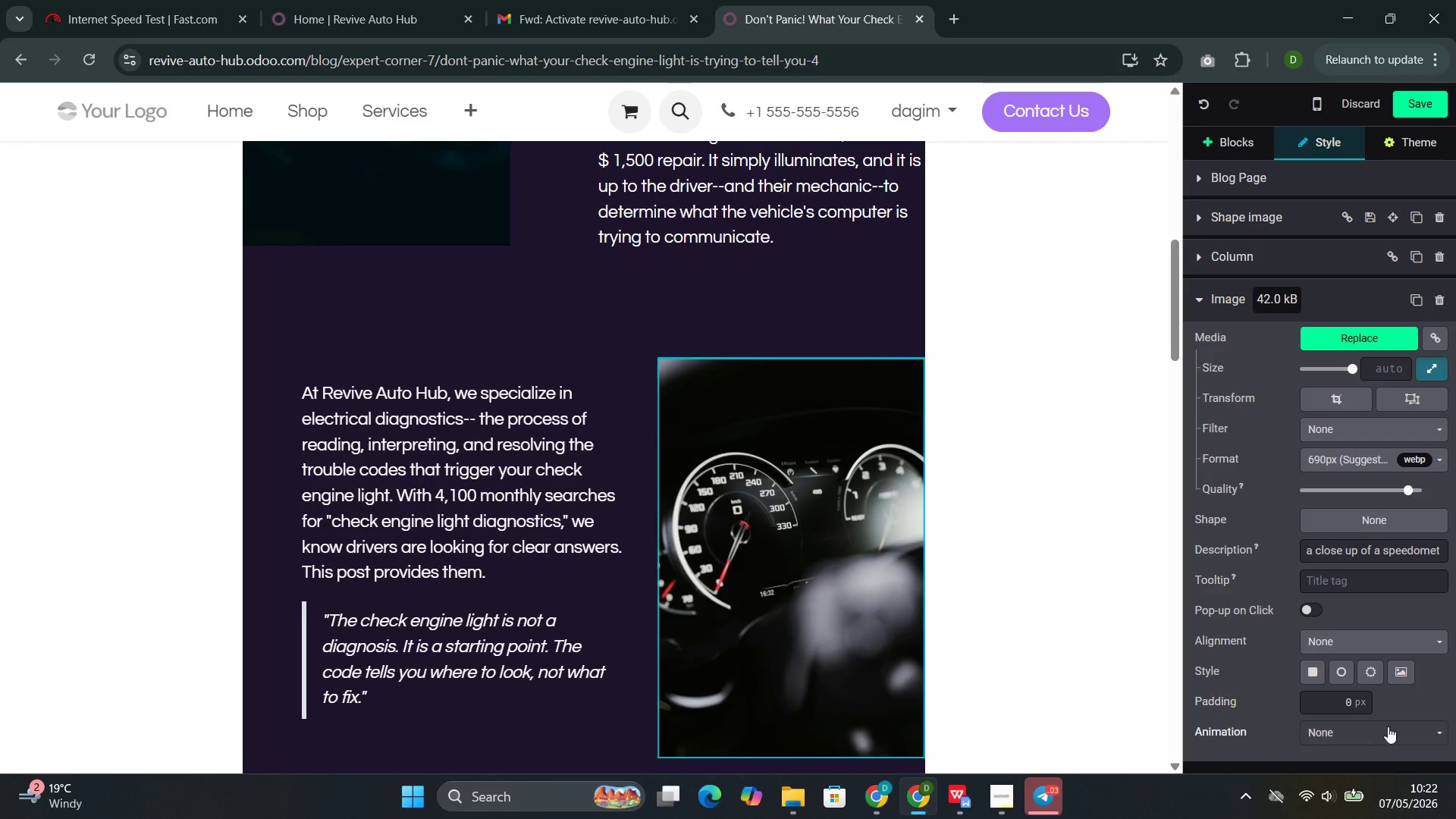 
left_click([1379, 726])
 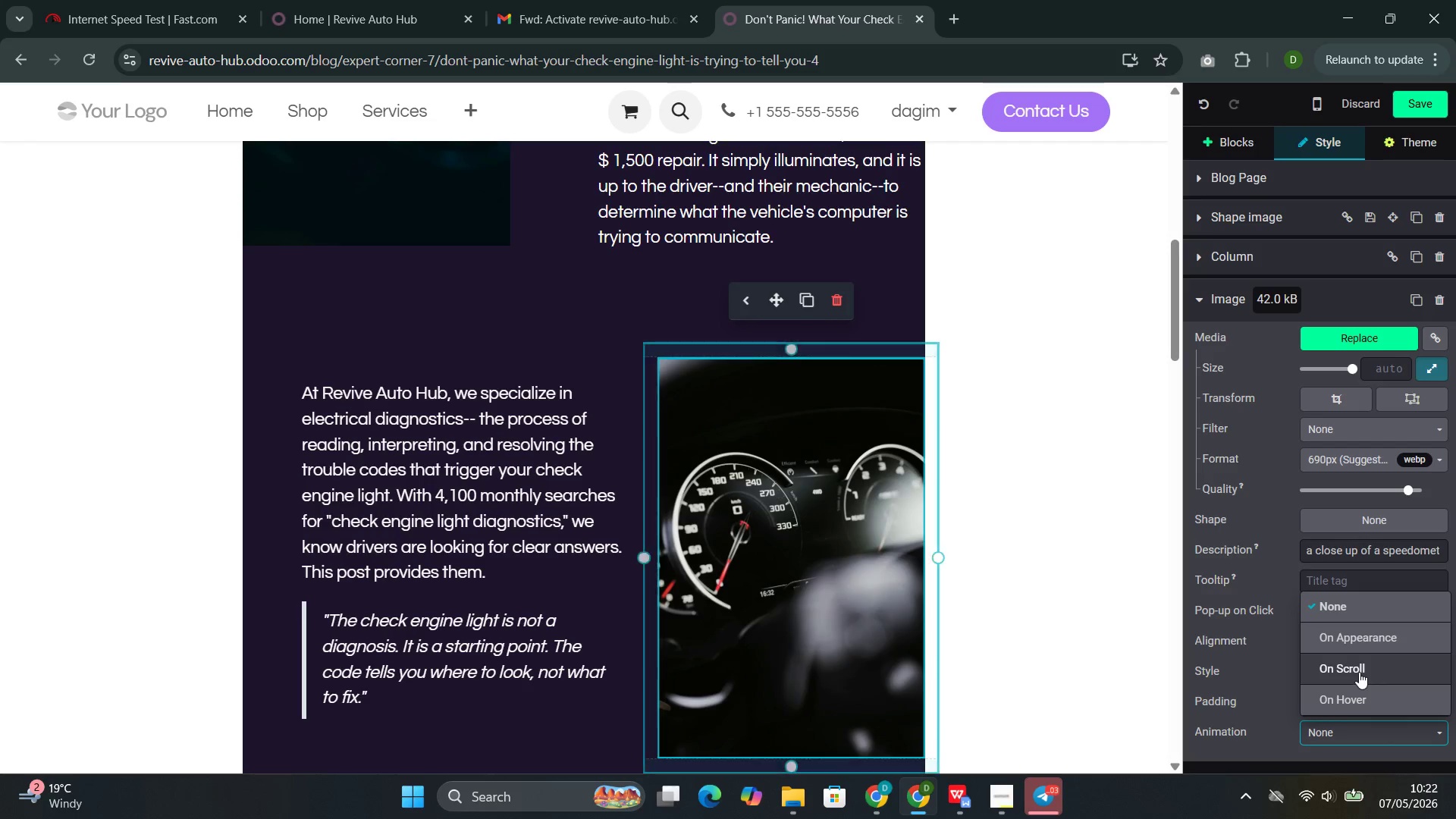 
left_click([1359, 672])
 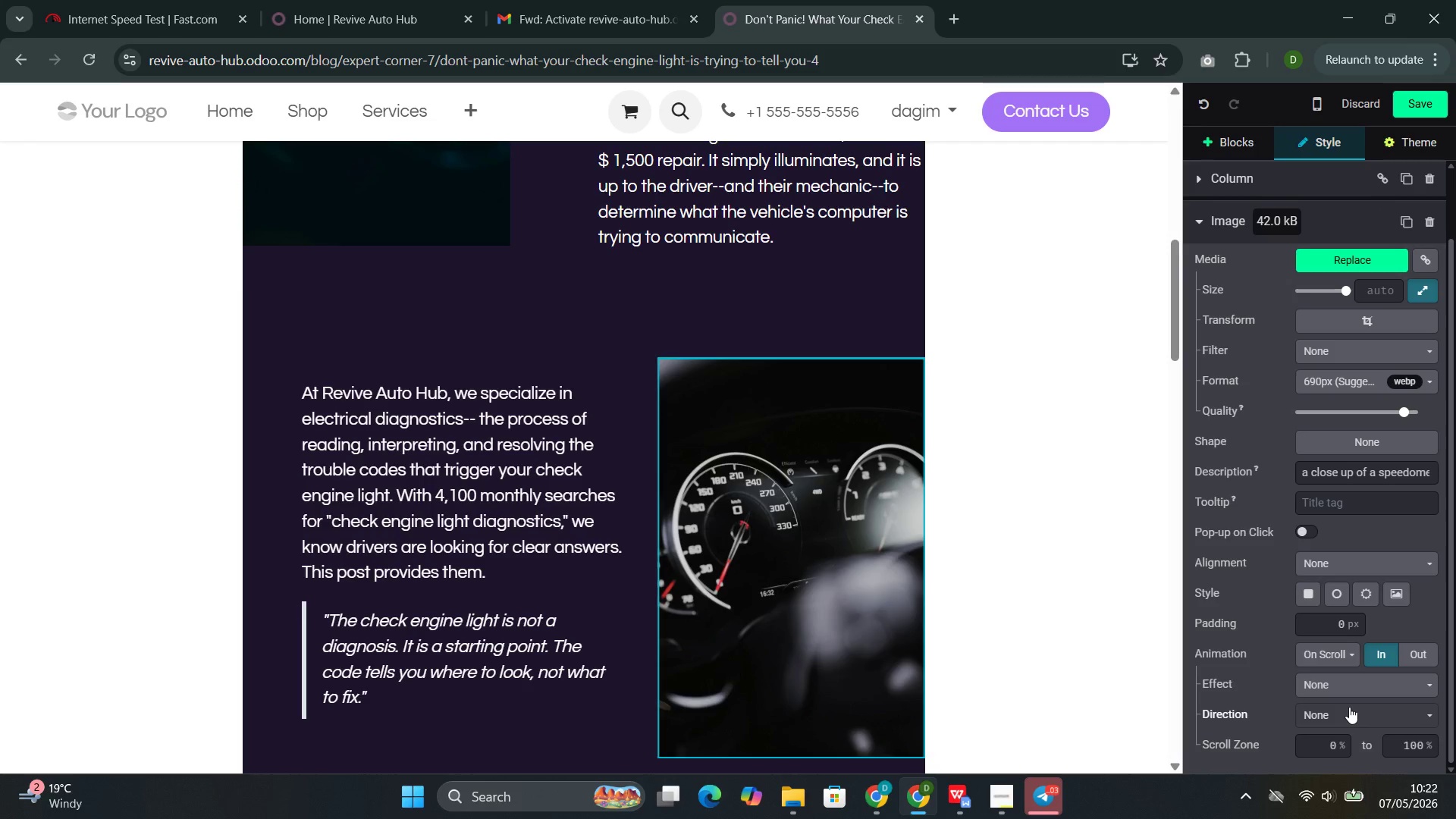 
left_click([1331, 712])
 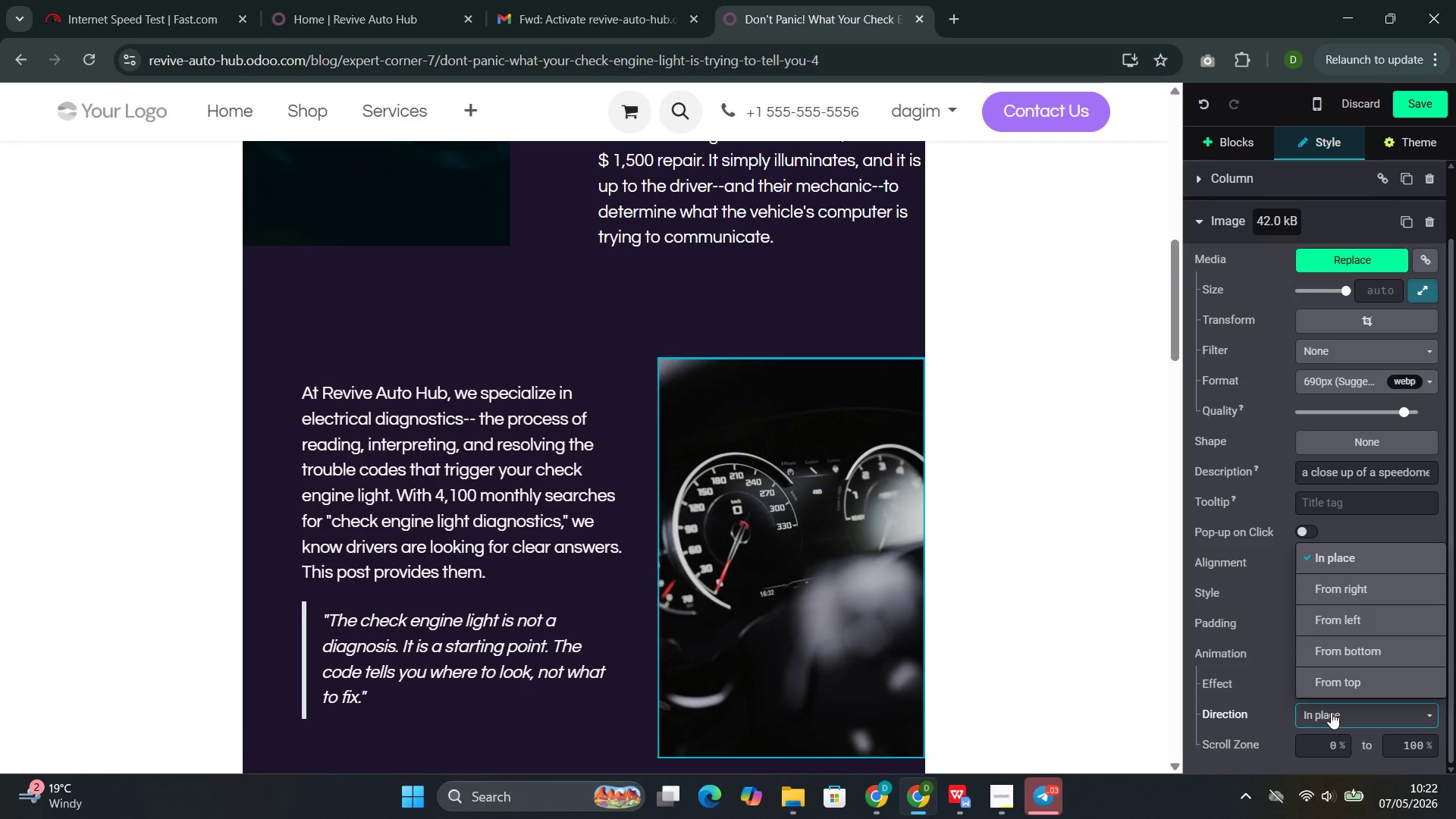 
mouse_move([1324, 608])
 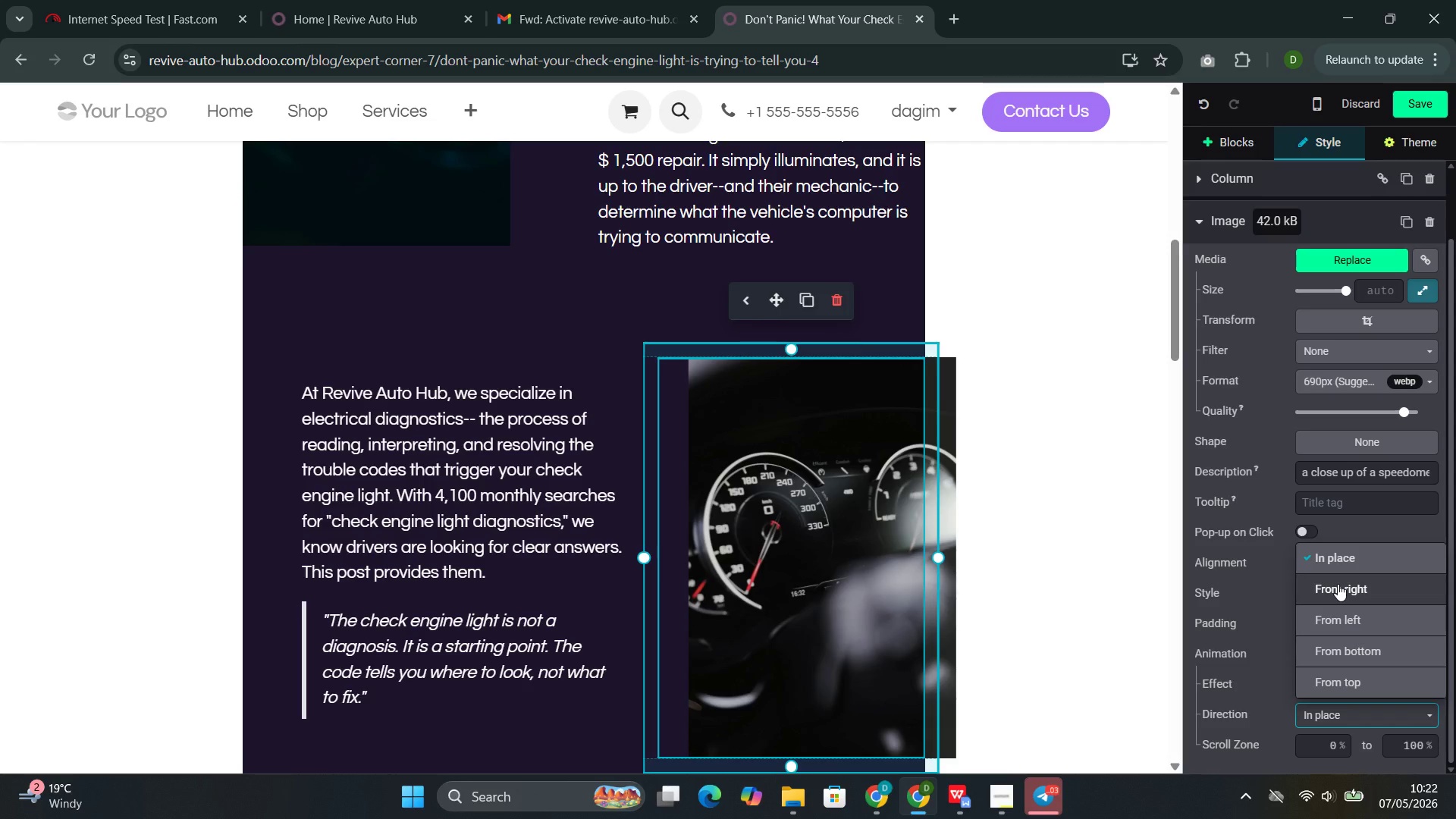 
left_click([1338, 584])
 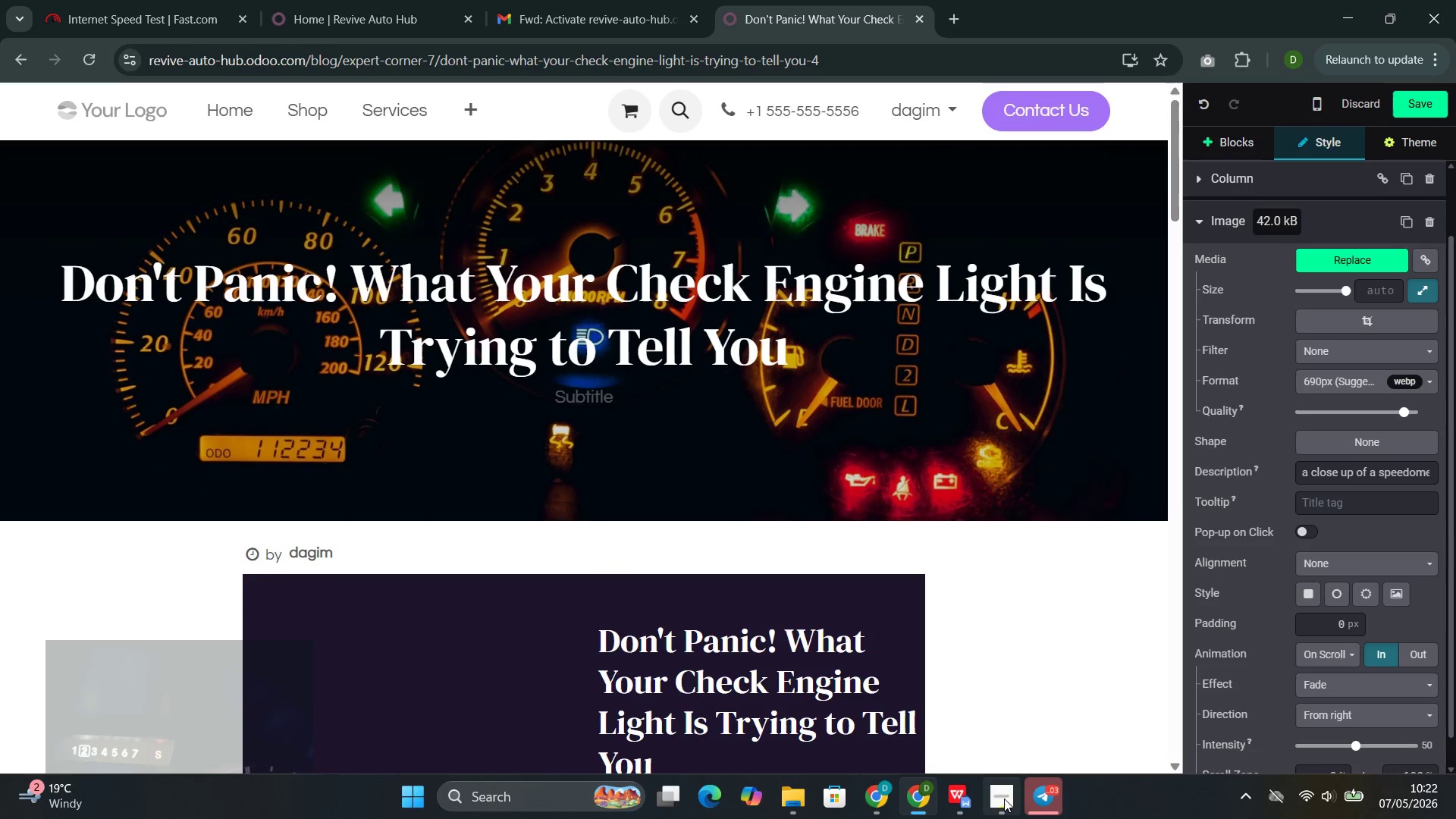 
left_click([965, 729])
 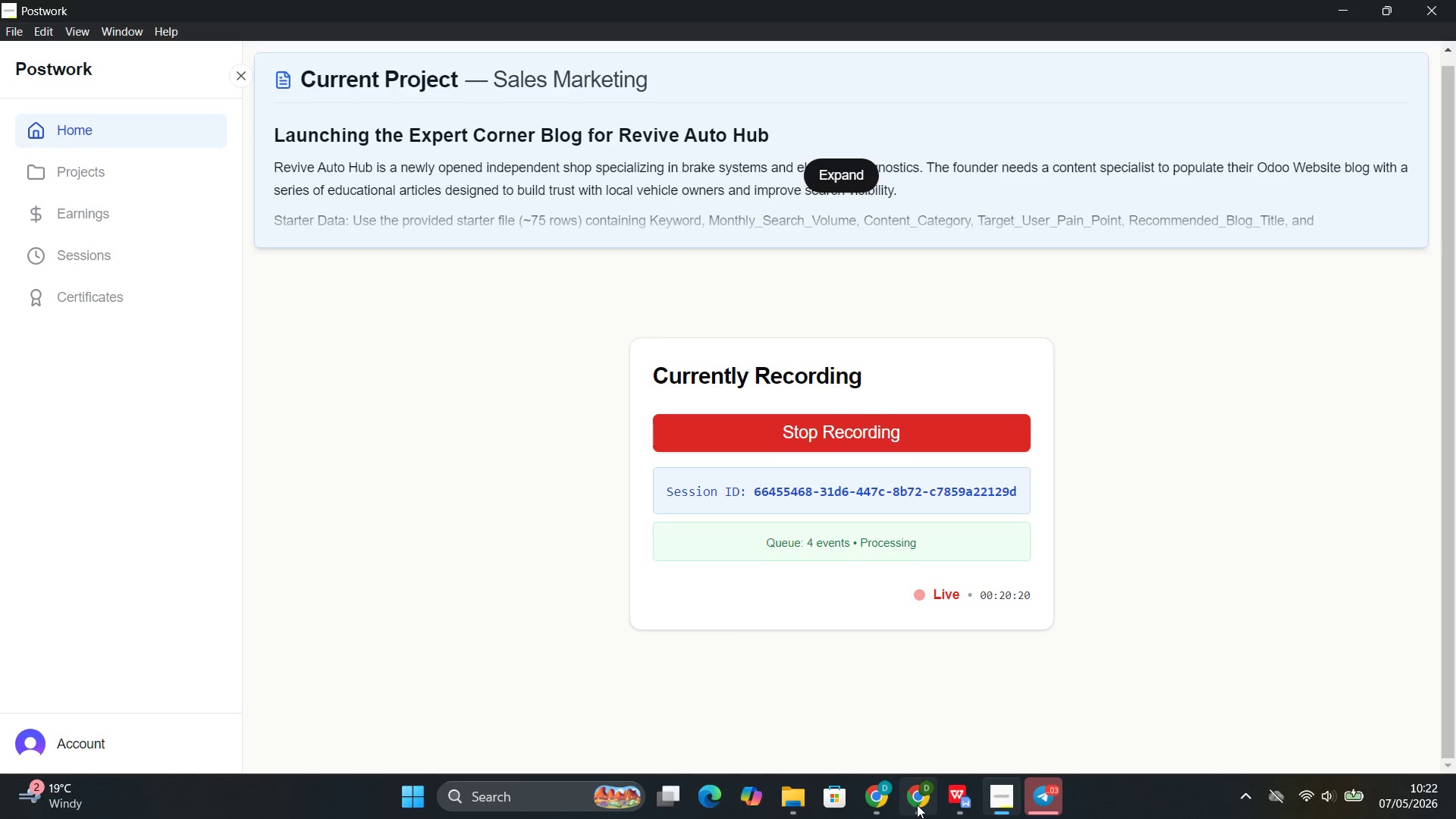 
left_click([907, 720])
 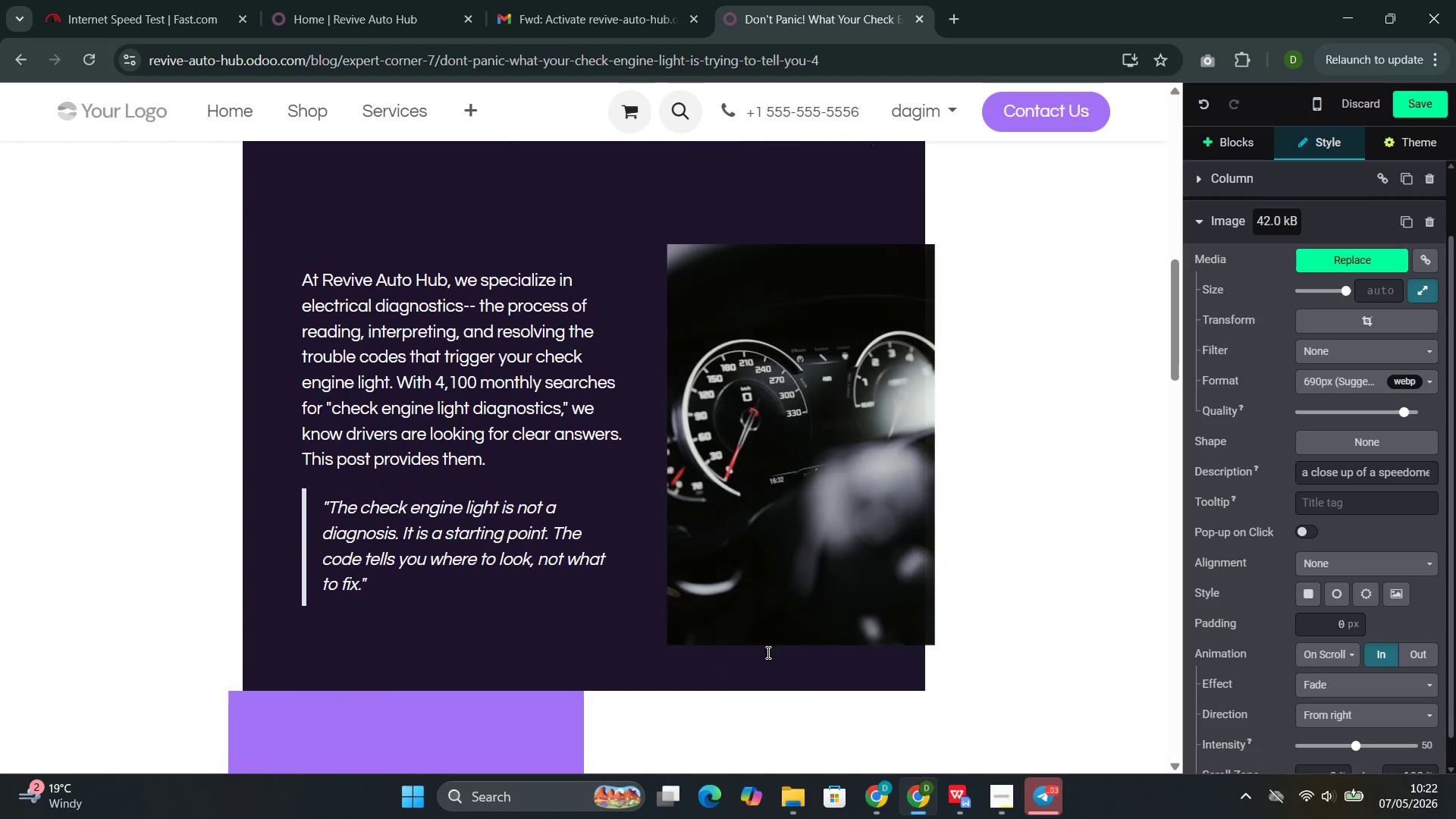 
wait(8.28)
 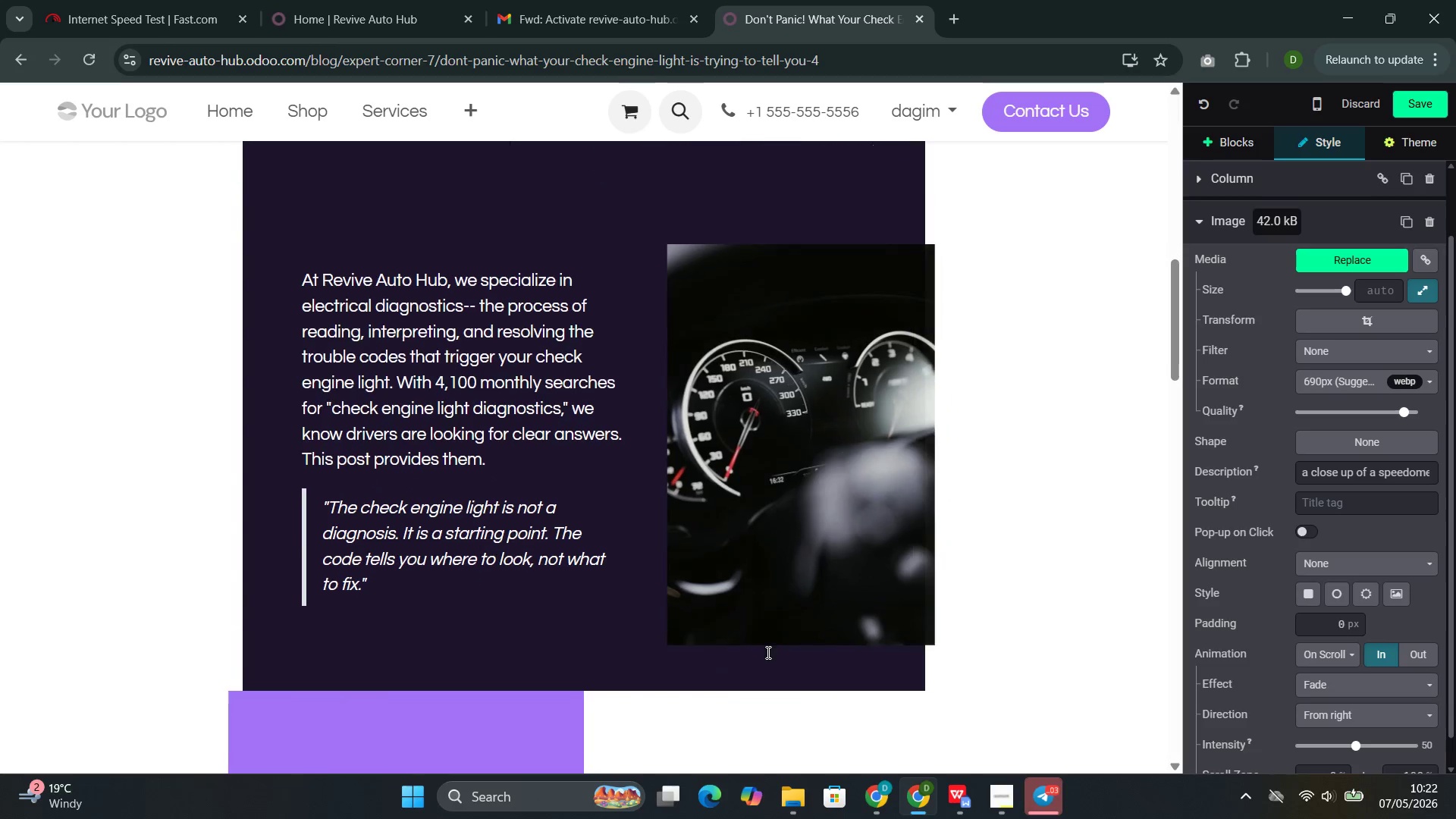 
left_click([765, 547])
 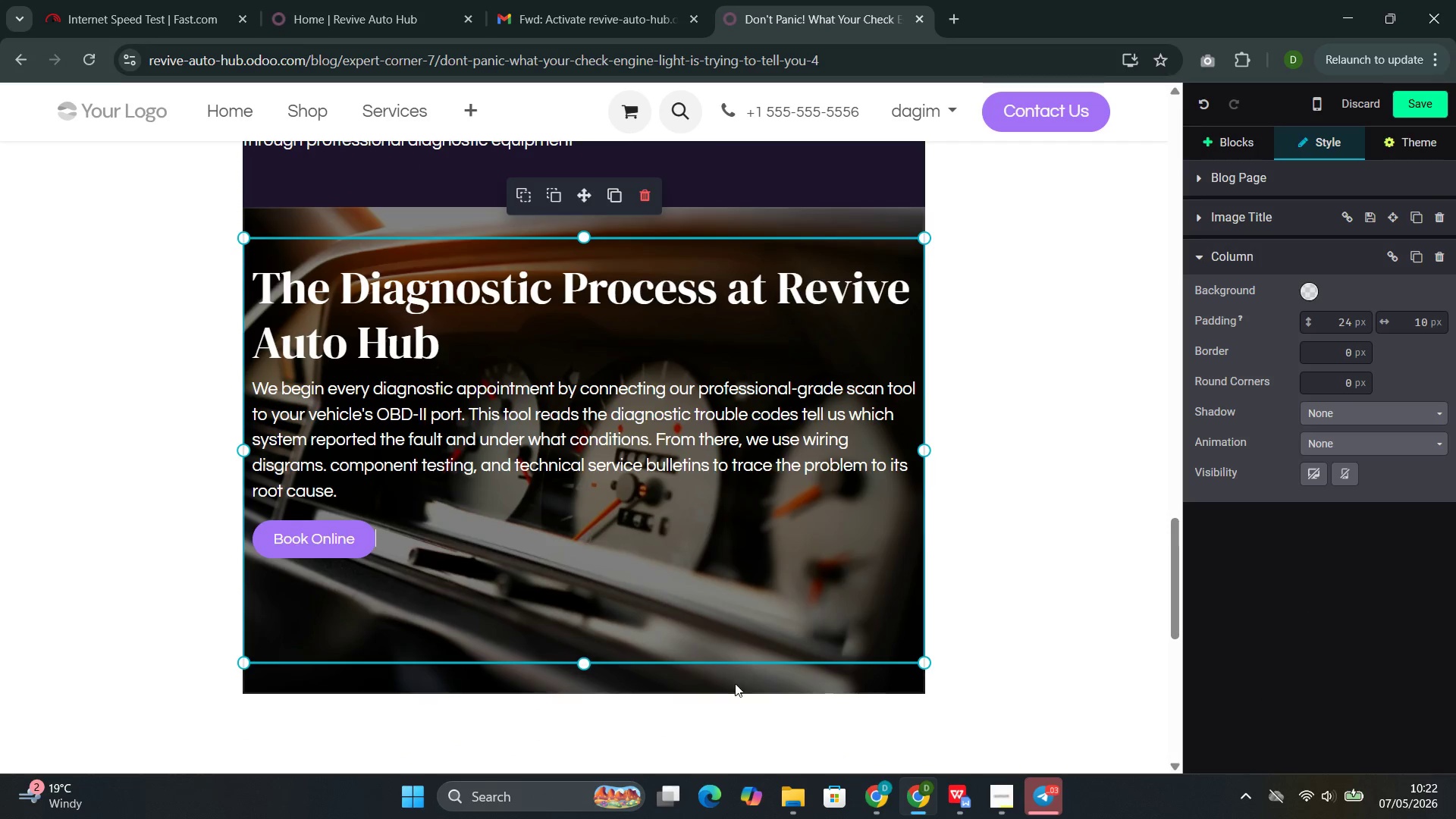 
left_click([735, 682])
 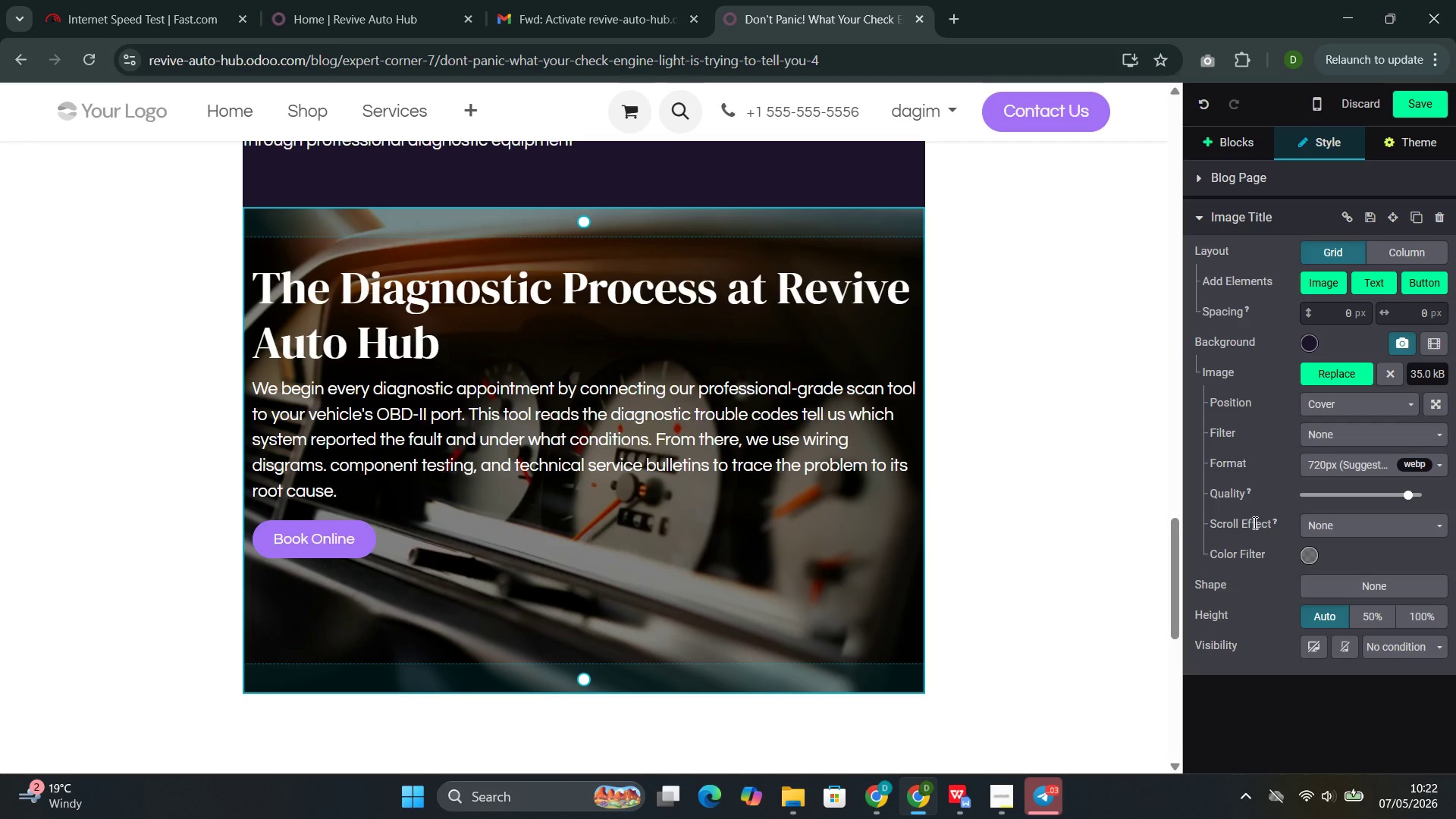 
left_click([1372, 522])
 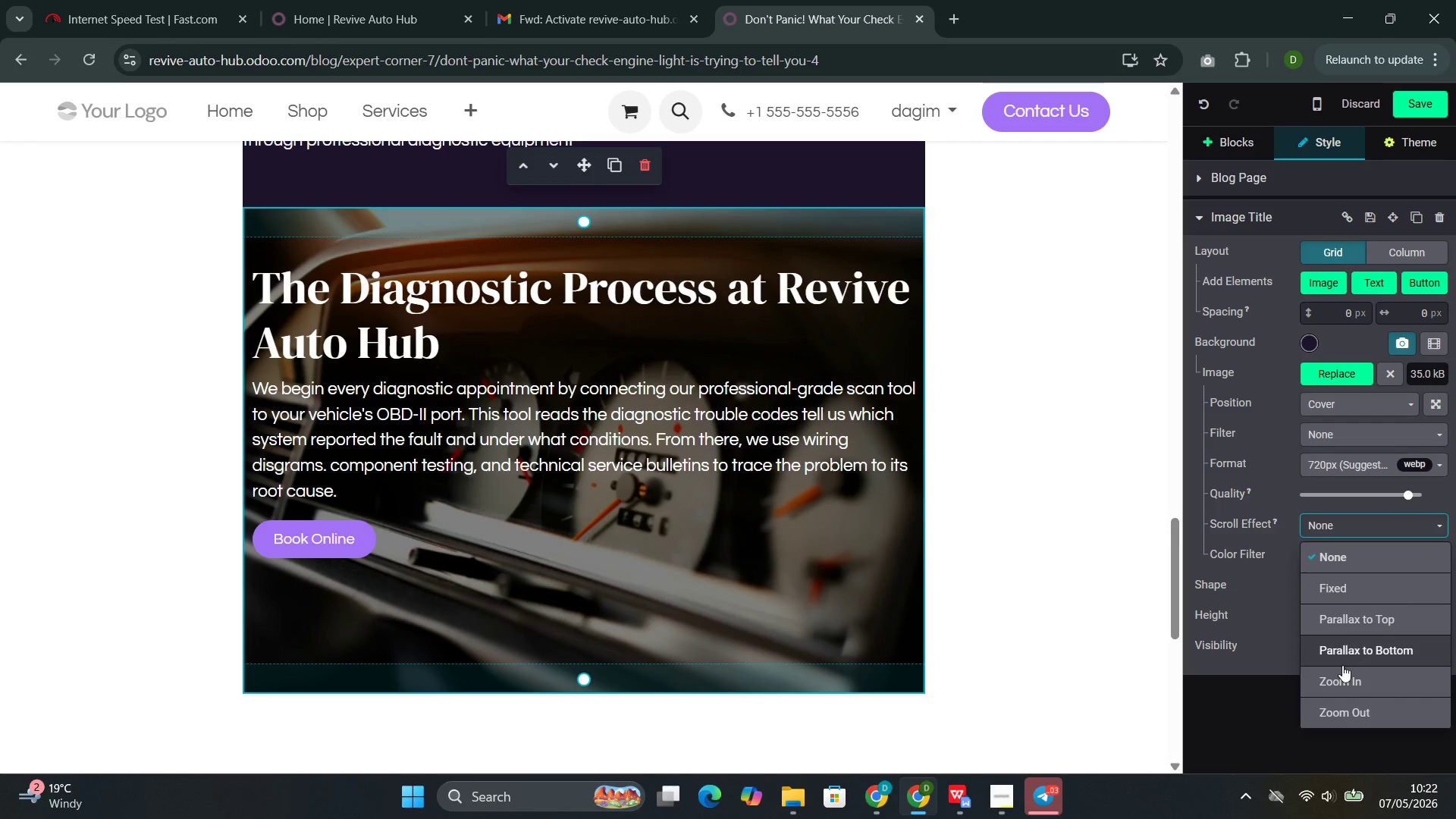 
left_click([1339, 673])
 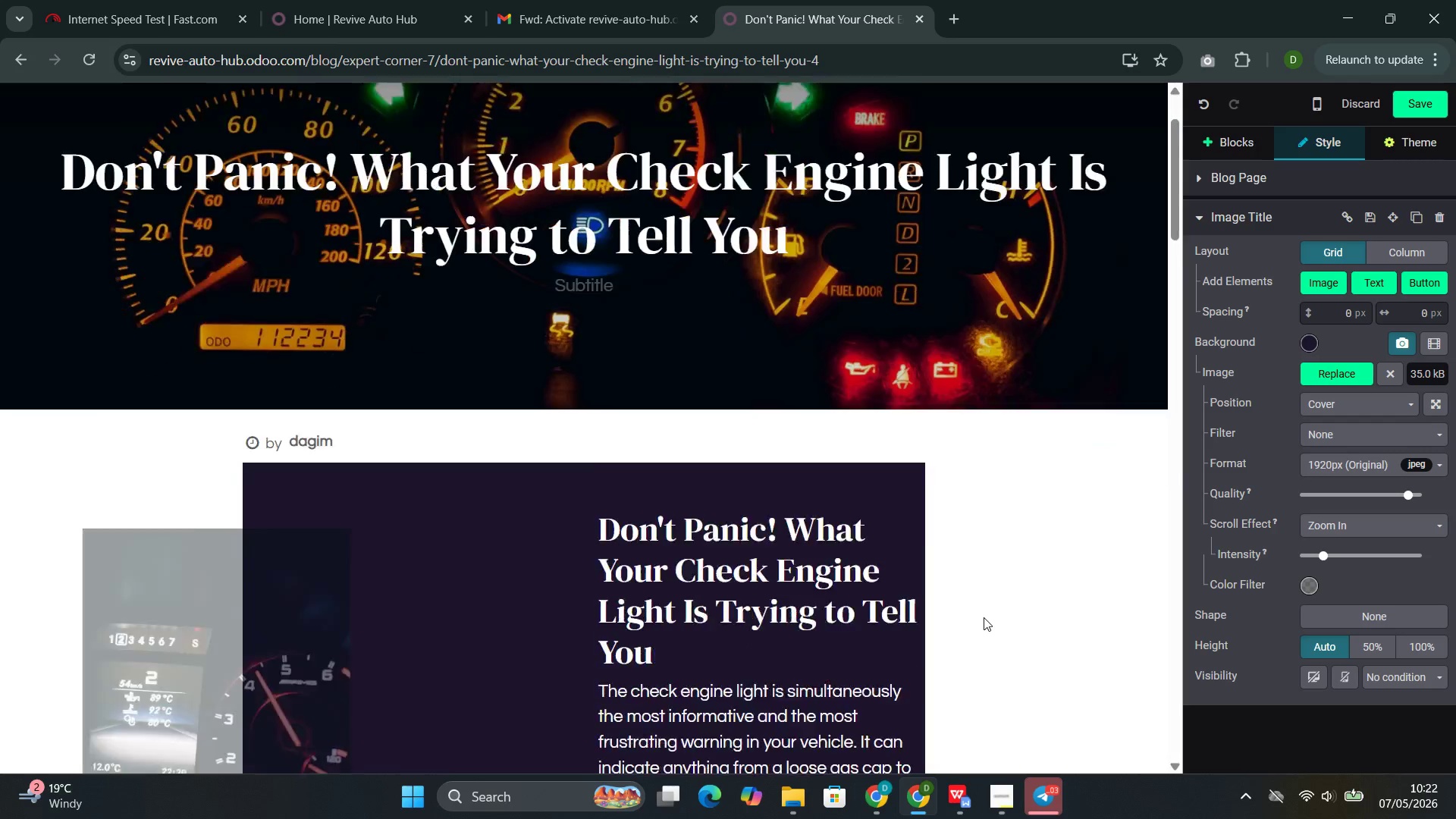 
wait(7.06)
 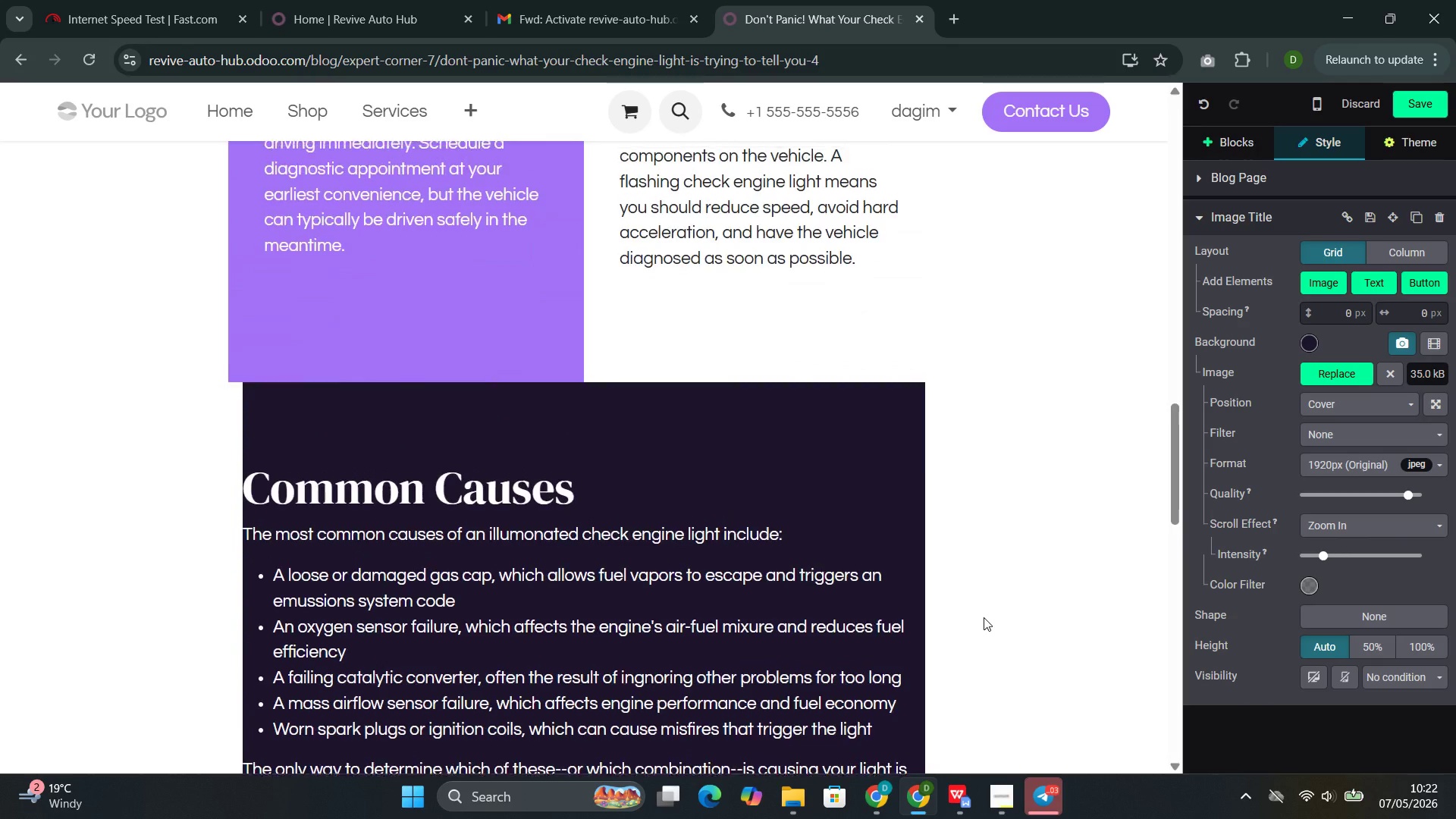 
left_click([780, 459])
 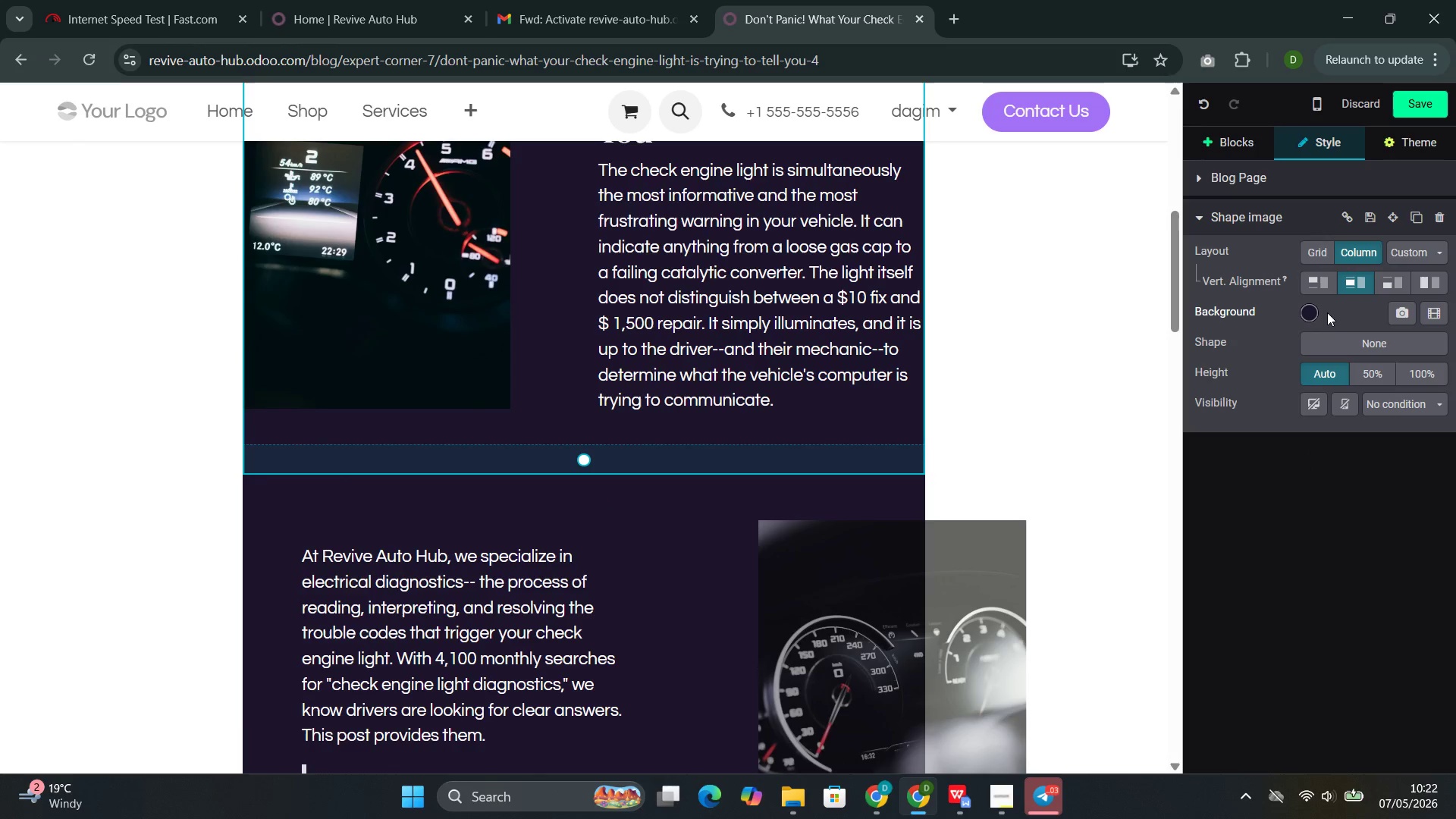 
left_click([1322, 346])
 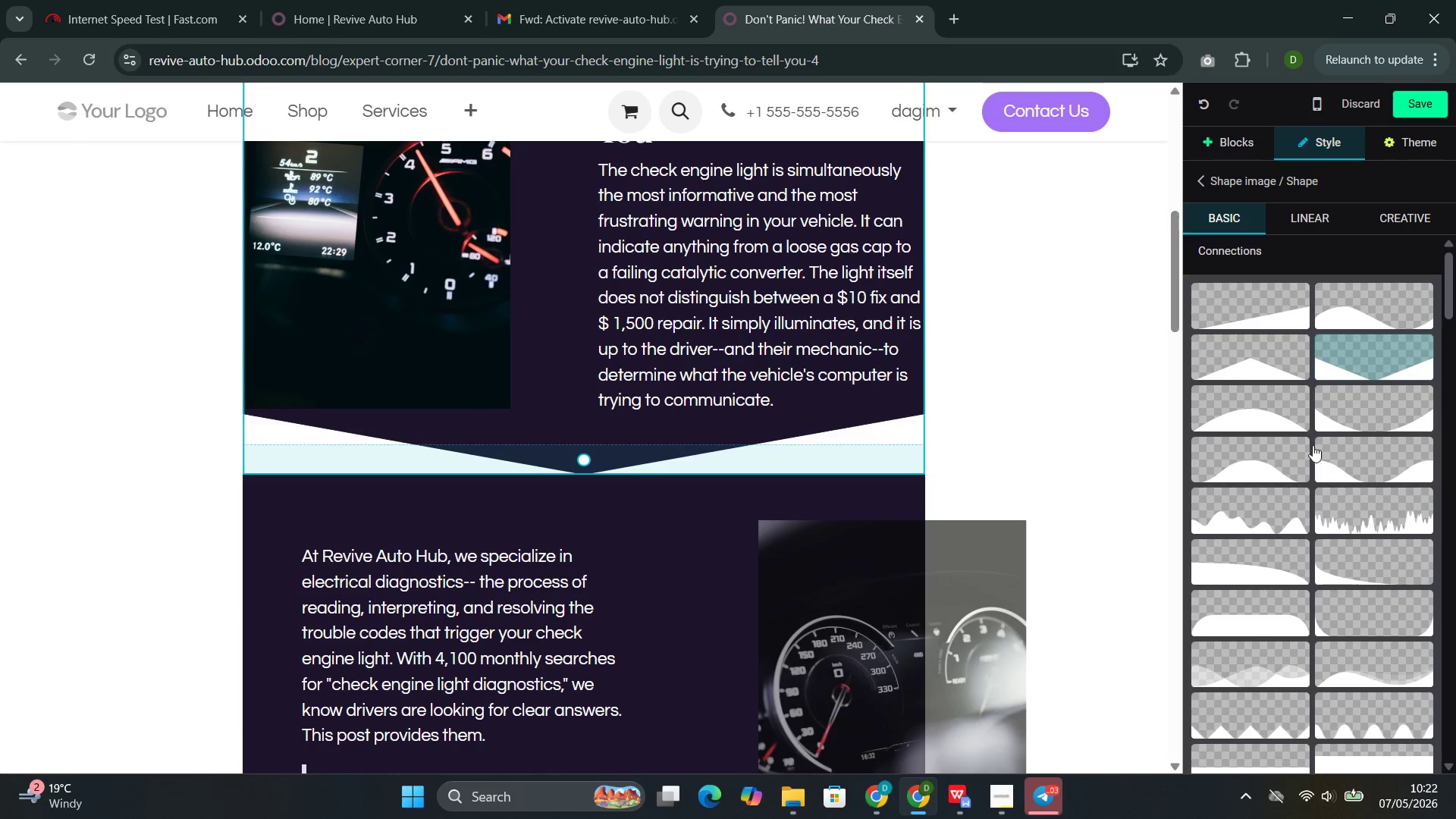 
mouse_move([1284, 593])
 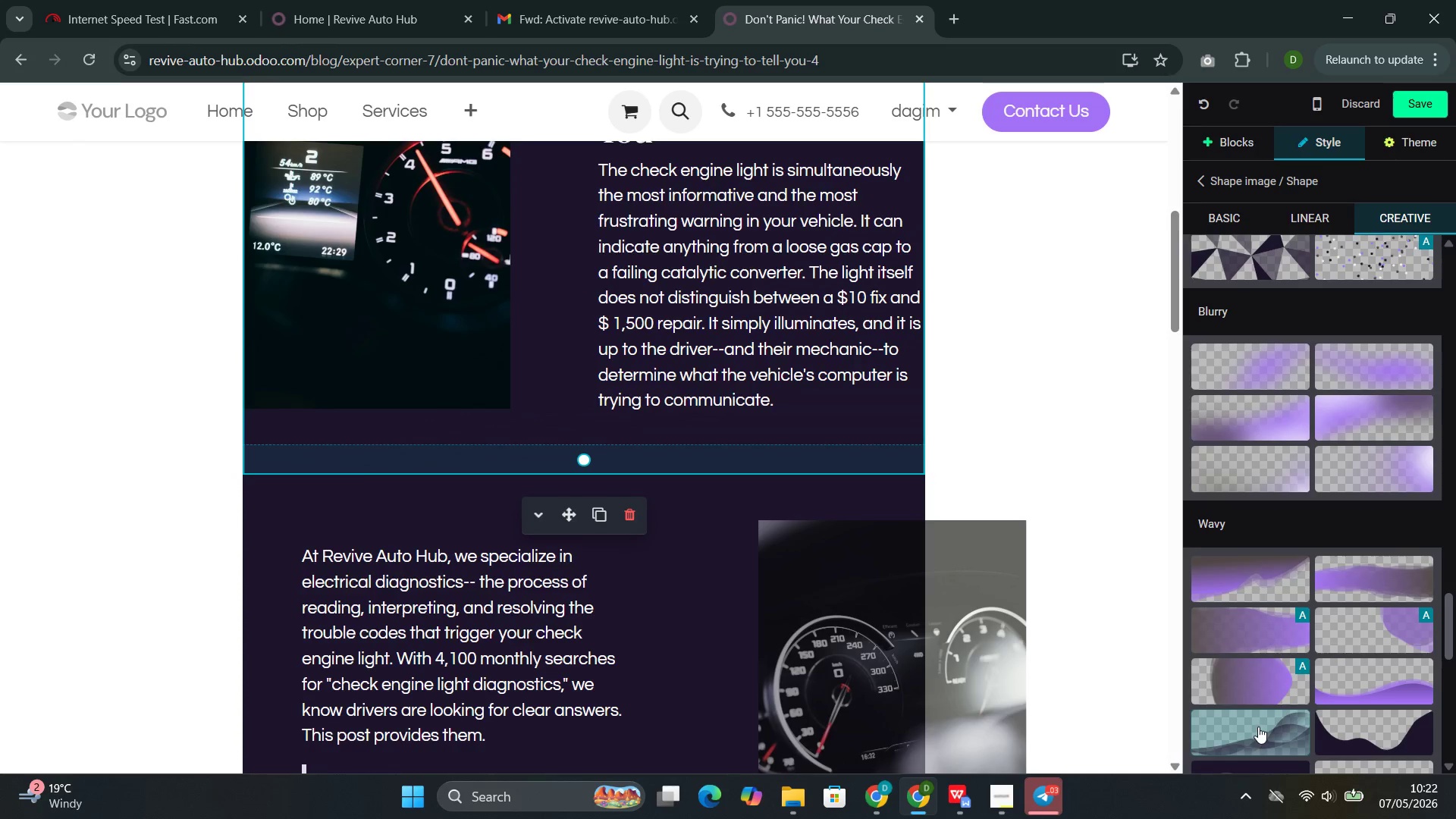 
left_click([1258, 726])
 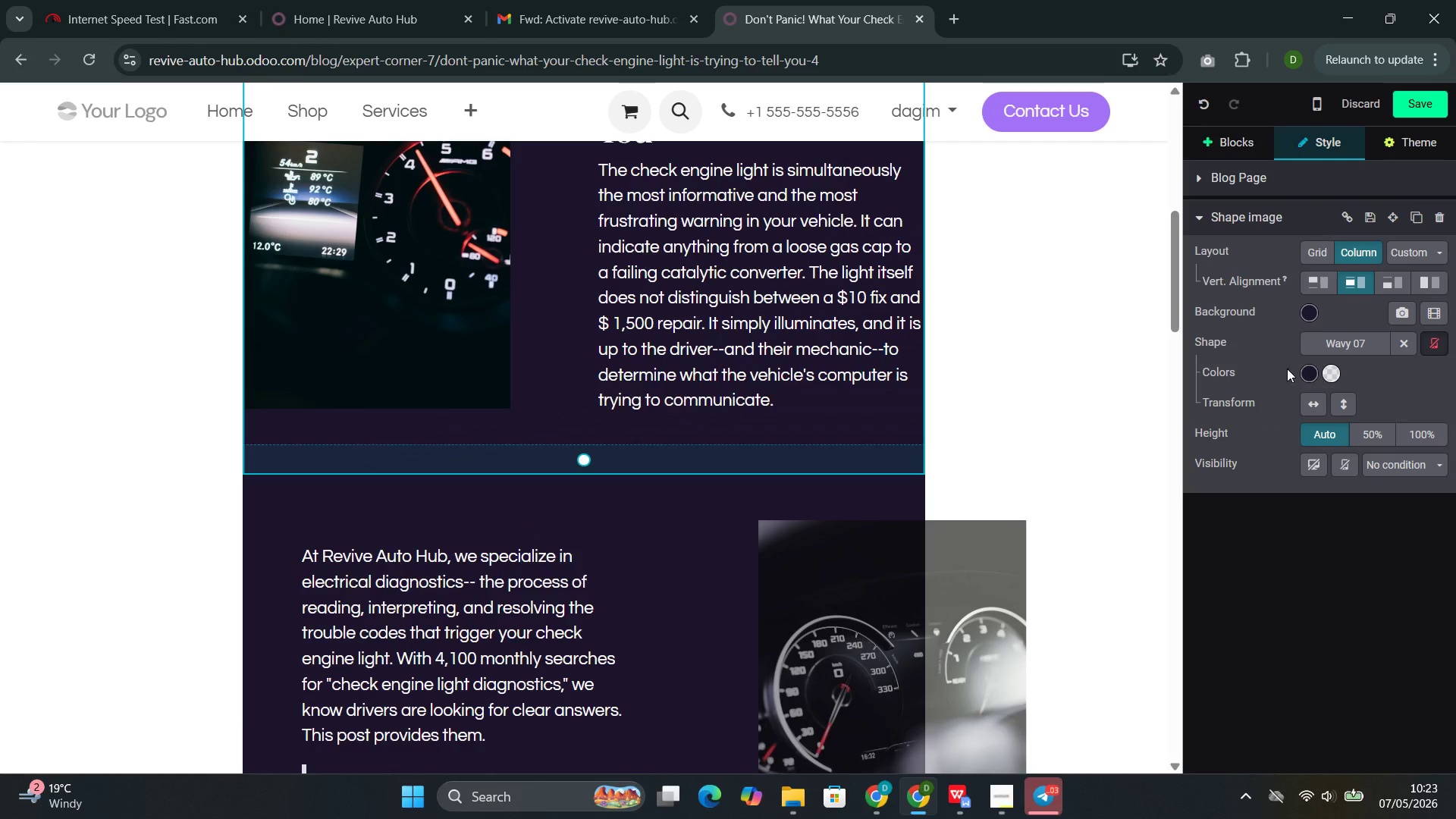 
left_click([1307, 372])
 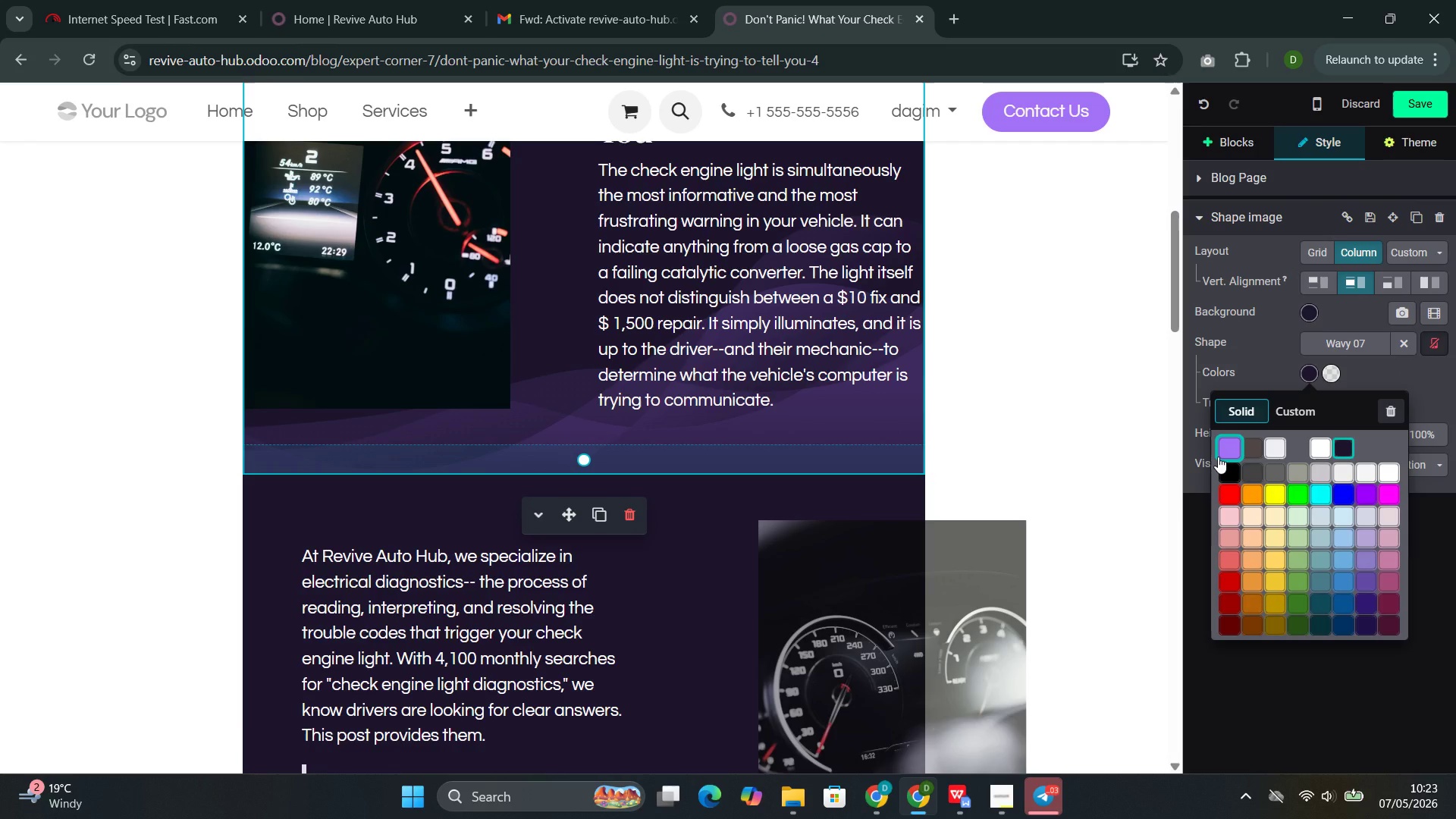 
left_click([1218, 457])
 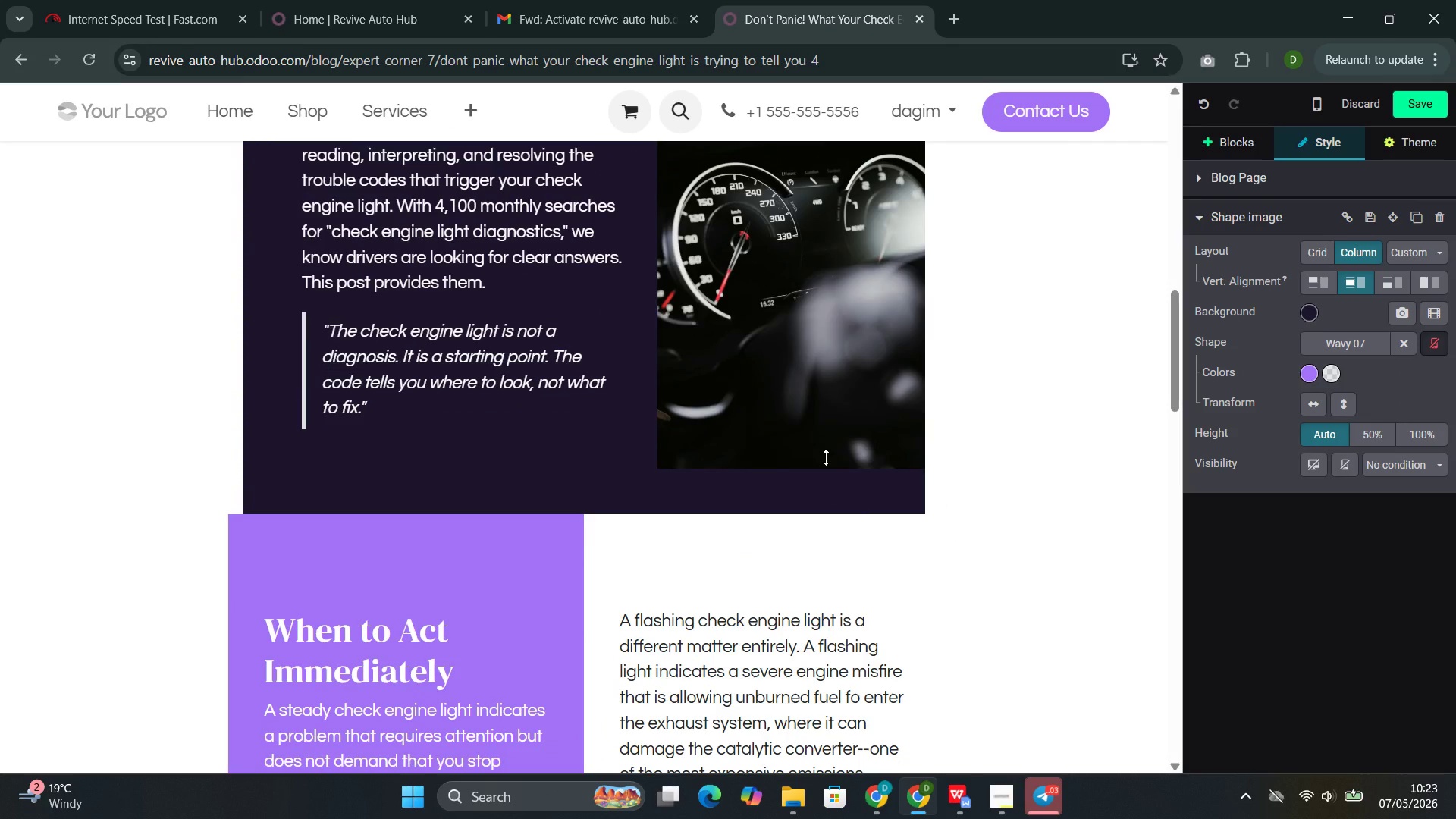 
left_click([595, 447])
 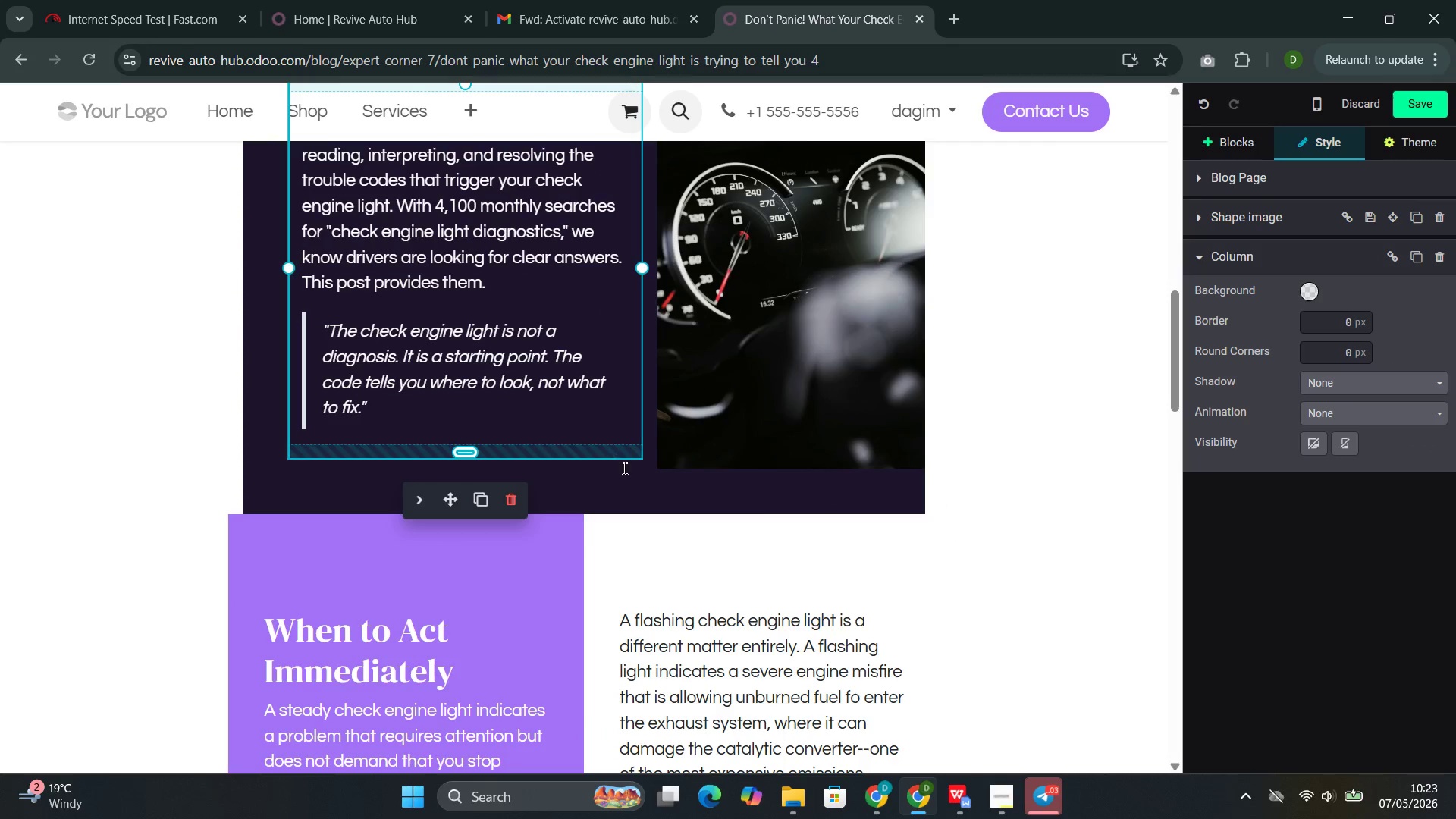 
left_click([628, 470])
 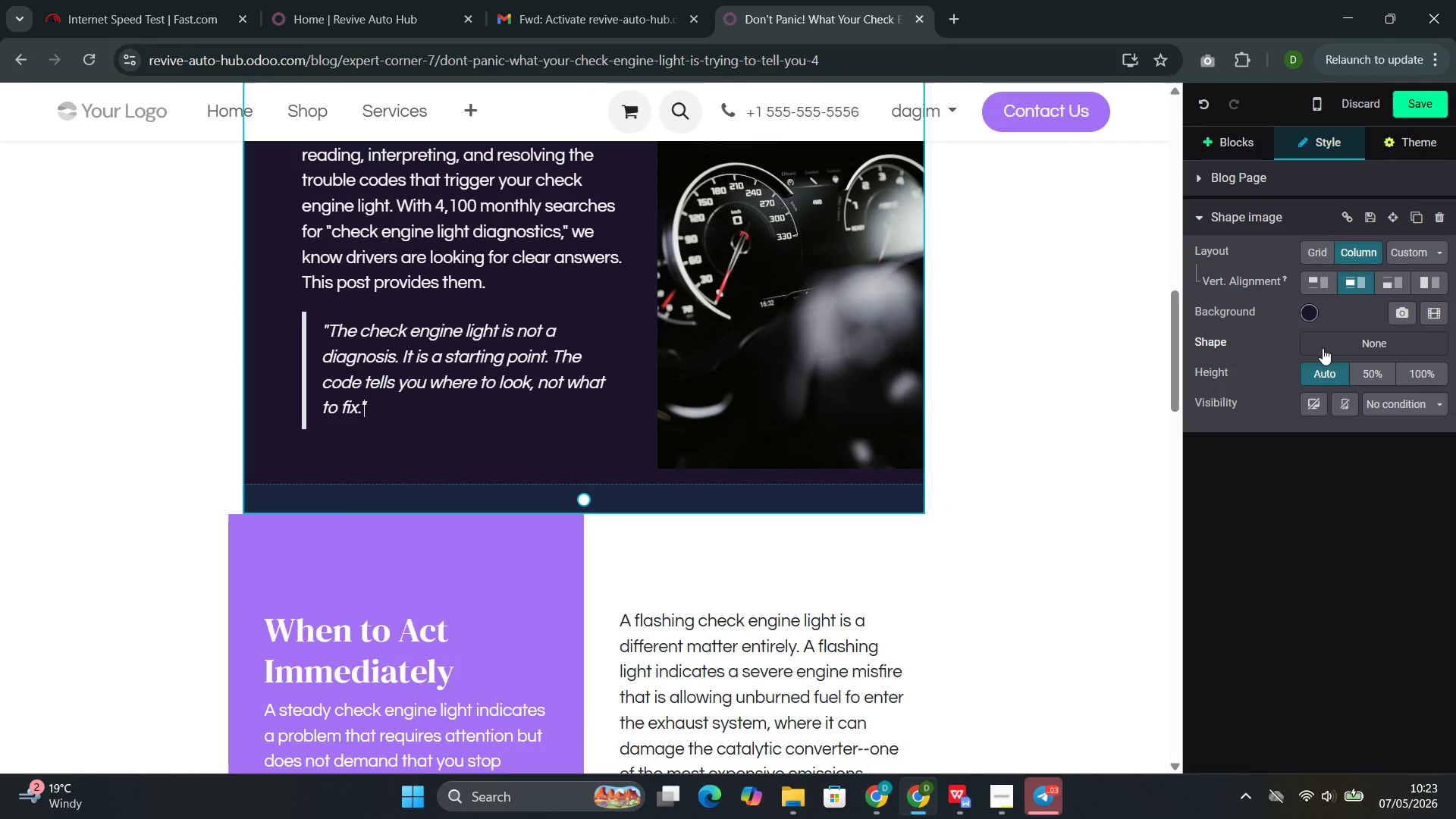 
left_click([1323, 349])
 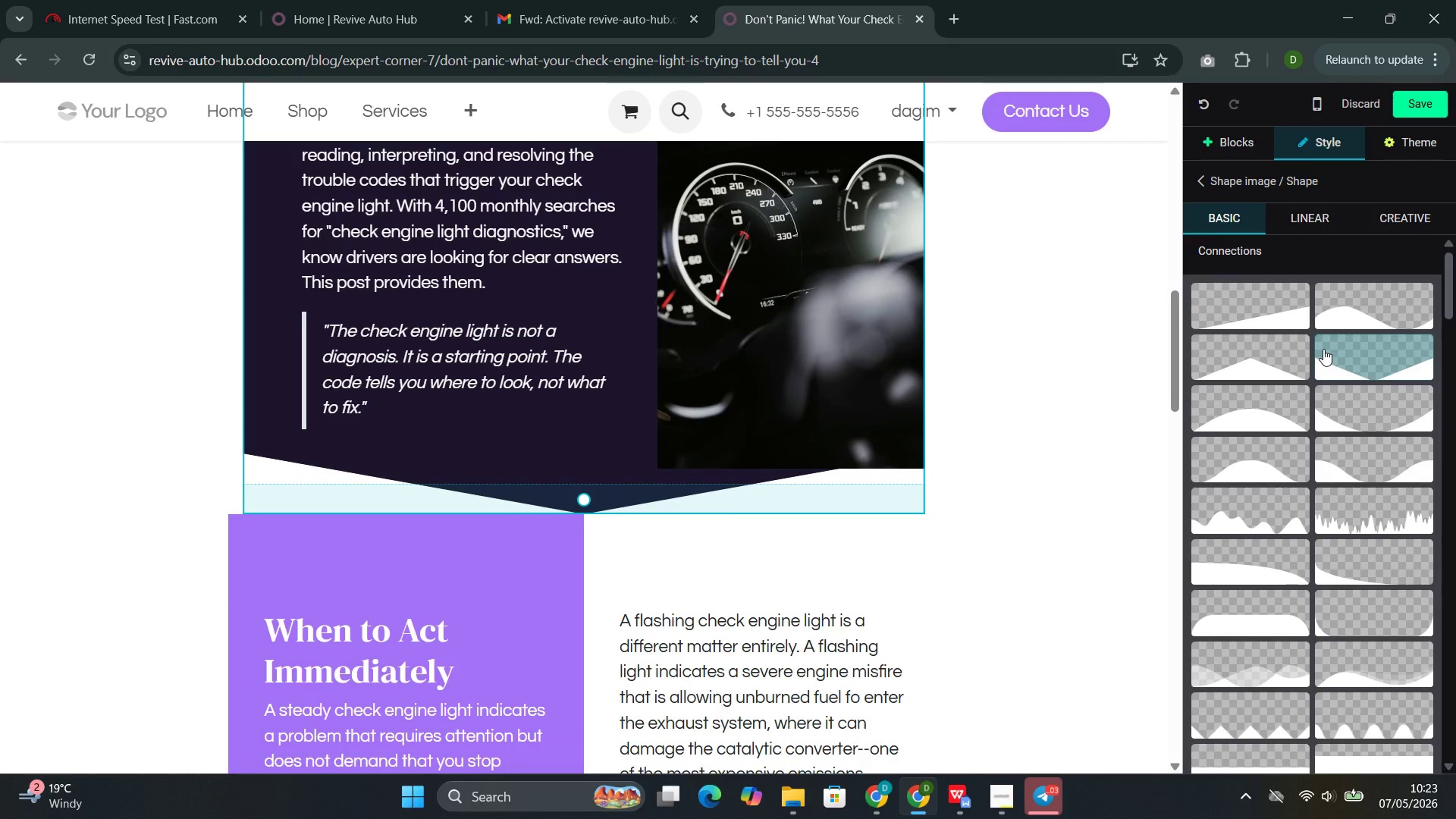 
mouse_move([1357, 554])
 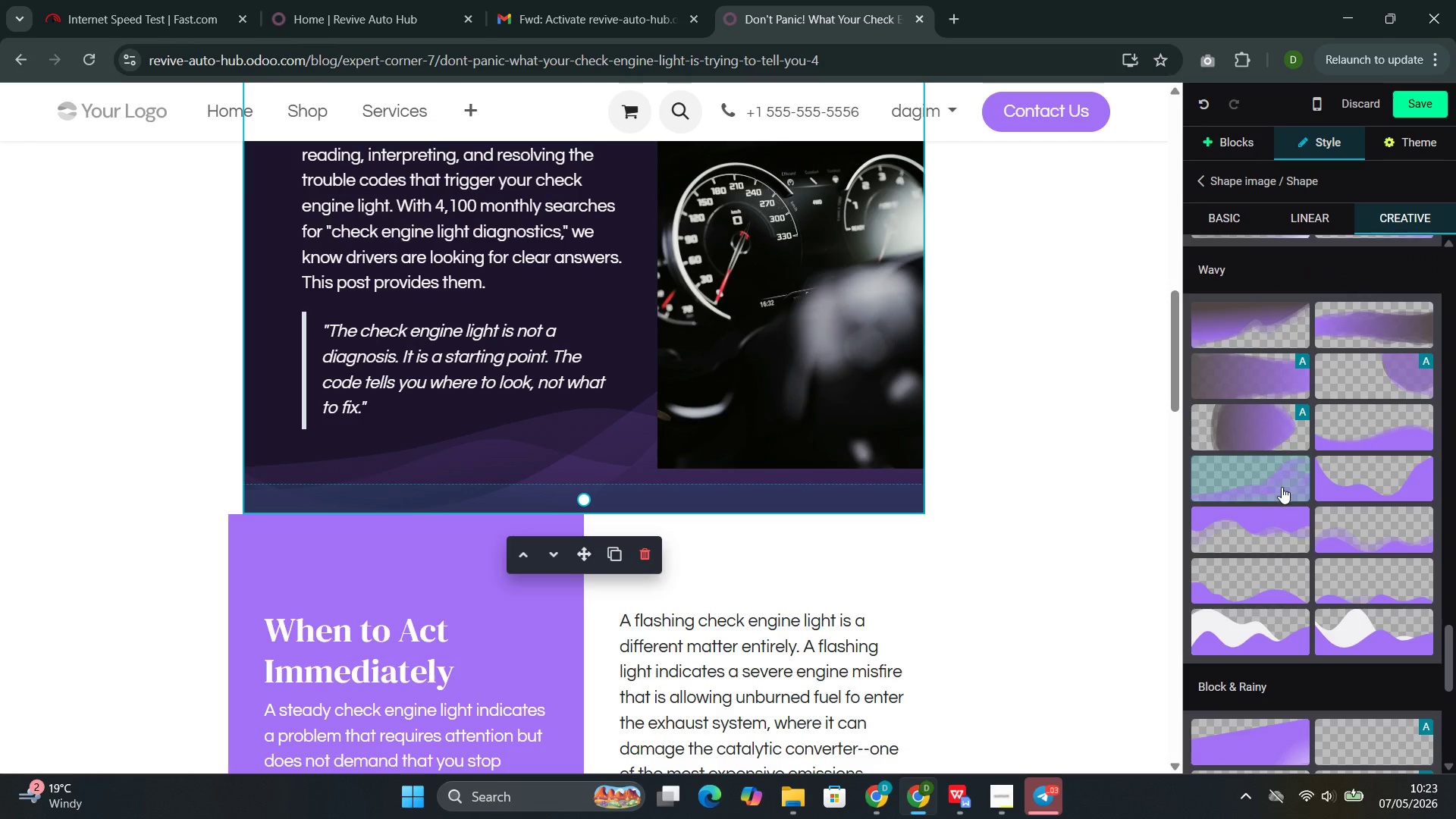 
left_click([1282, 487])
 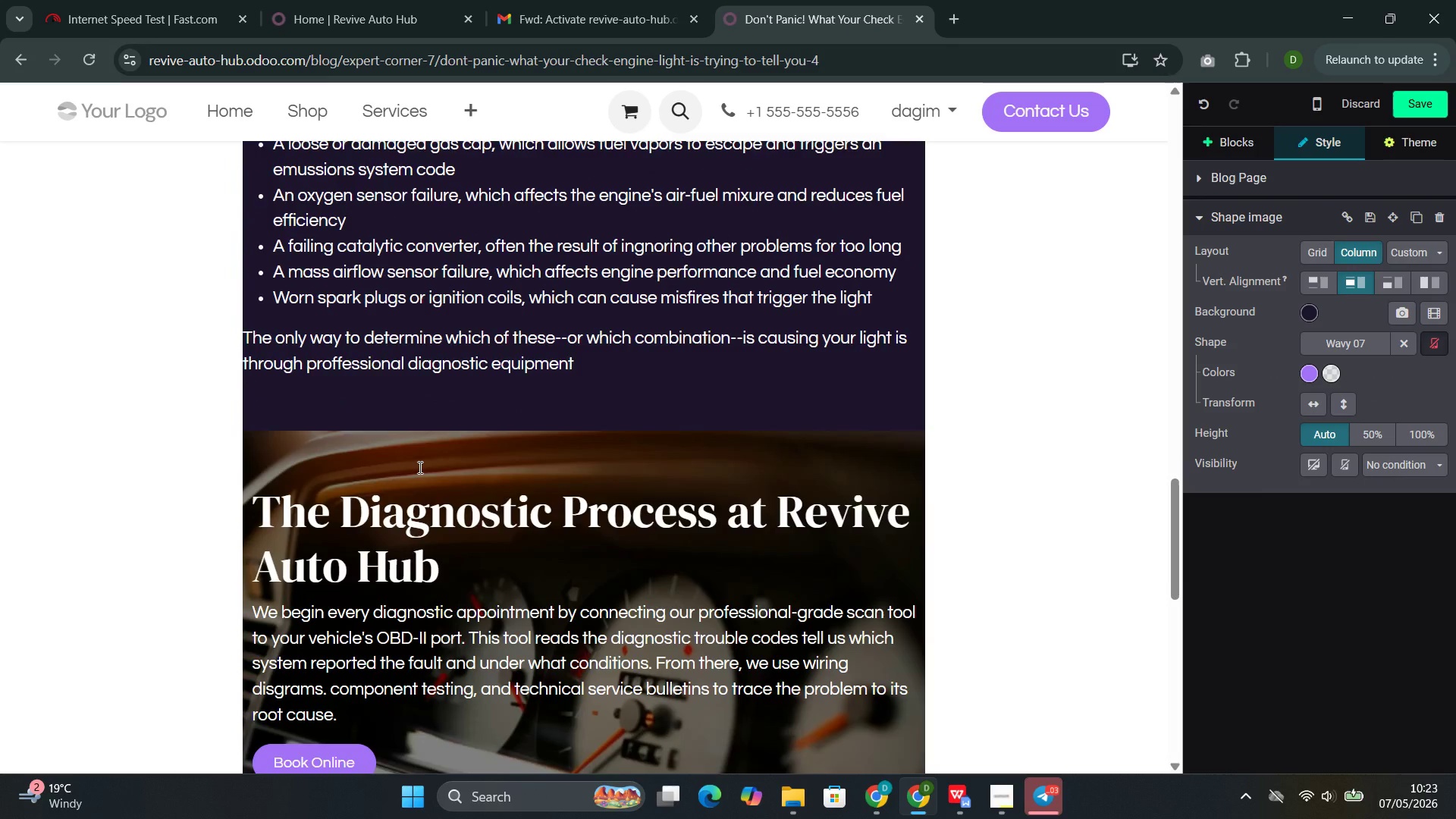 
left_click([645, 405])
 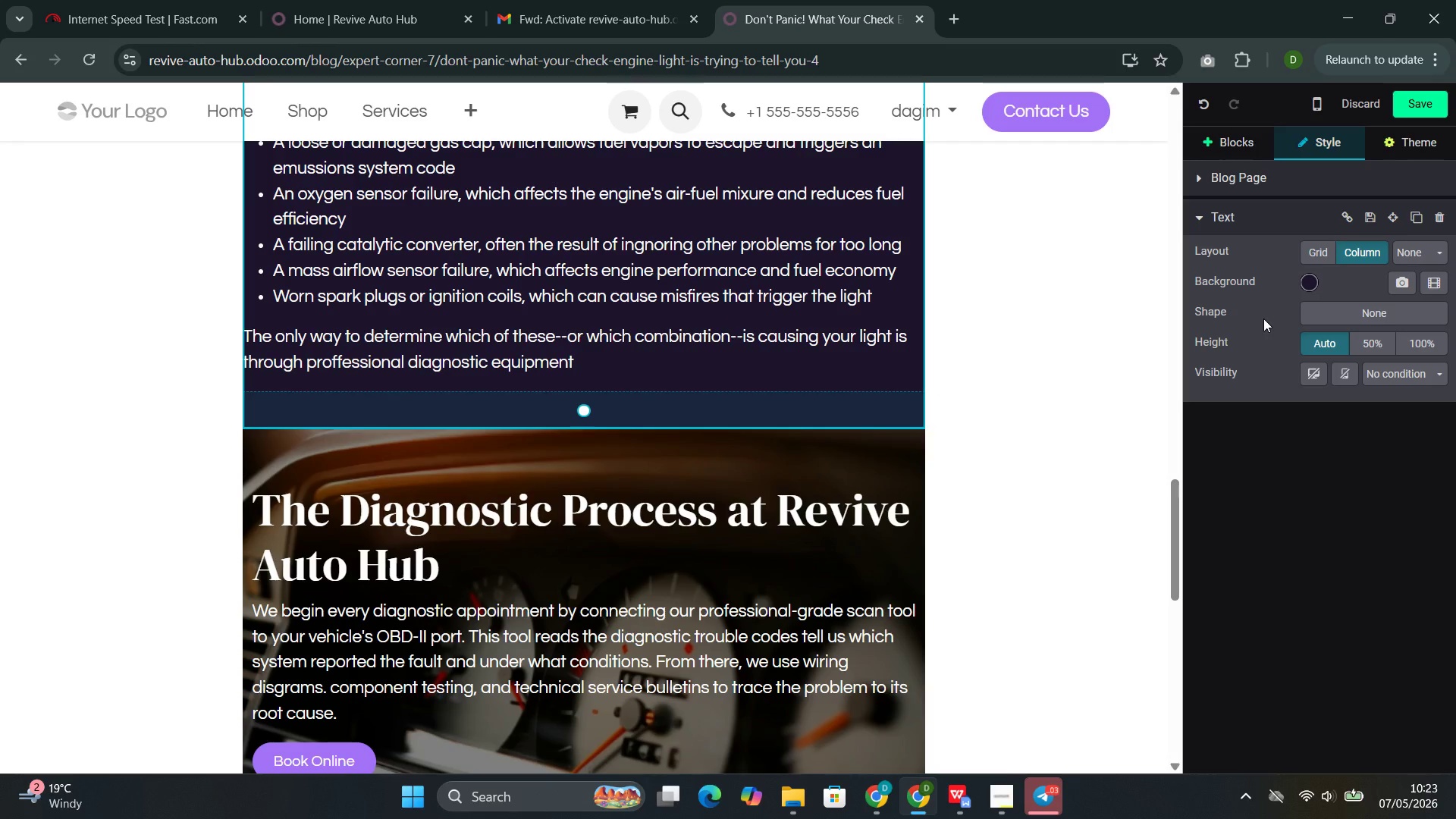 
left_click([1326, 309])
 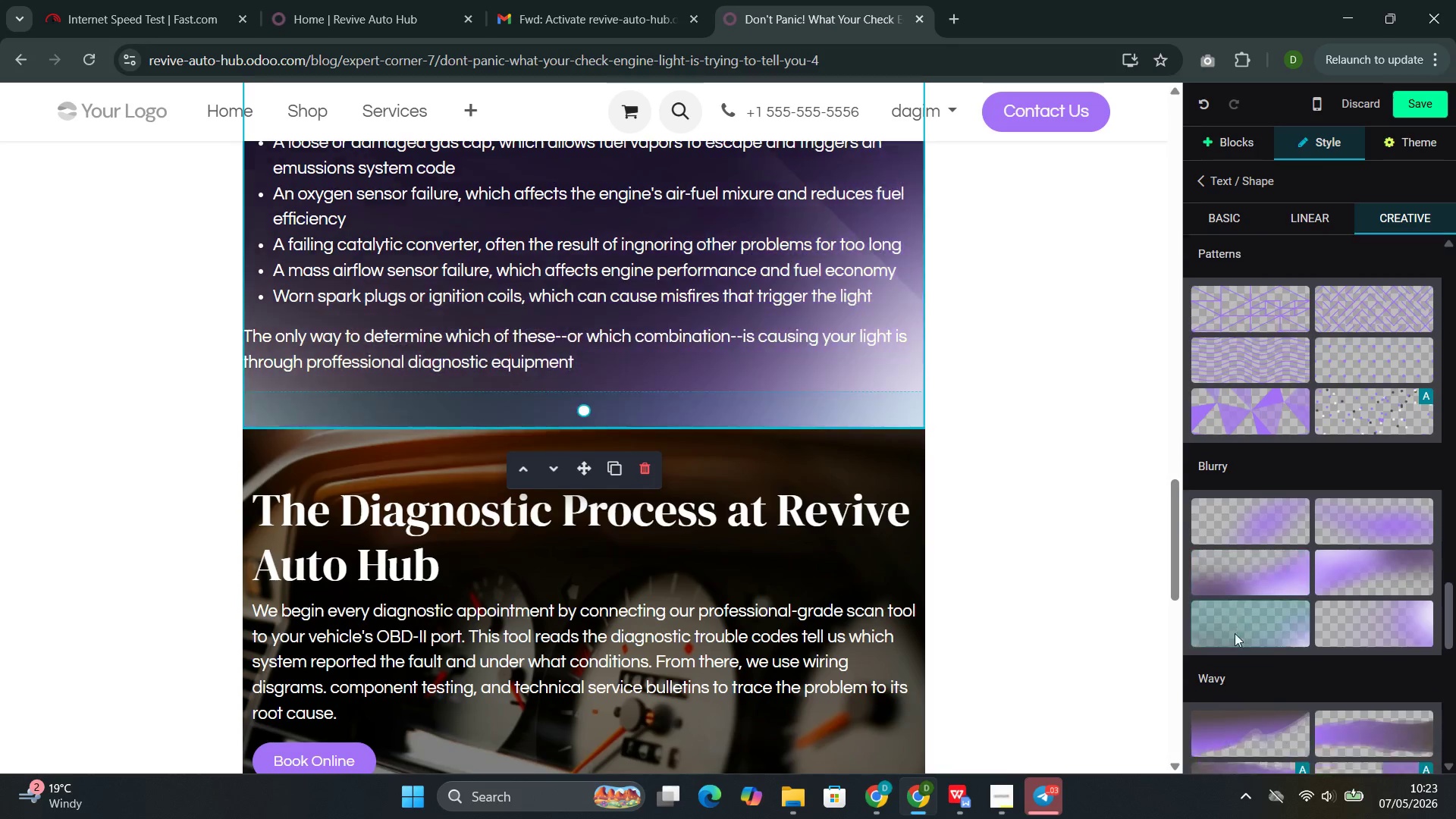 
wait(5.31)
 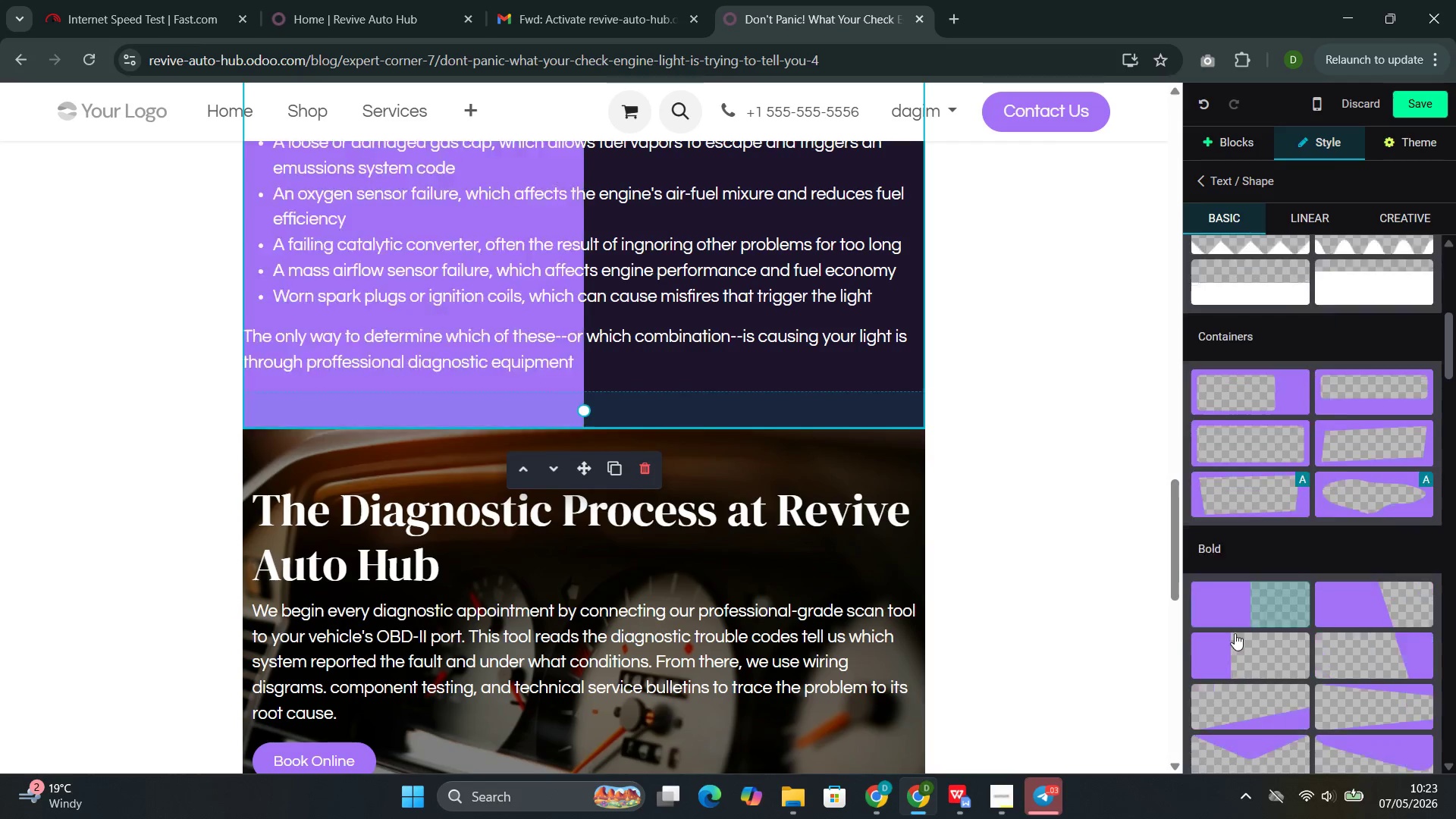 
left_click([1244, 607])
 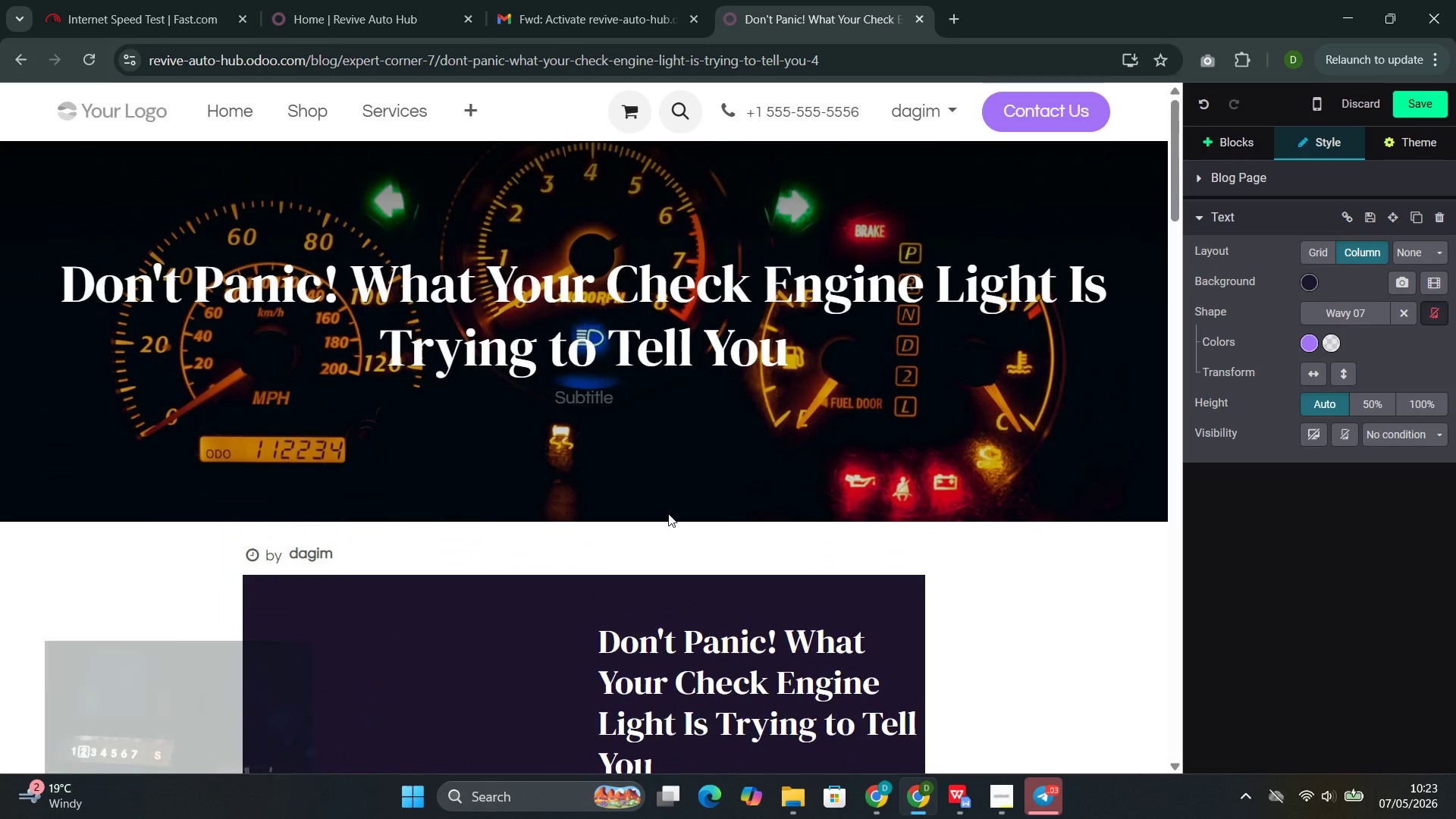 
wait(6.39)
 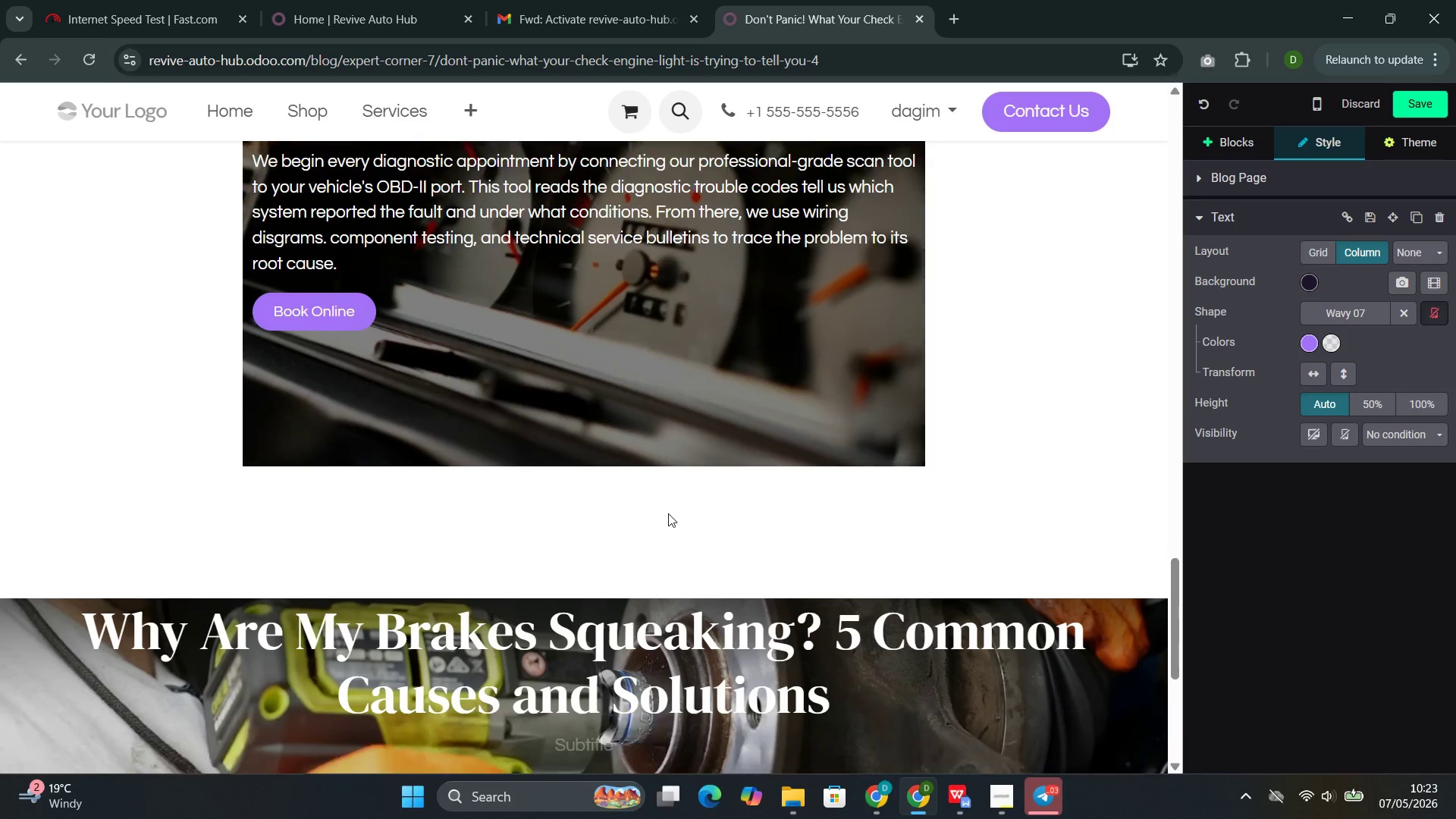 
left_click([1420, 102])
 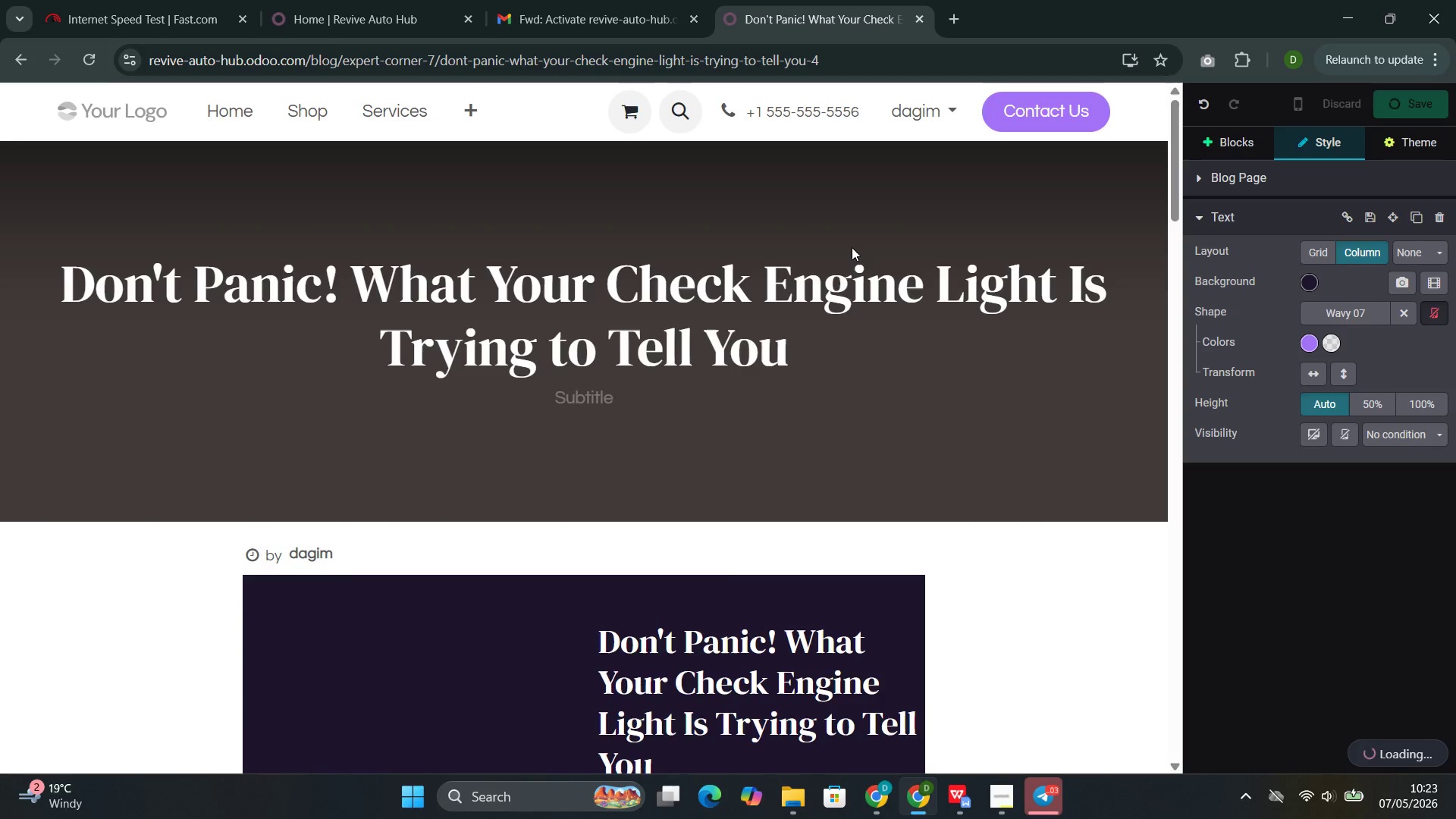 
wait(8.95)
 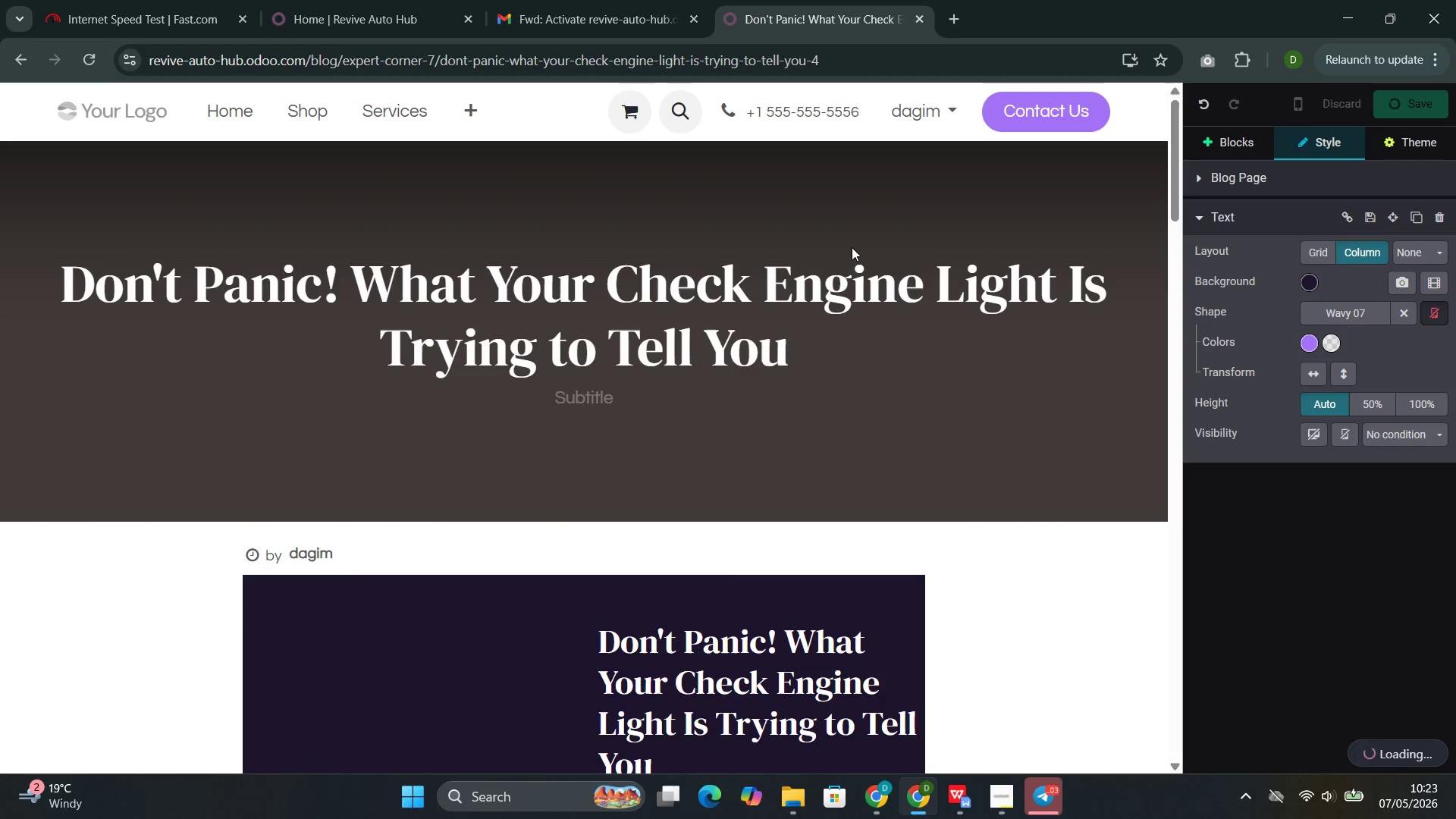 
left_click([953, 716])
 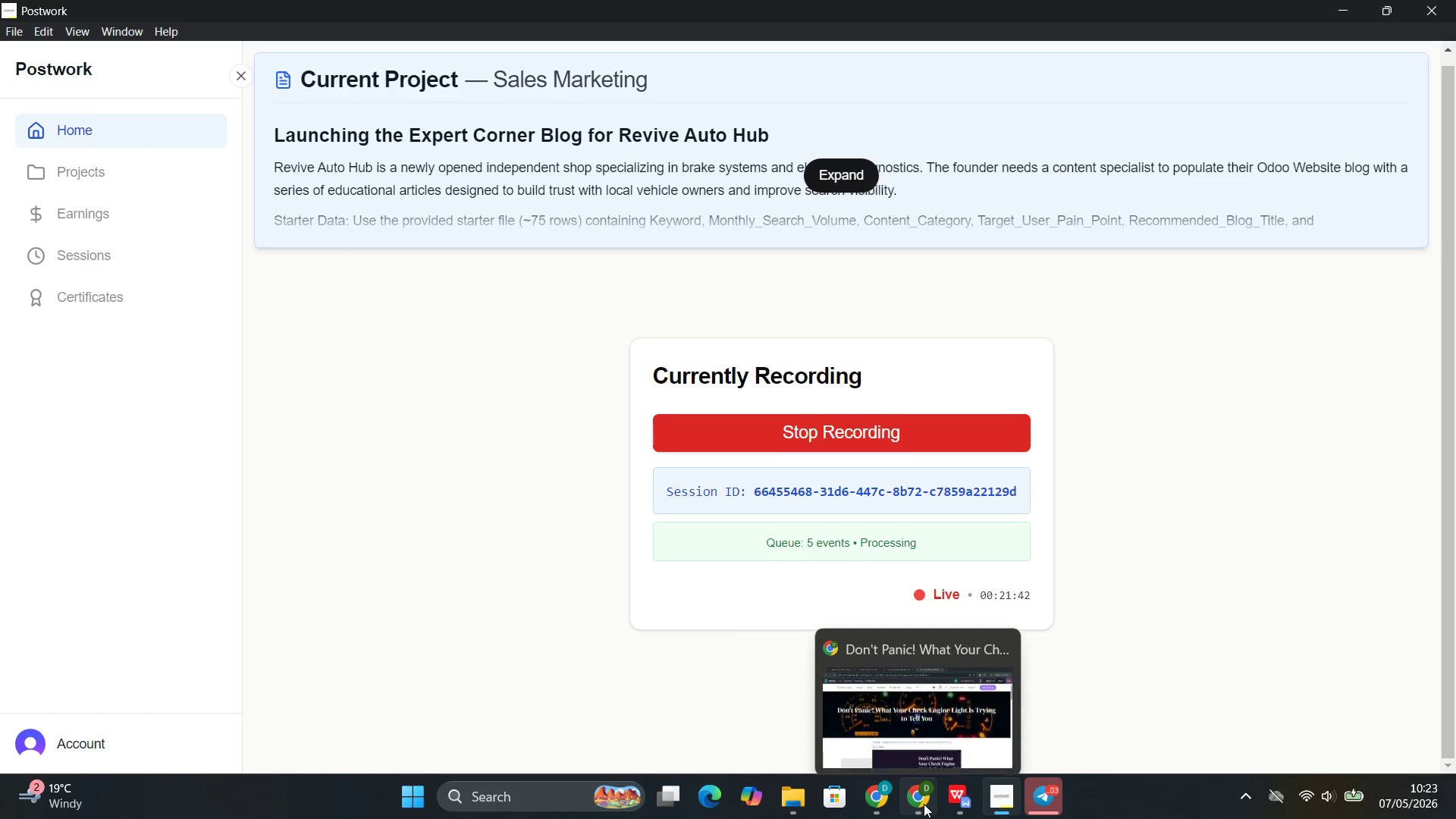 
left_click([899, 723])
 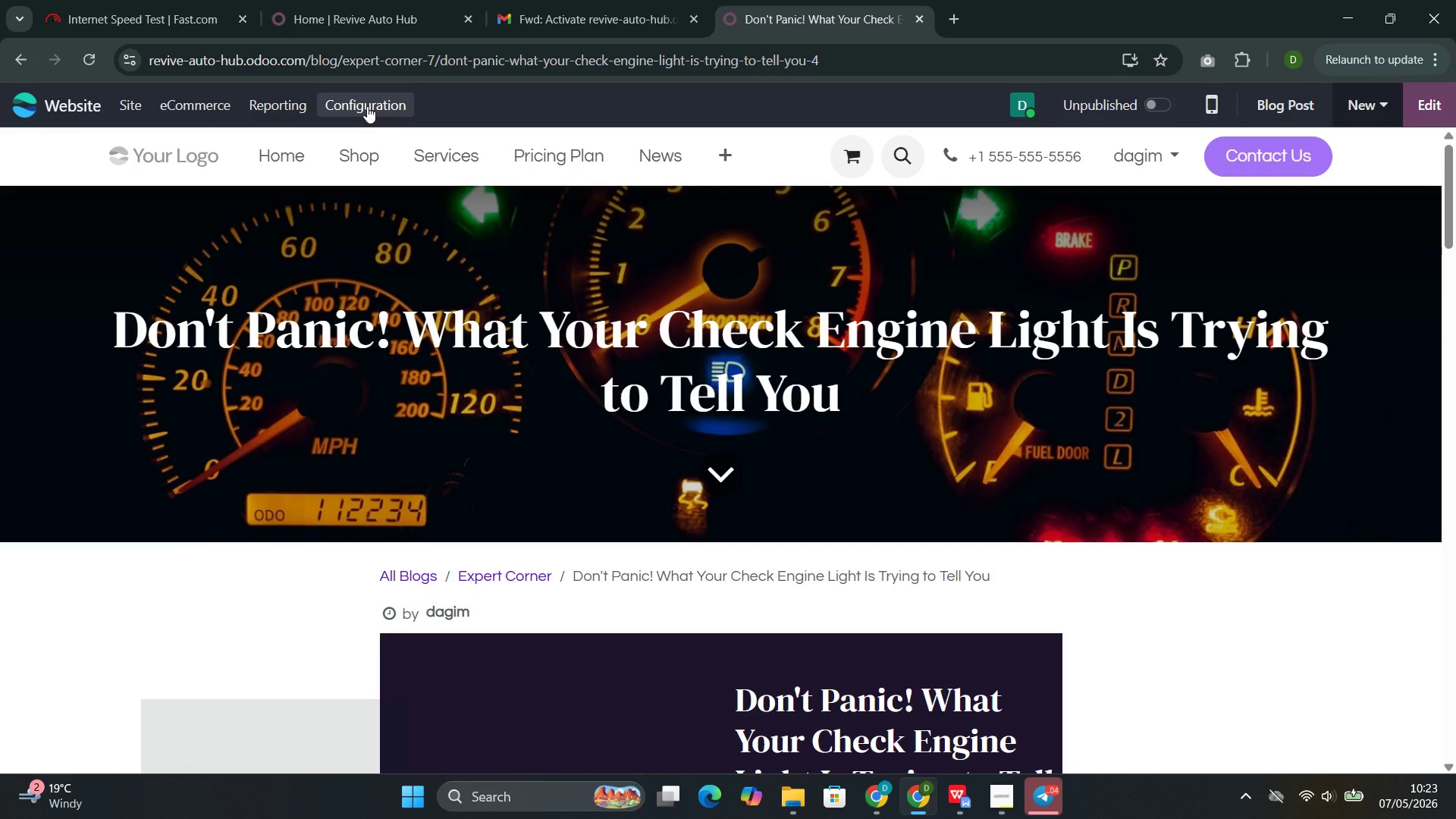 
wait(5.09)
 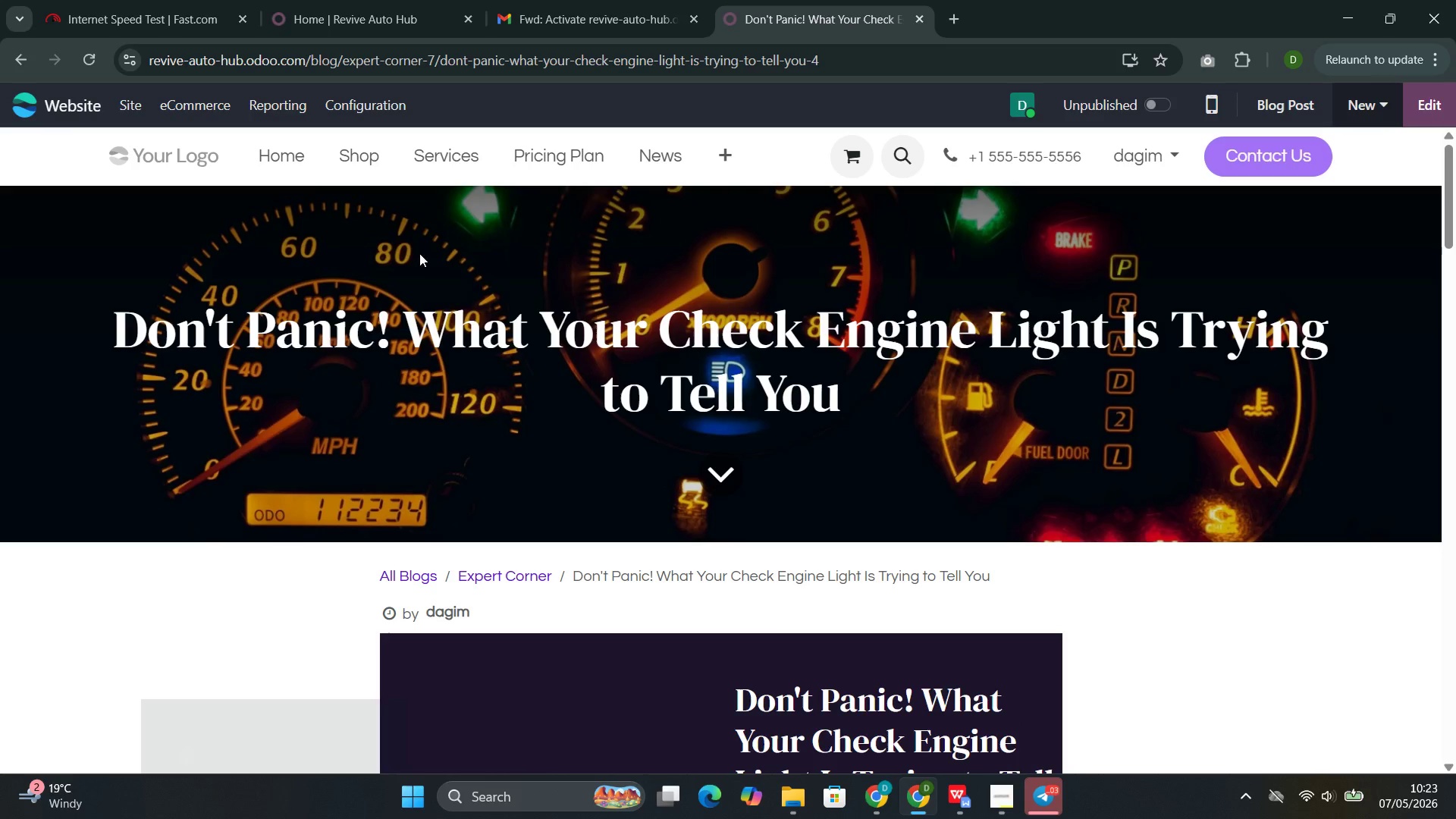 
left_click([136, 99])
 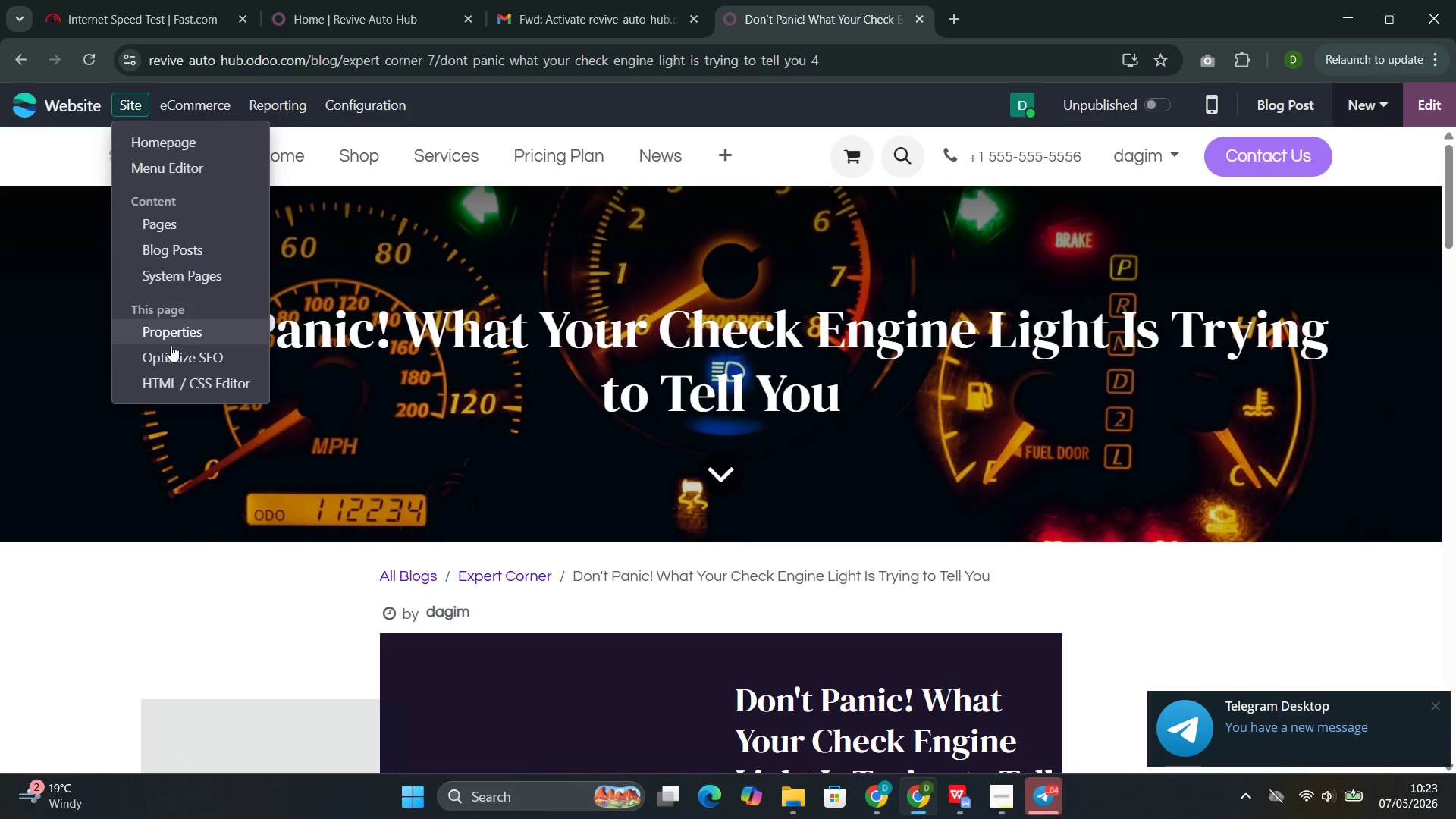 
left_click([161, 359])
 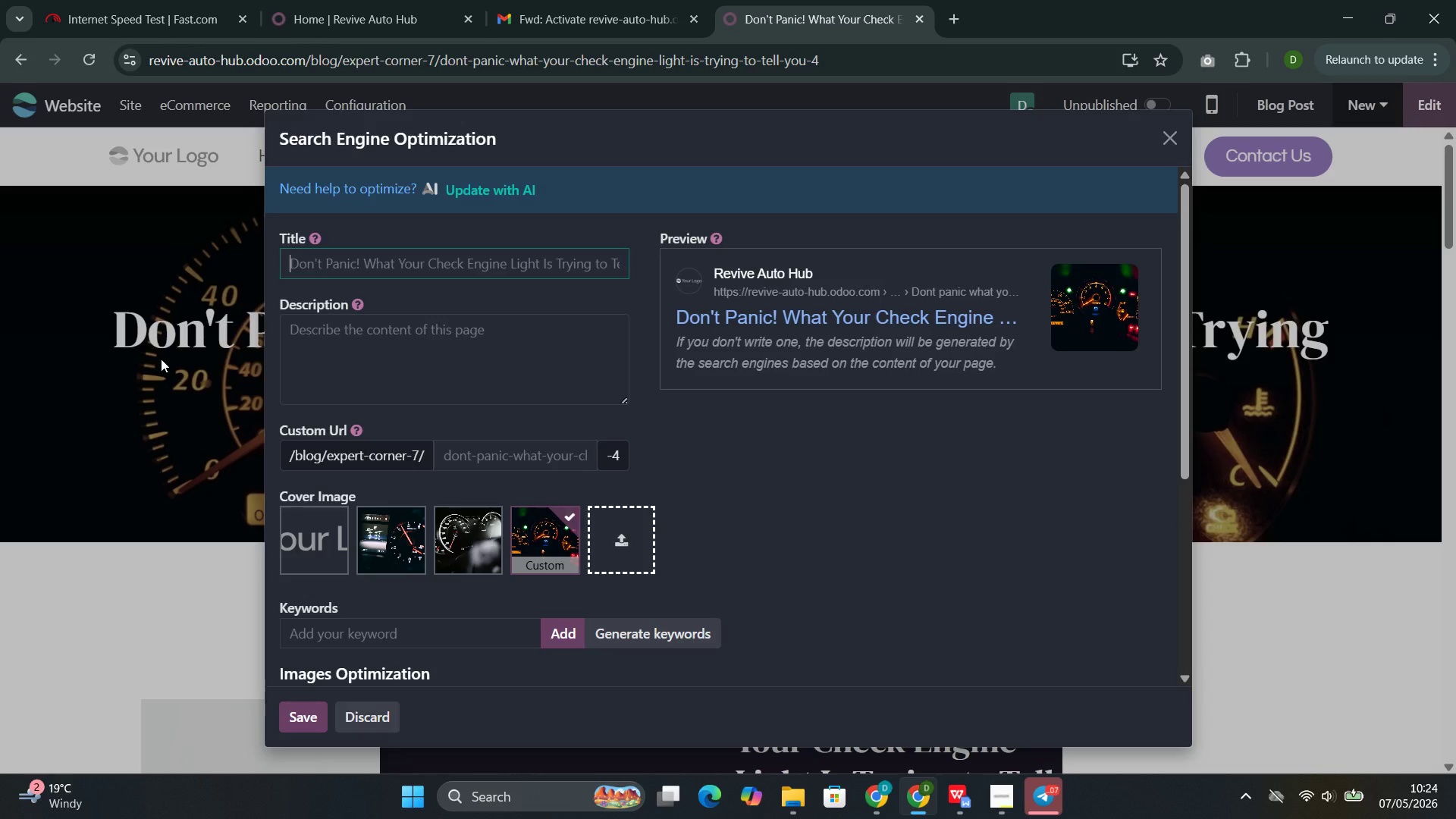 
wait(12.44)
 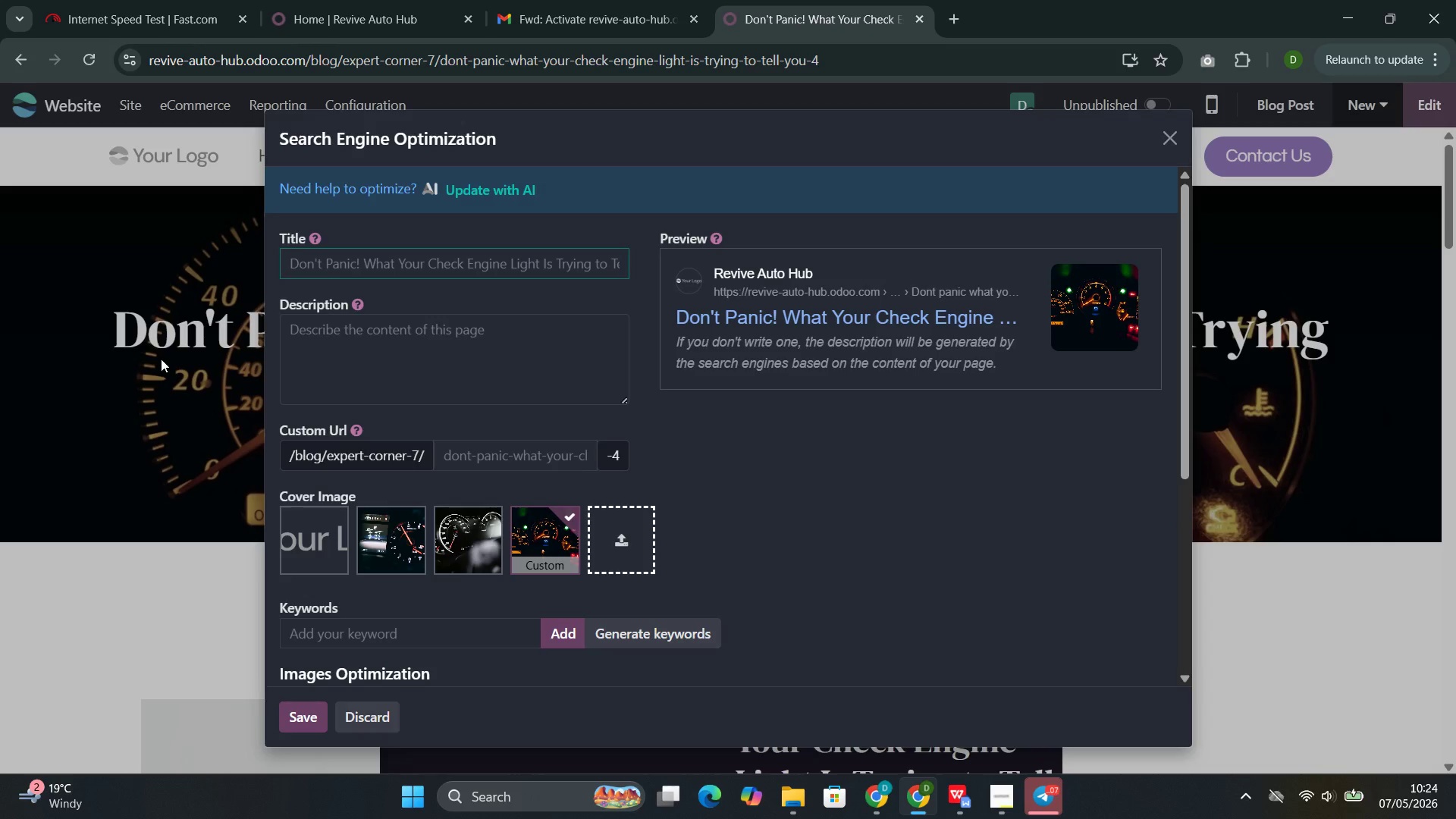 
type(Dont)
 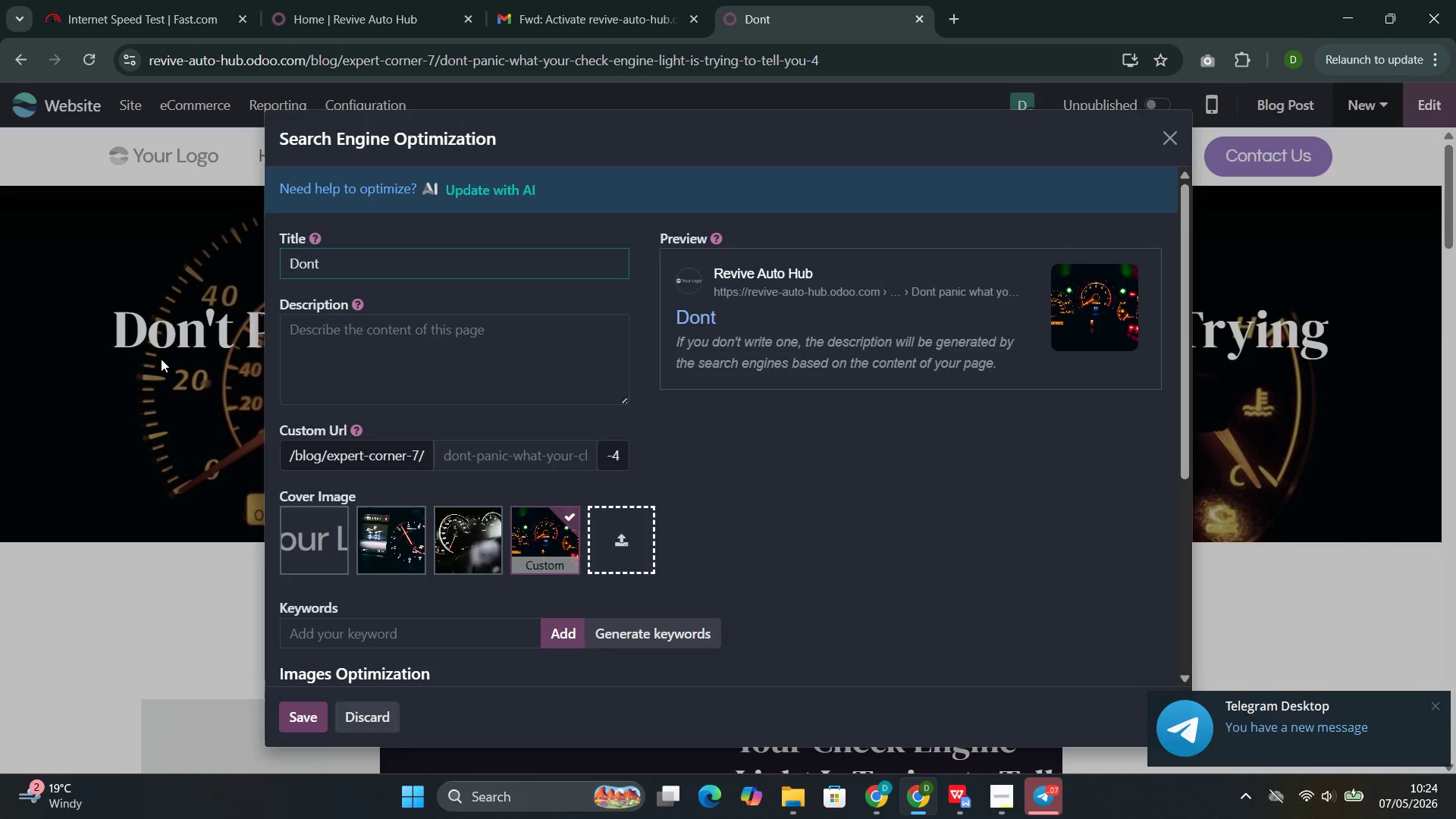 
key(ArrowLeft)
 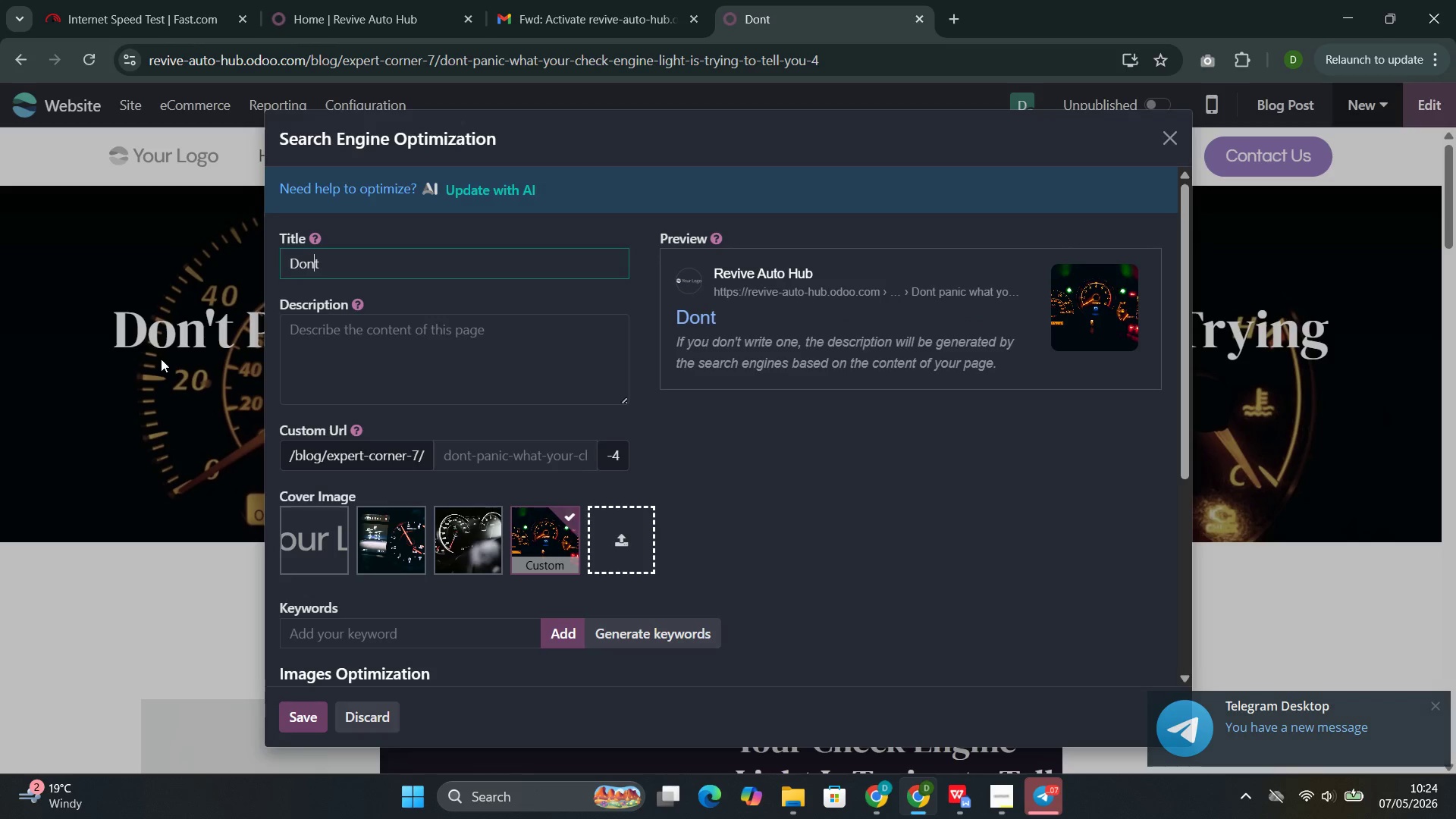 
key(Quote)
 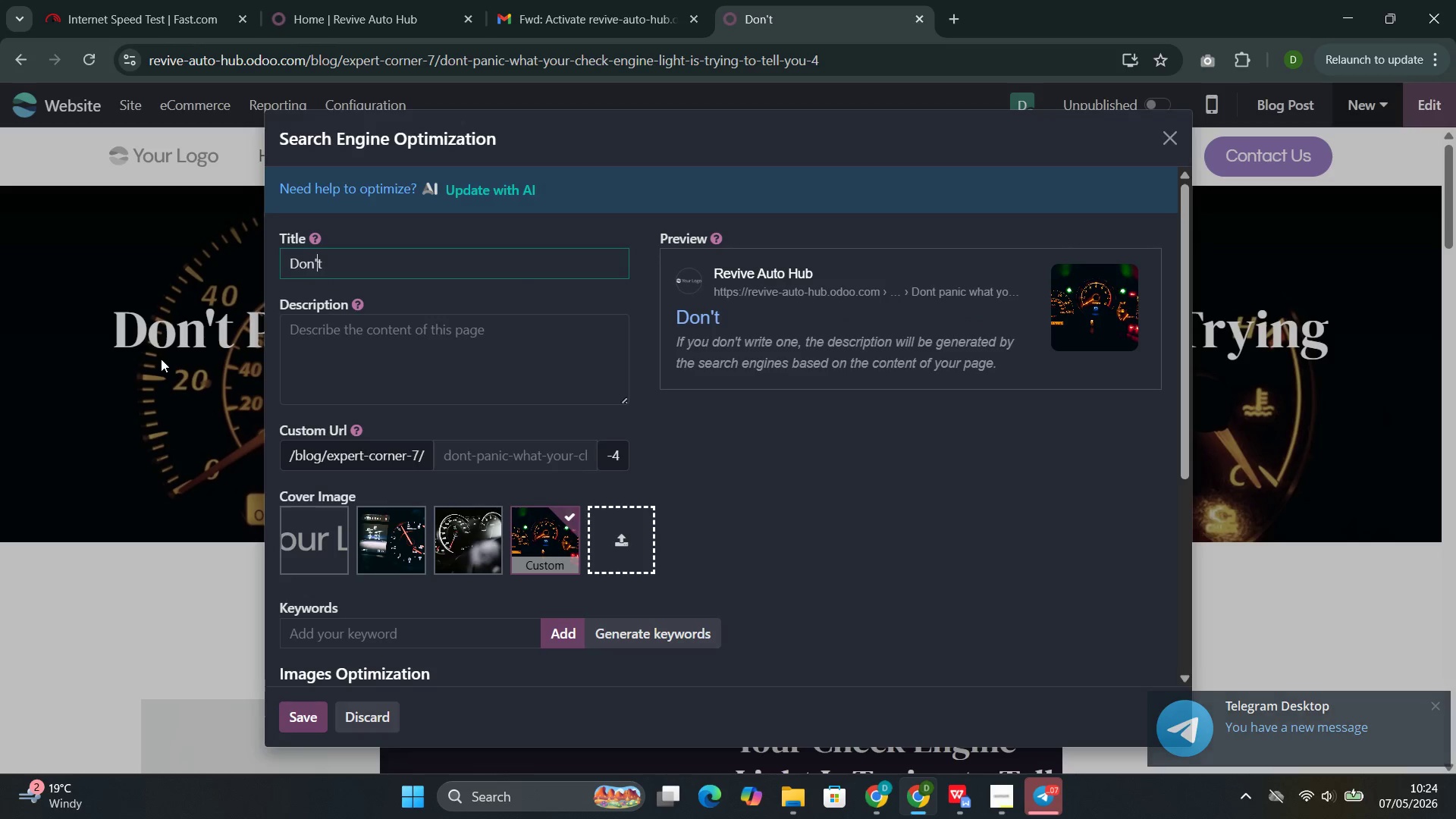 
key(ArrowRight)
 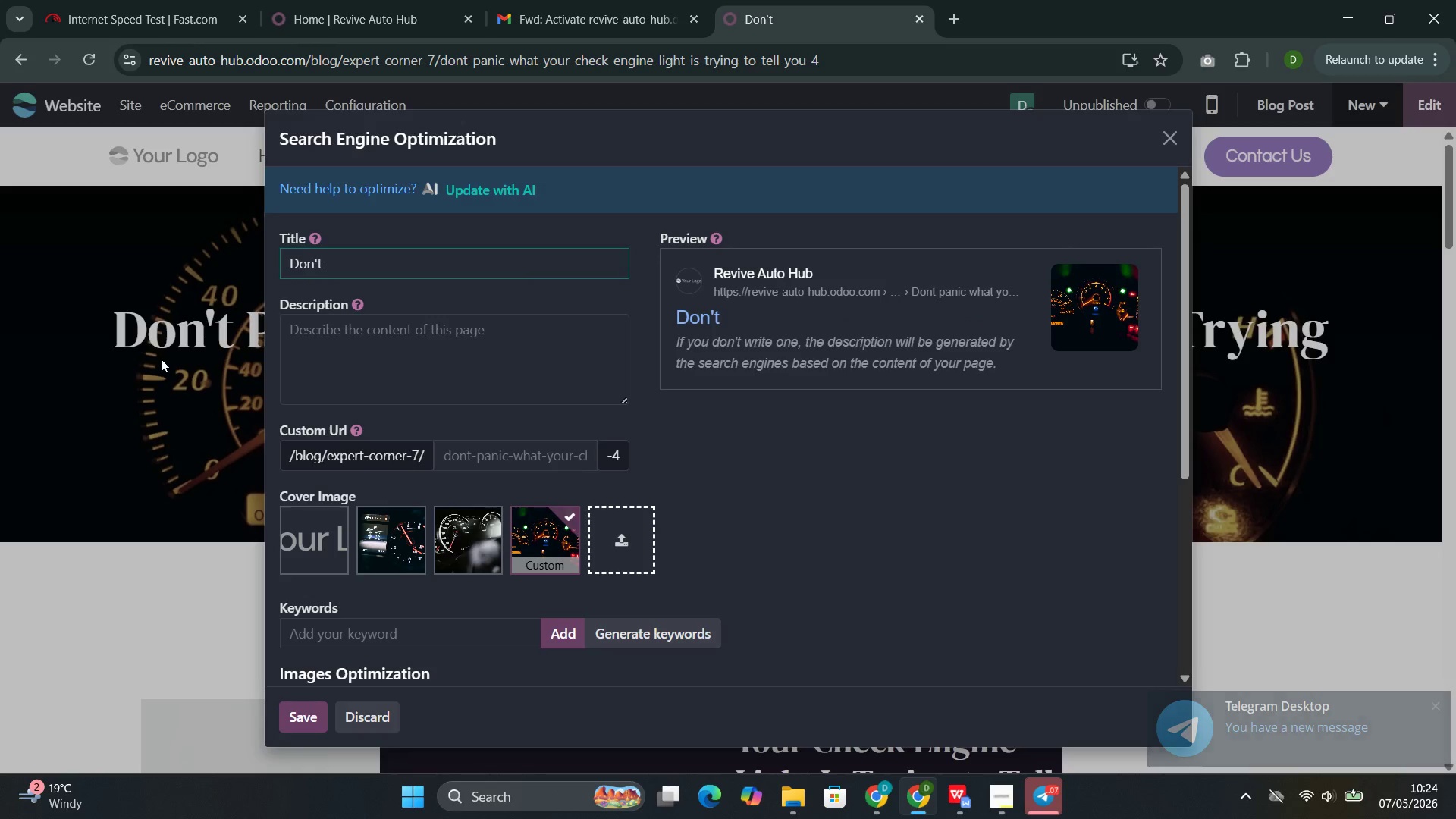 
type( Panic)
 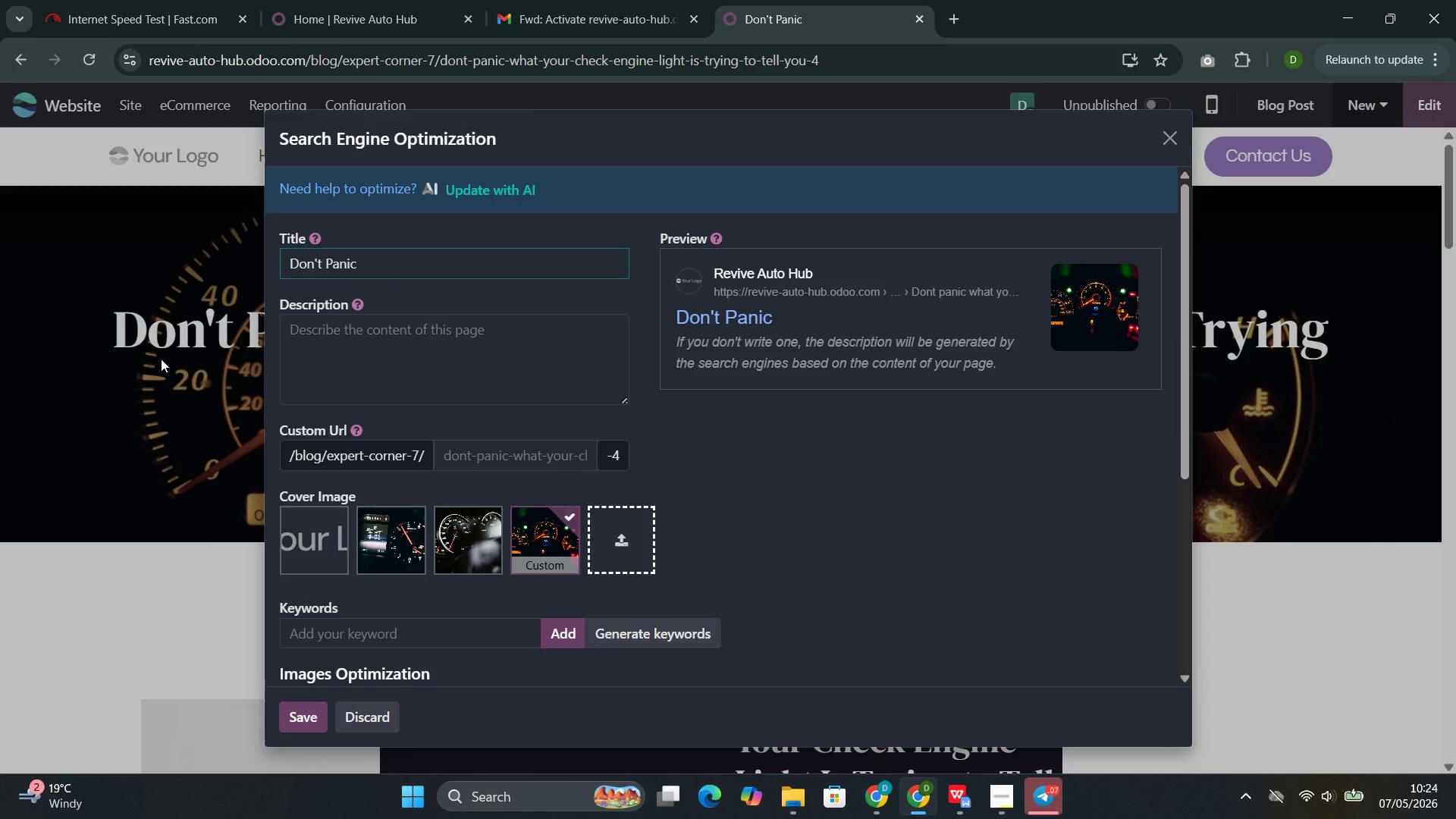 
type(! WHat YOur Check ENgine LIgh)
 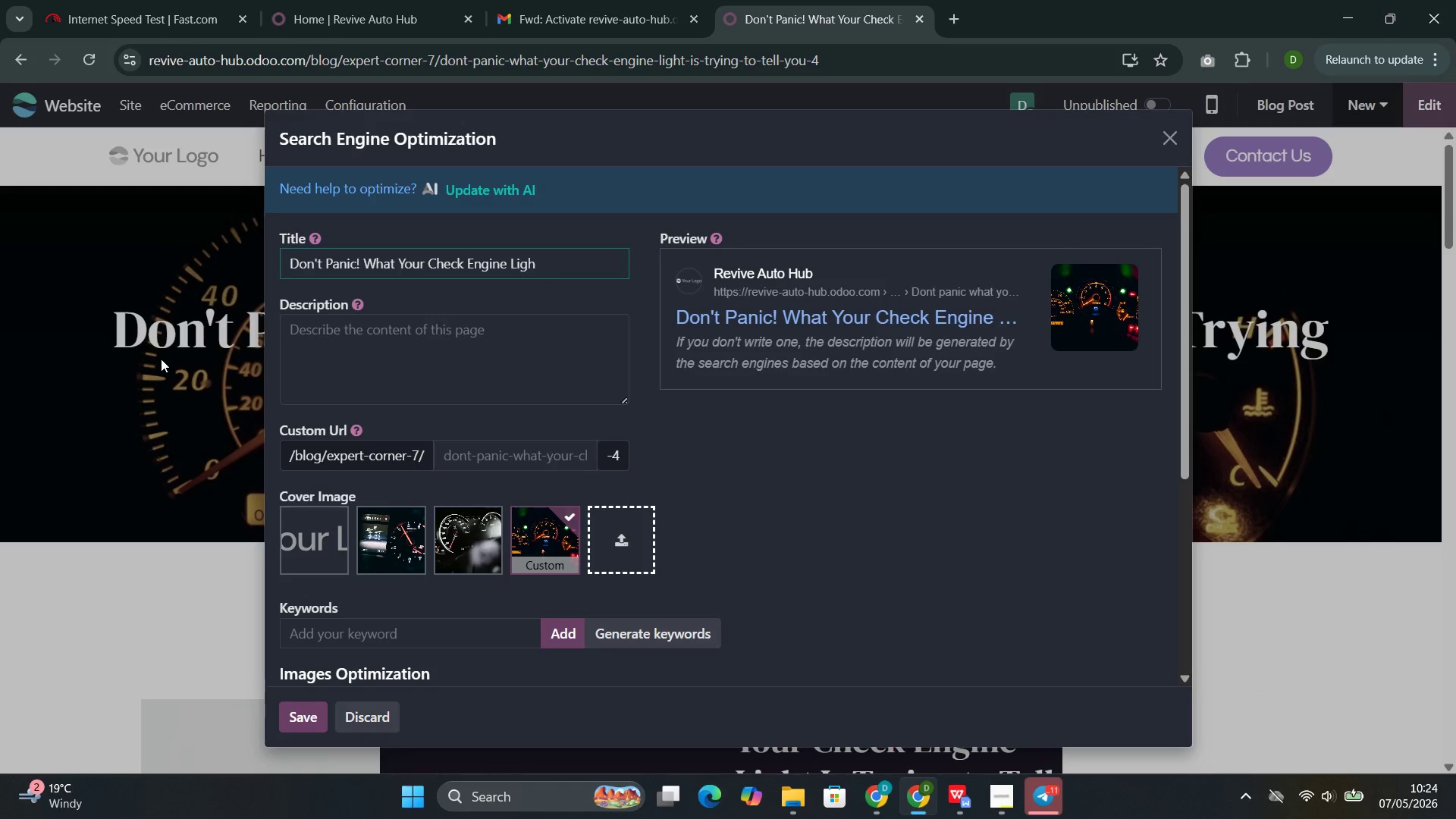 
type(t Is TRying )
 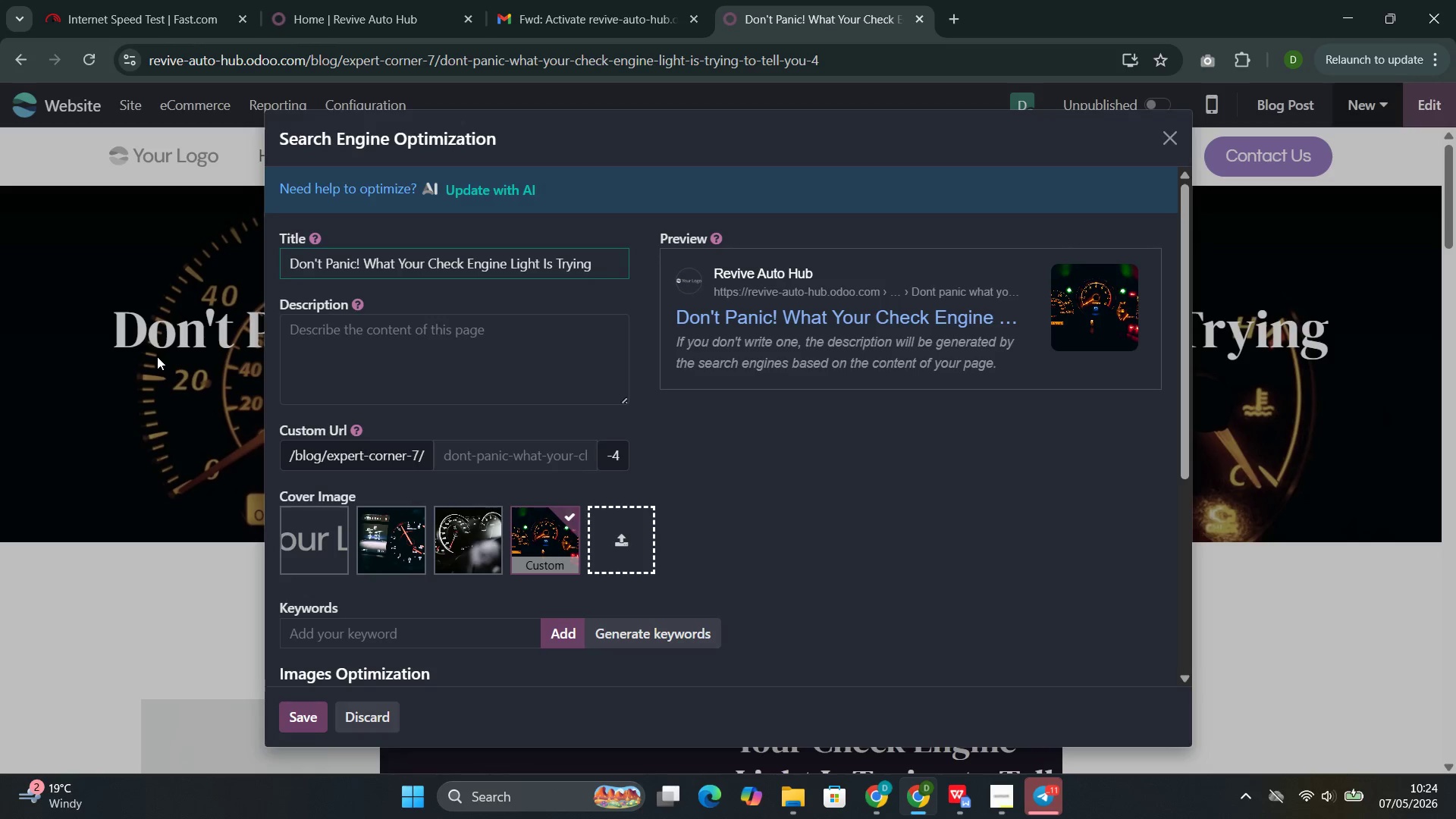 
type(to TEll )
 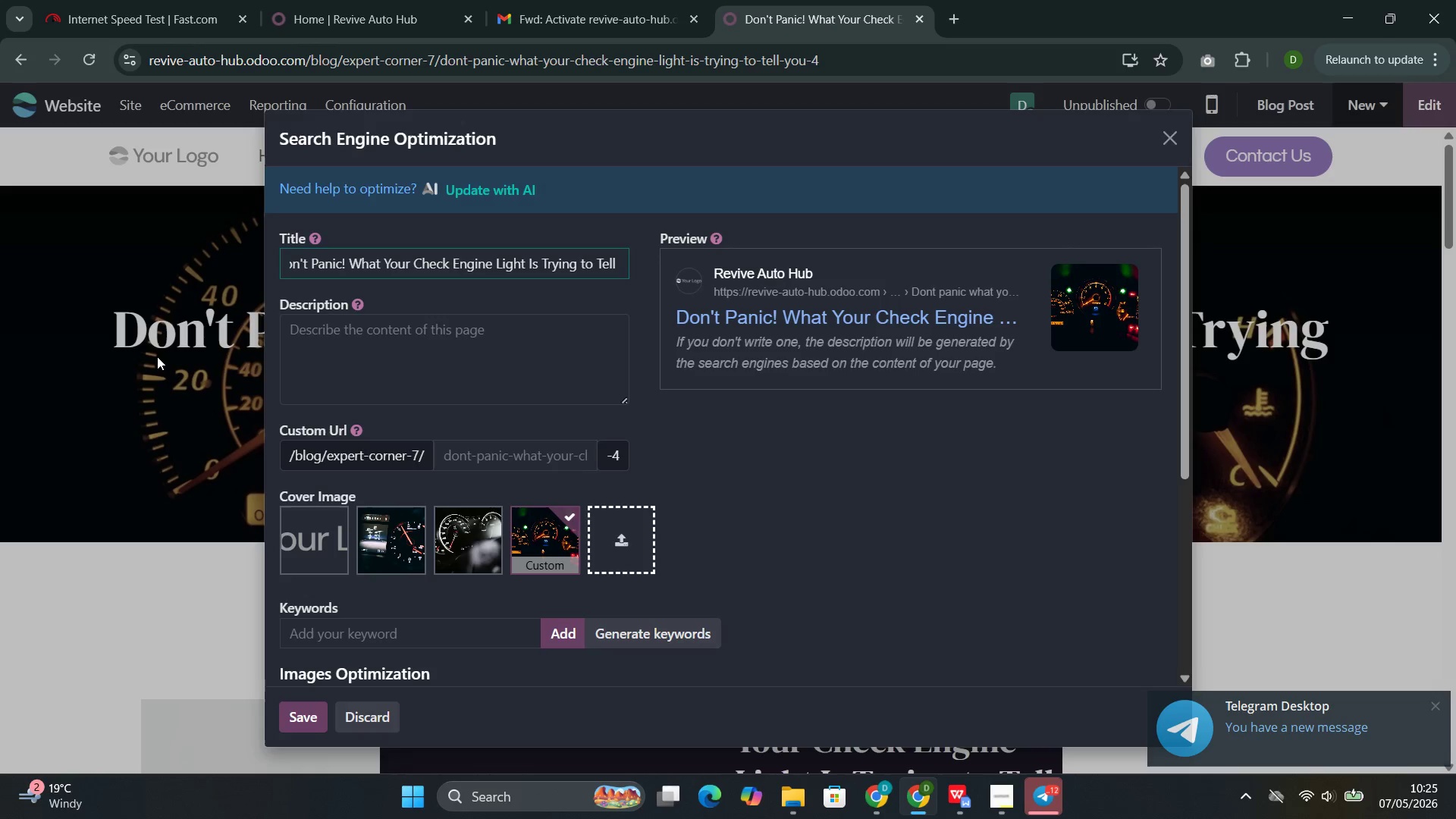 
type(YOu)
key(Backspace)
key(Backspace)
type(ou)
 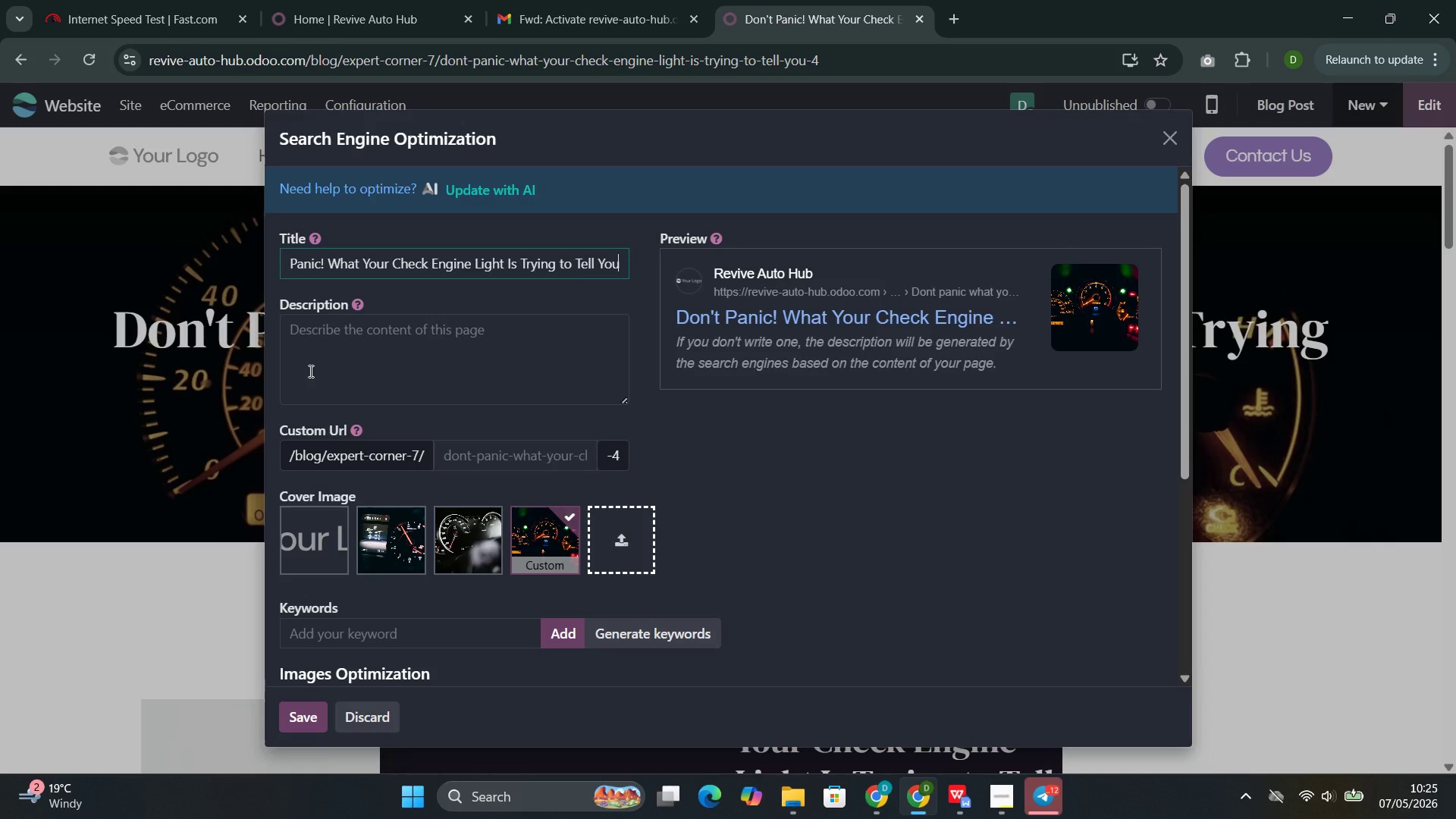 
left_click([340, 349])
 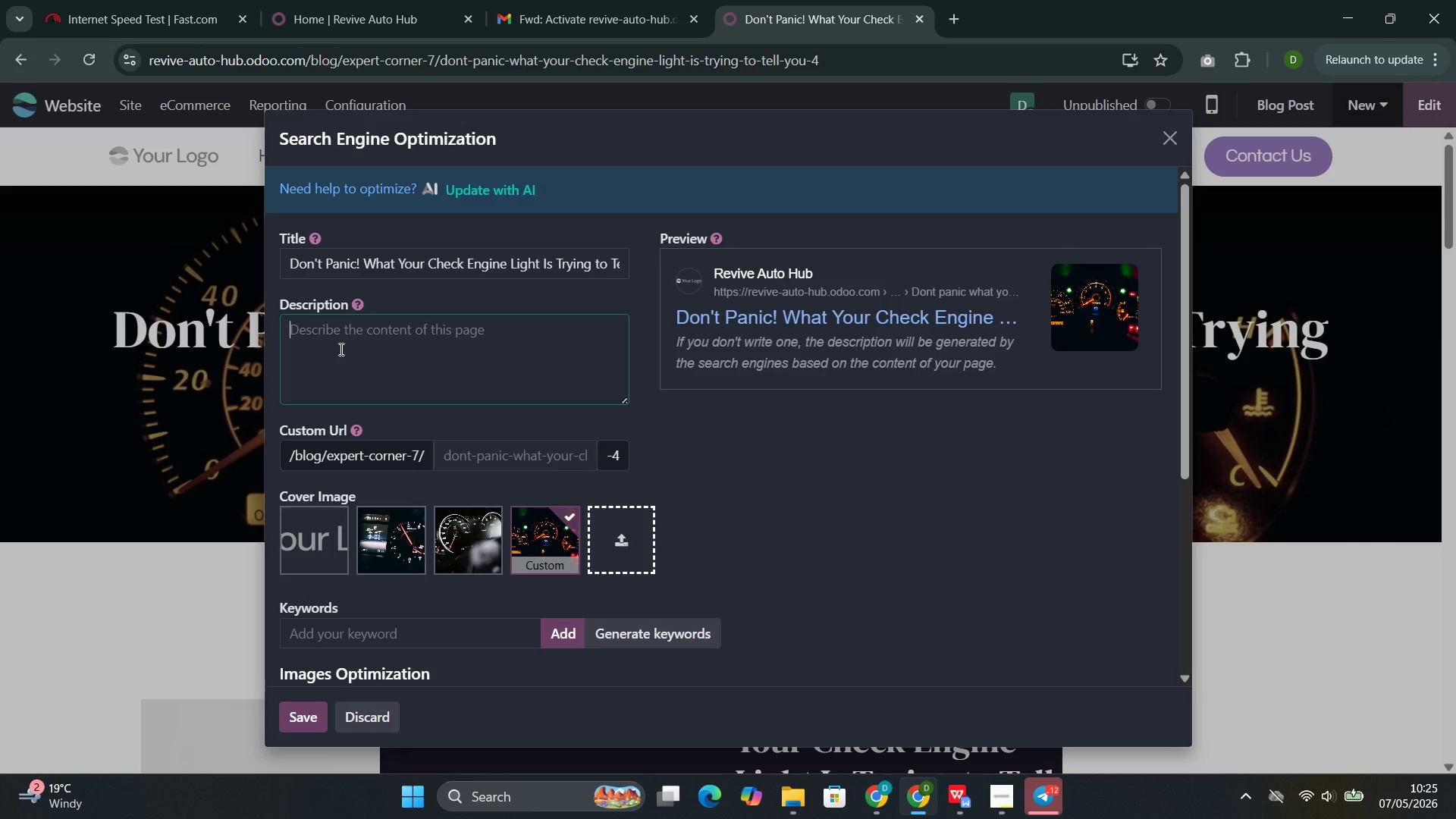 
type(Sr)
key(Backspace)
type(teady vs,)
key(Backspace)
type(. flashing cj)
key(Backspace)
type(heck engine light )
key(Backspace)
type(, common causes from gar)
key(Backspace)
type(s cap to catalytic )
 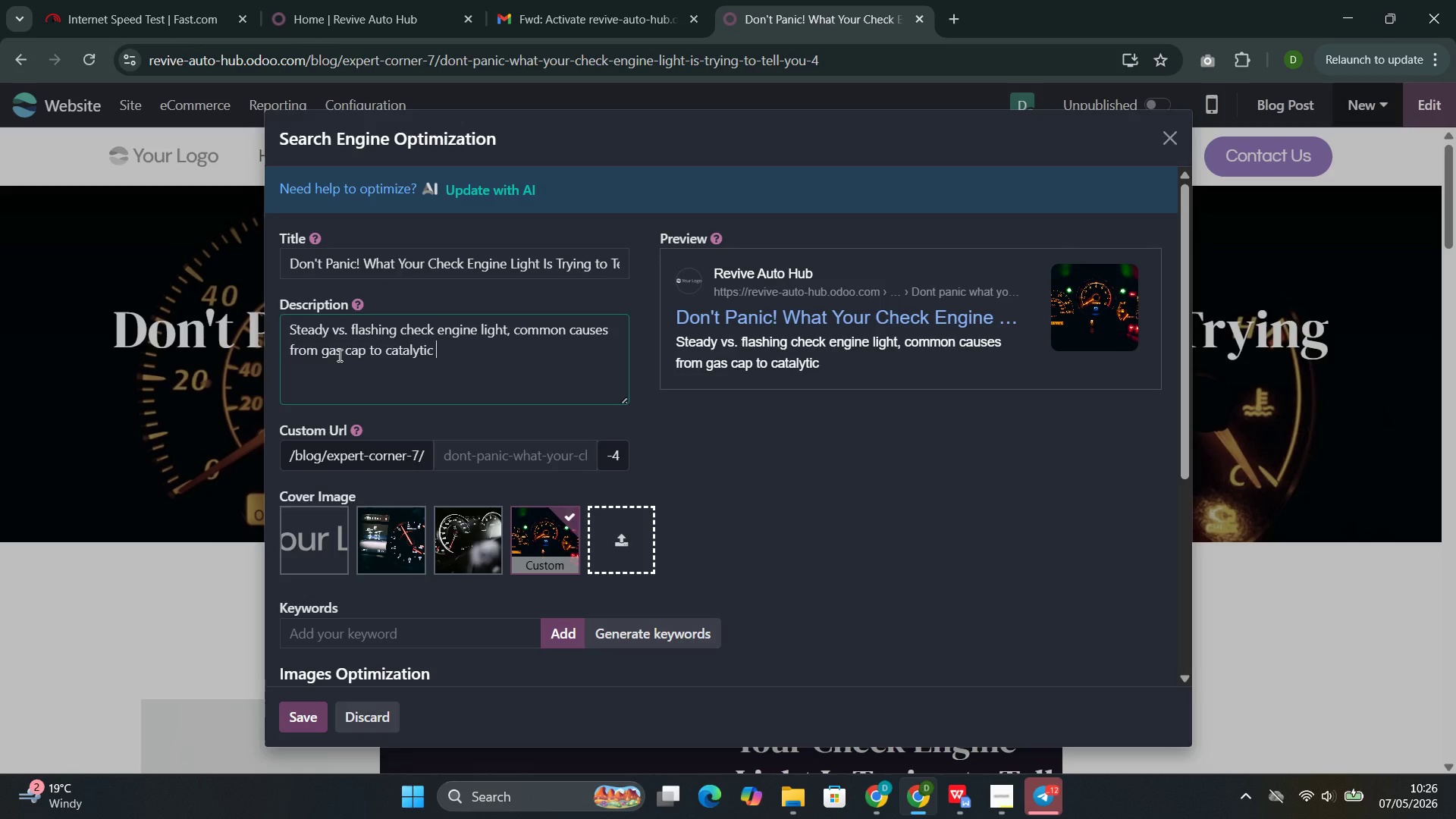 
type(conver)
 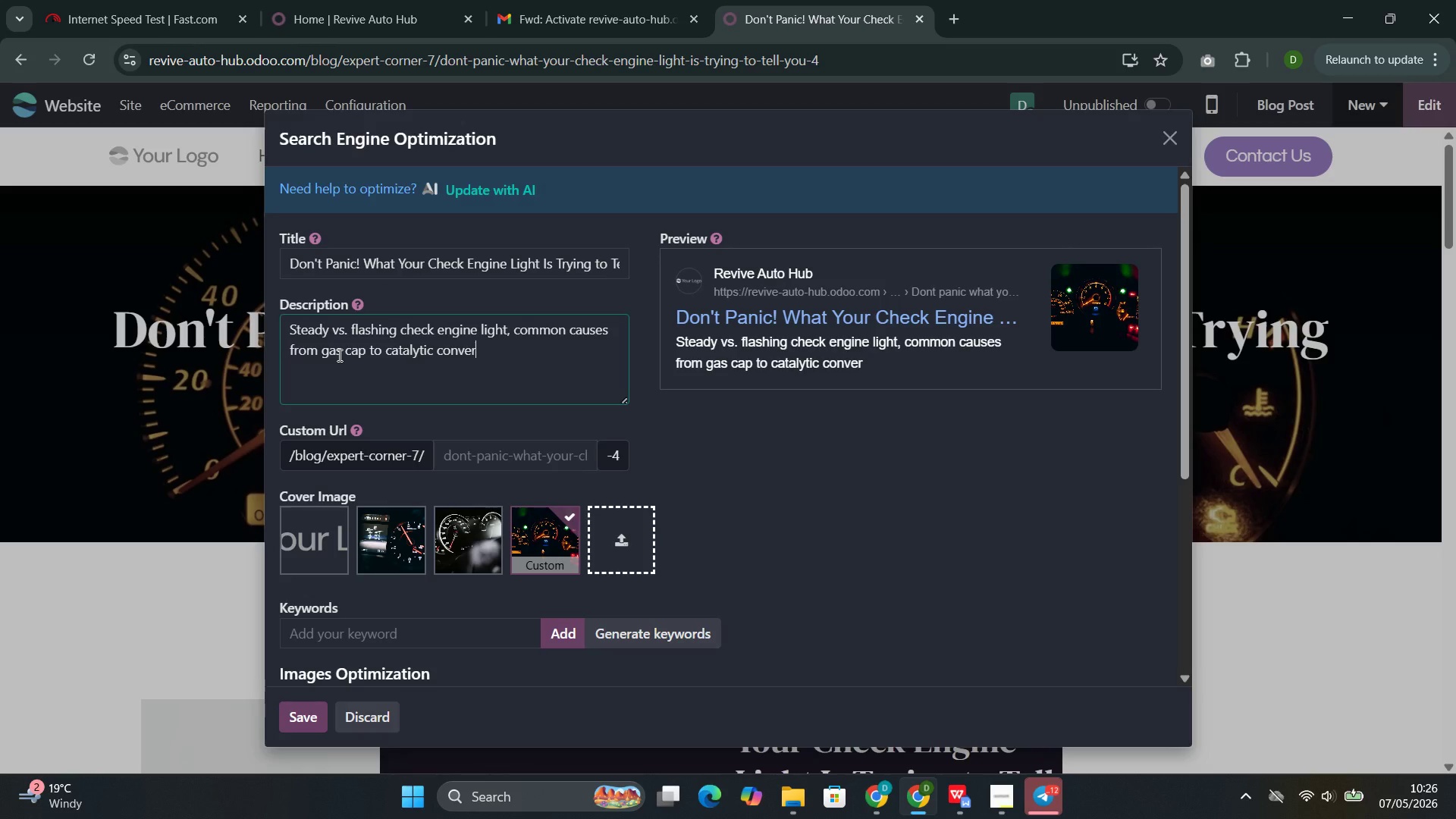 
type(ter )
 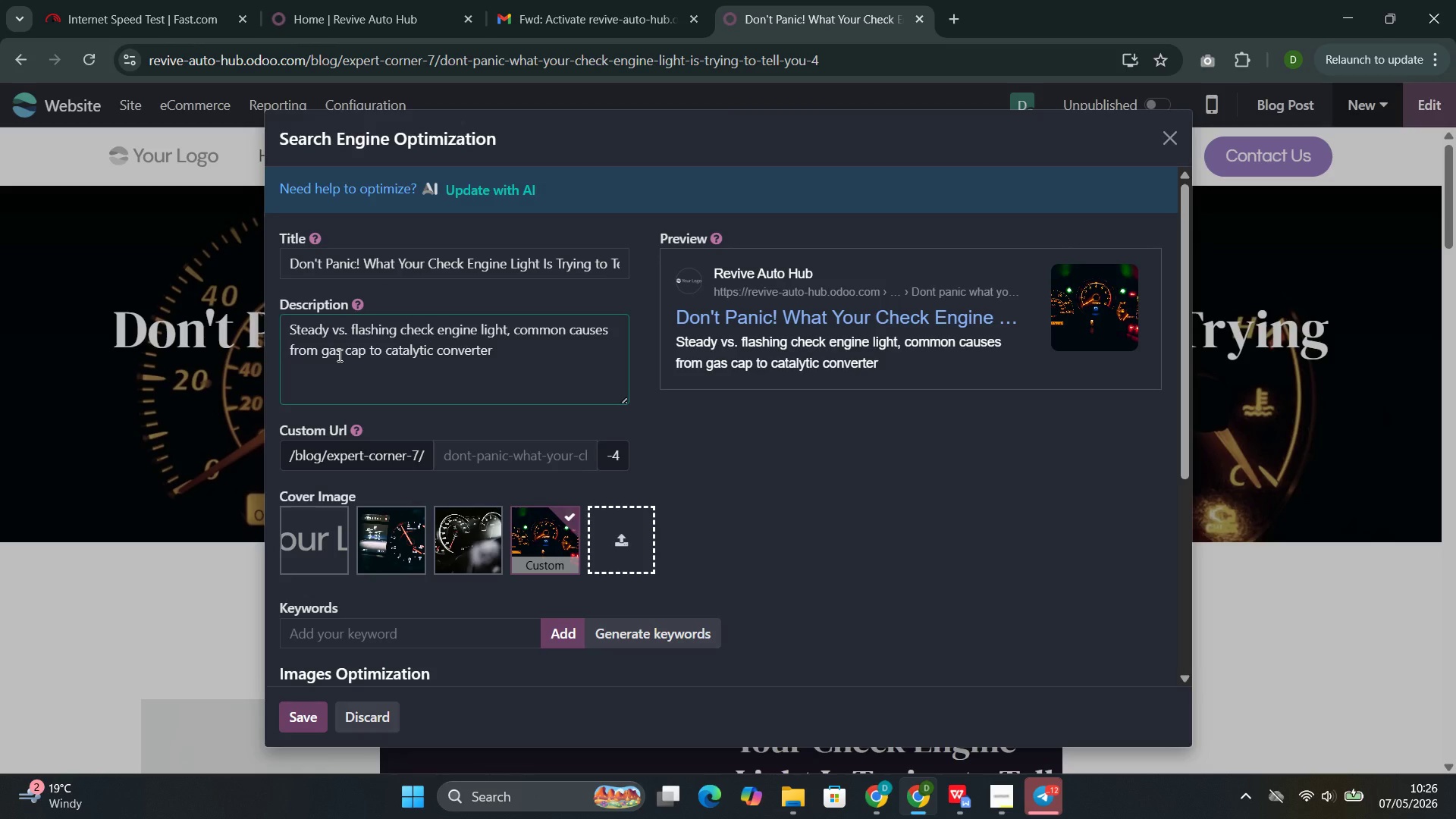 
wait(8.03)
 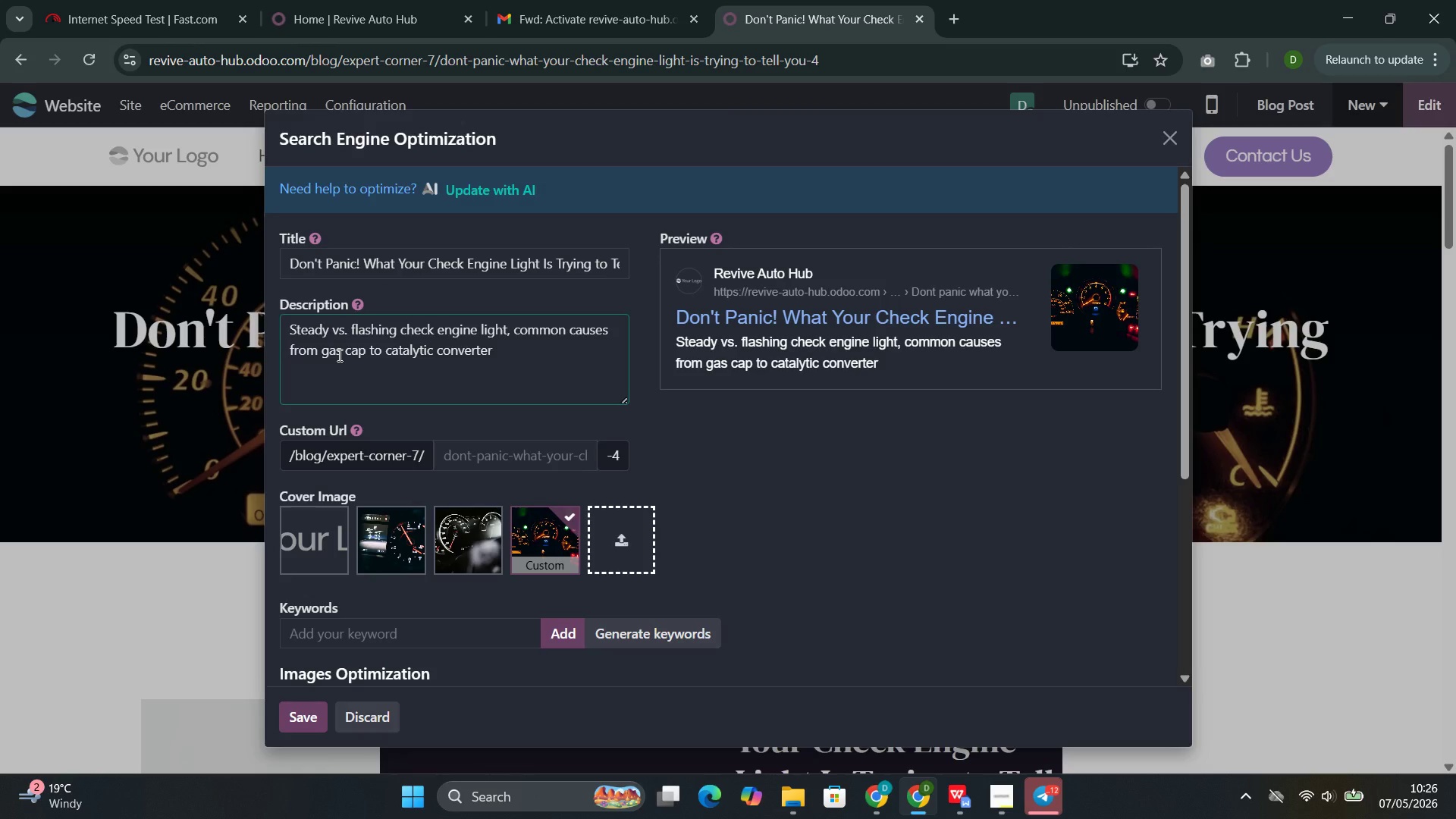 
key(Backspace)
type(, and the professional )
 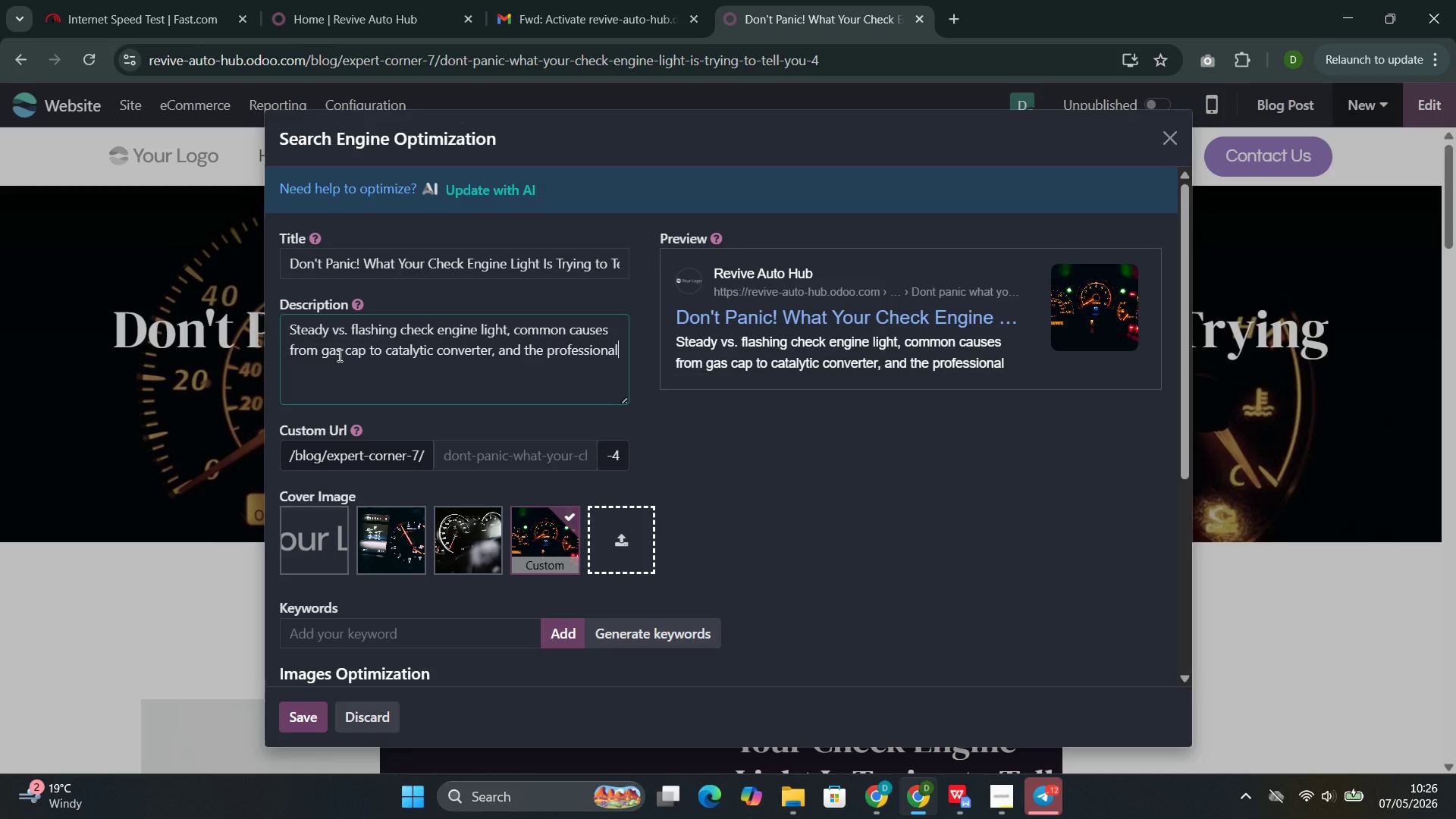 
type(brake )
 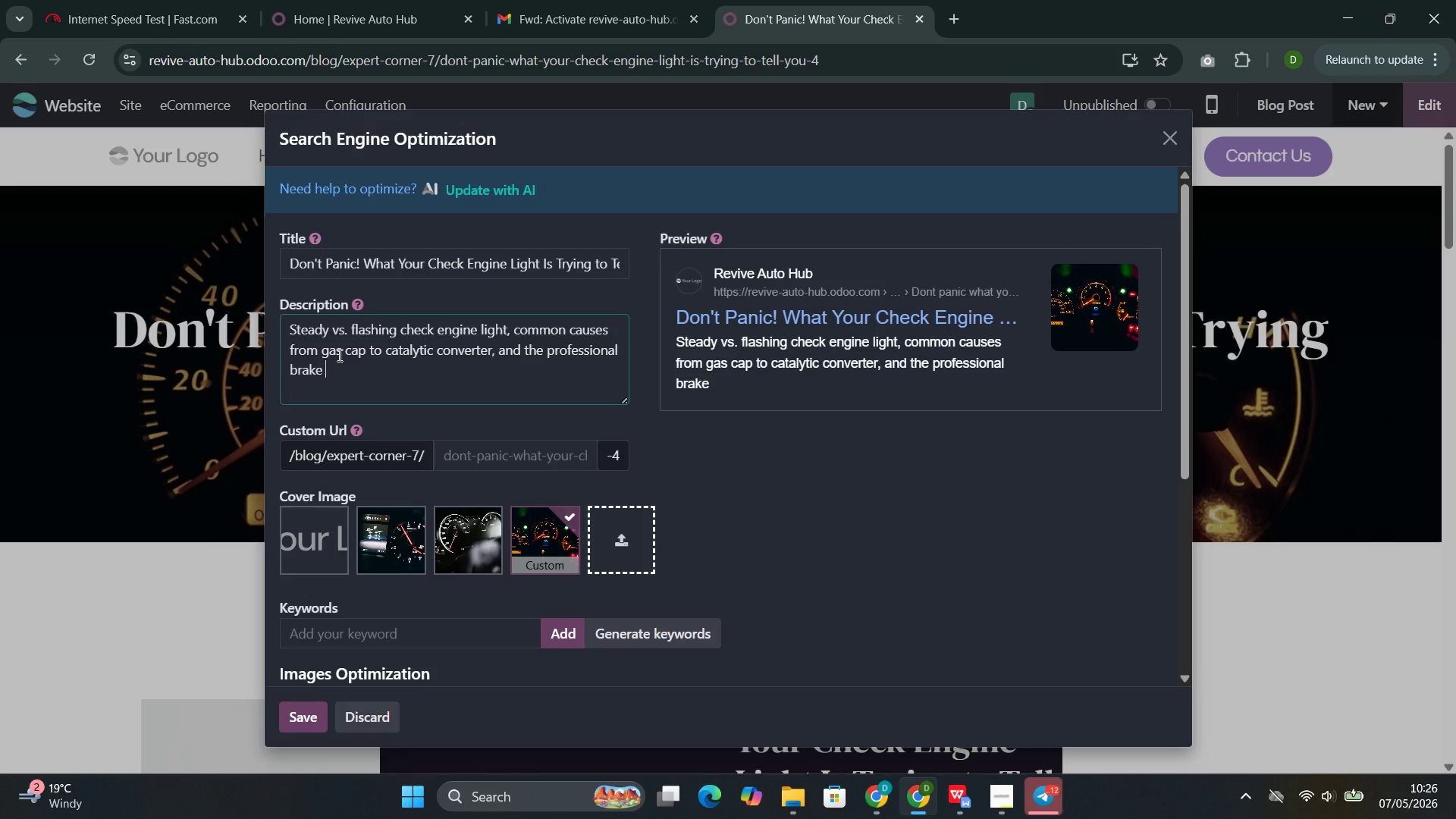 
wait(8.41)
 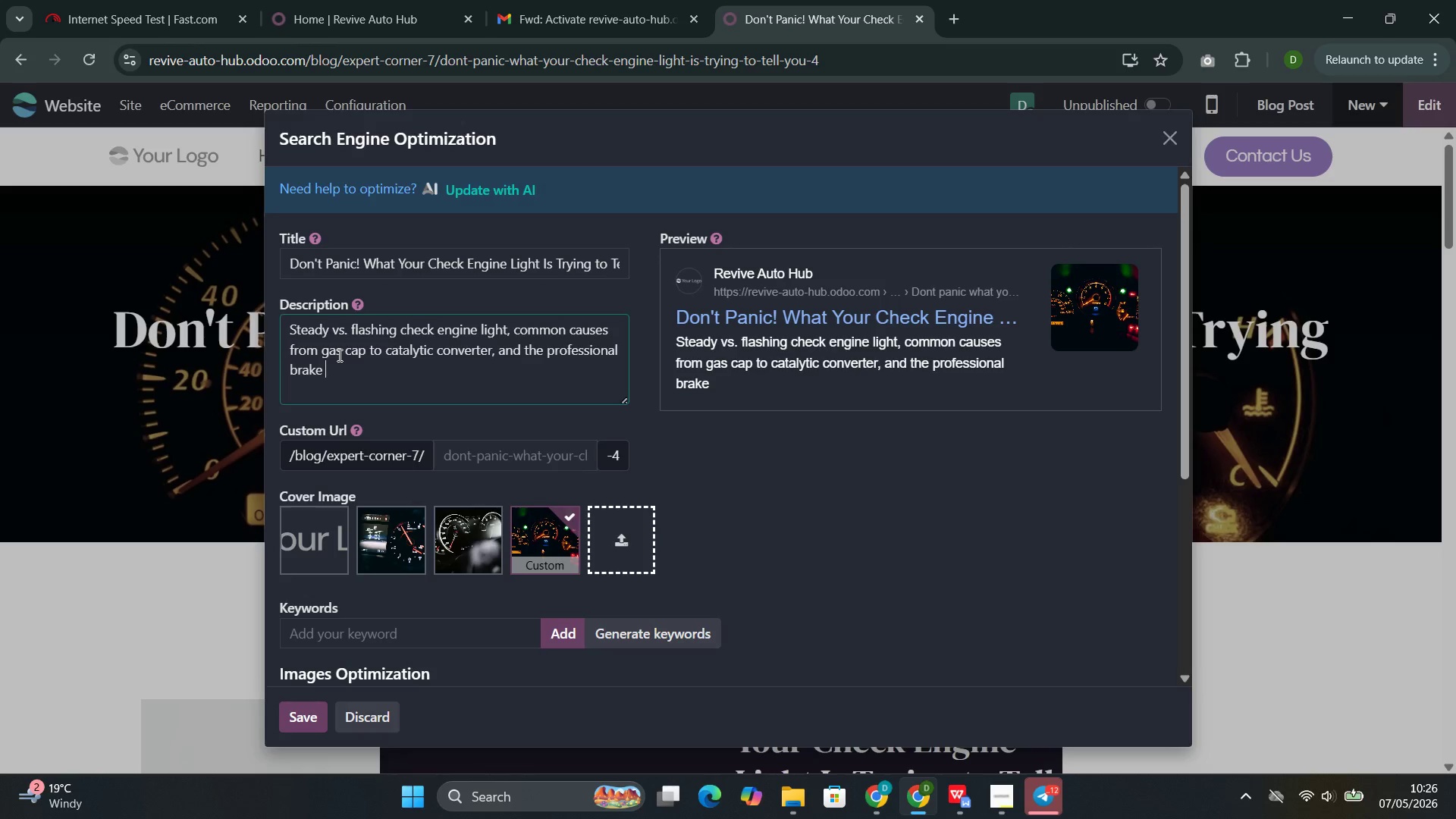 
key(Backspace)
 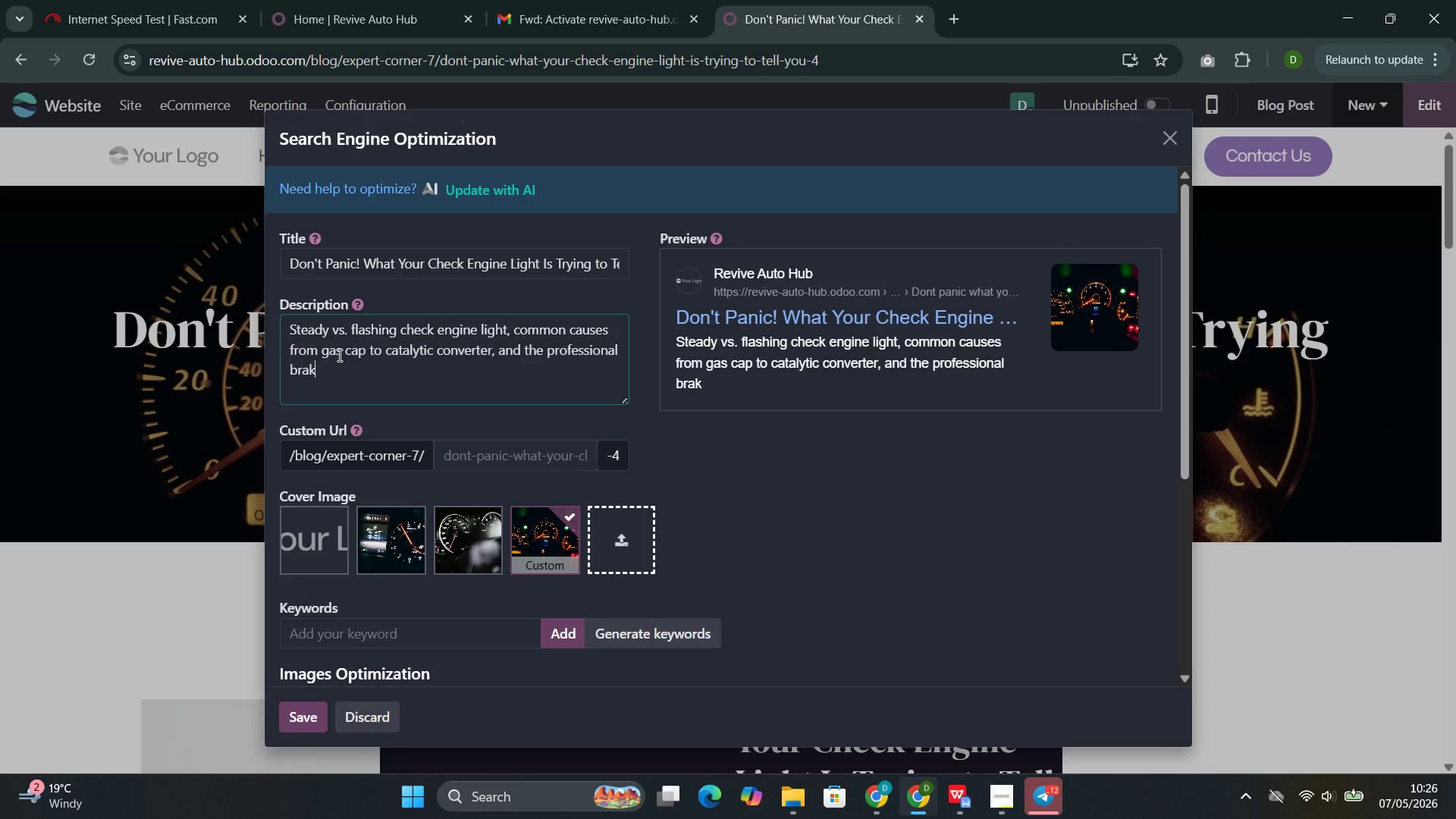 
key(Backspace)
 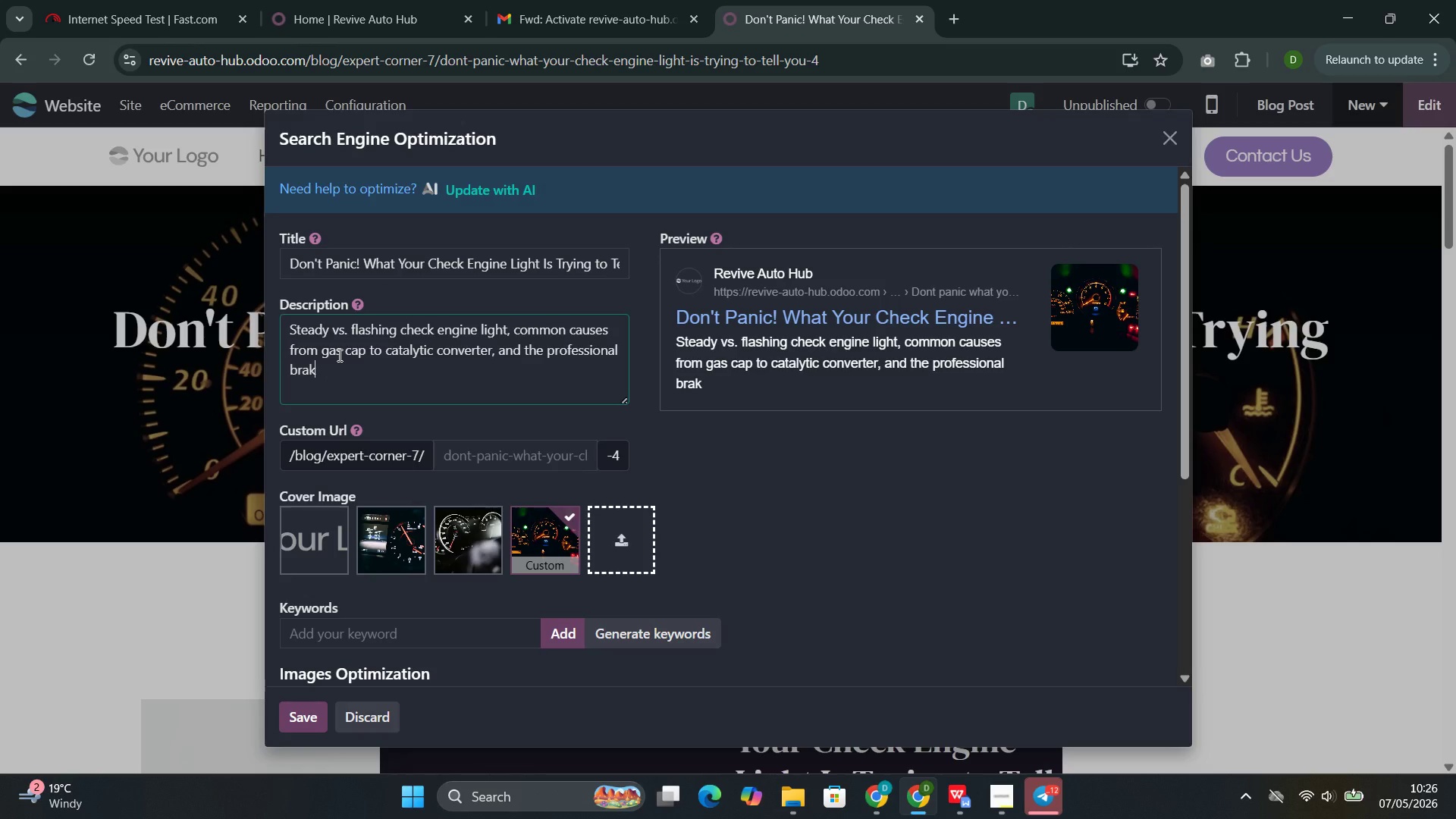 
key(Backspace)
 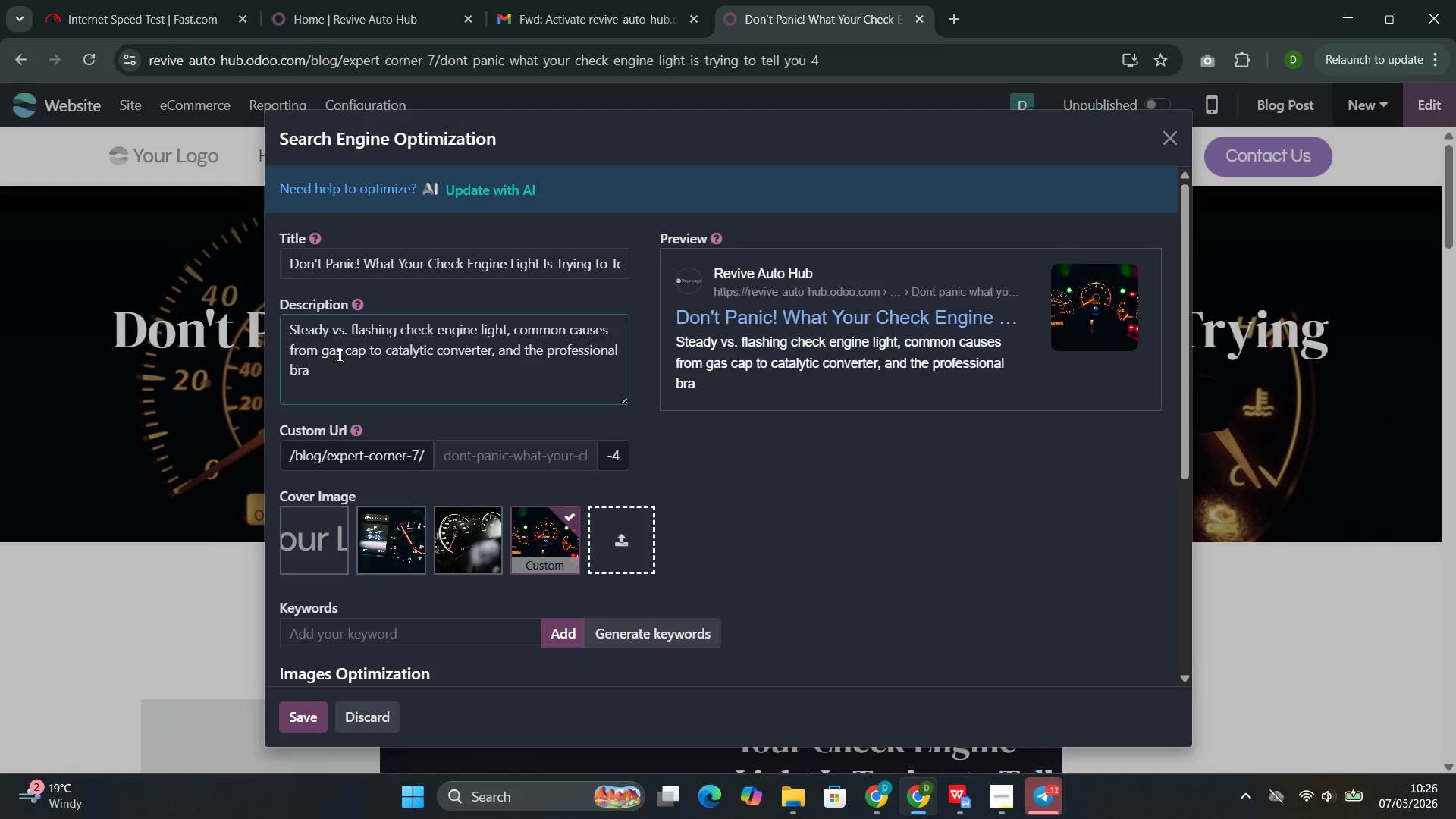 
key(Backspace)
 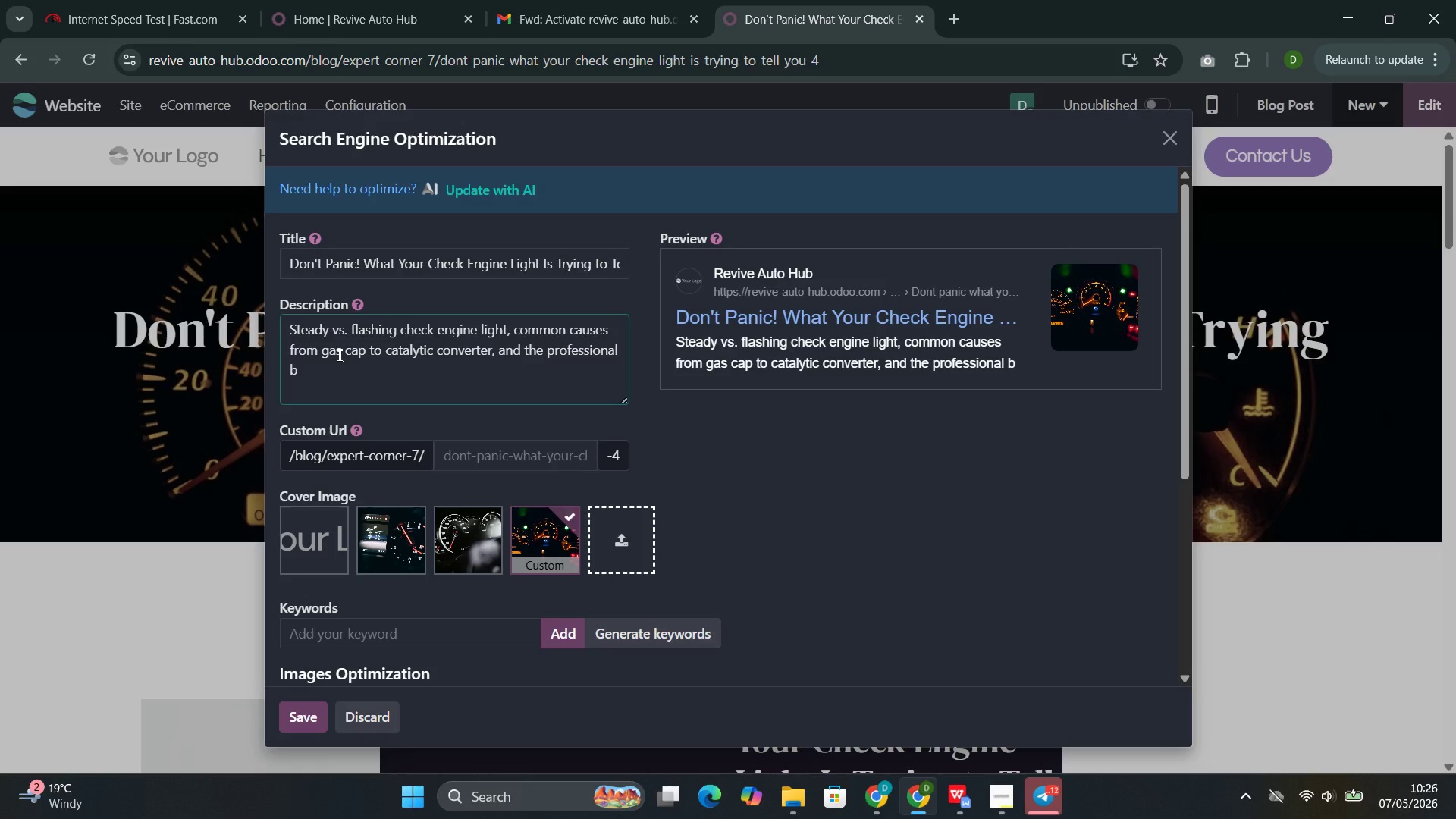 
key(Backspace)
 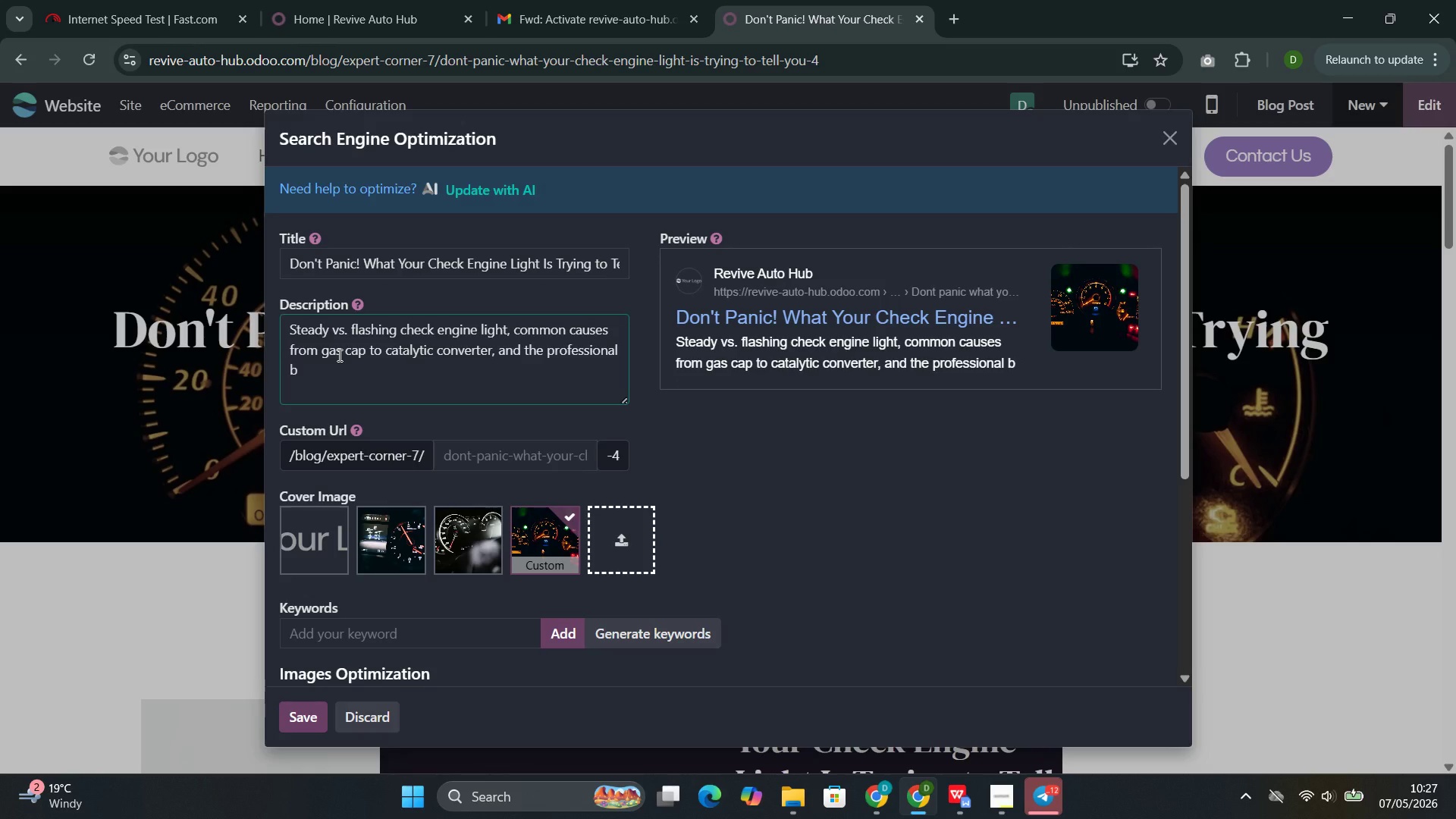 
wait(6.81)
 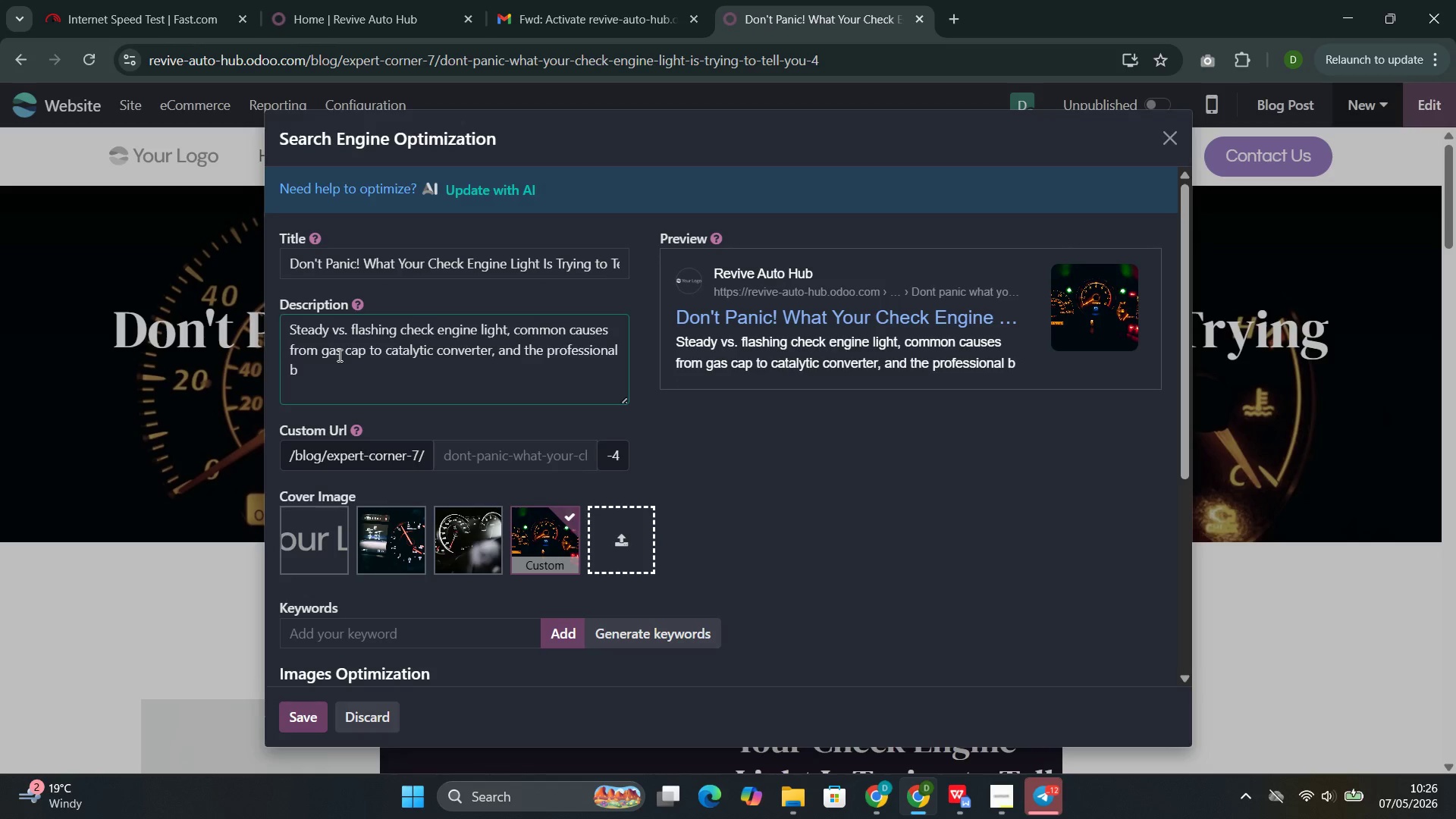 
key(Backspace)
type(diagni)
key(Backspace)
type(o)
 